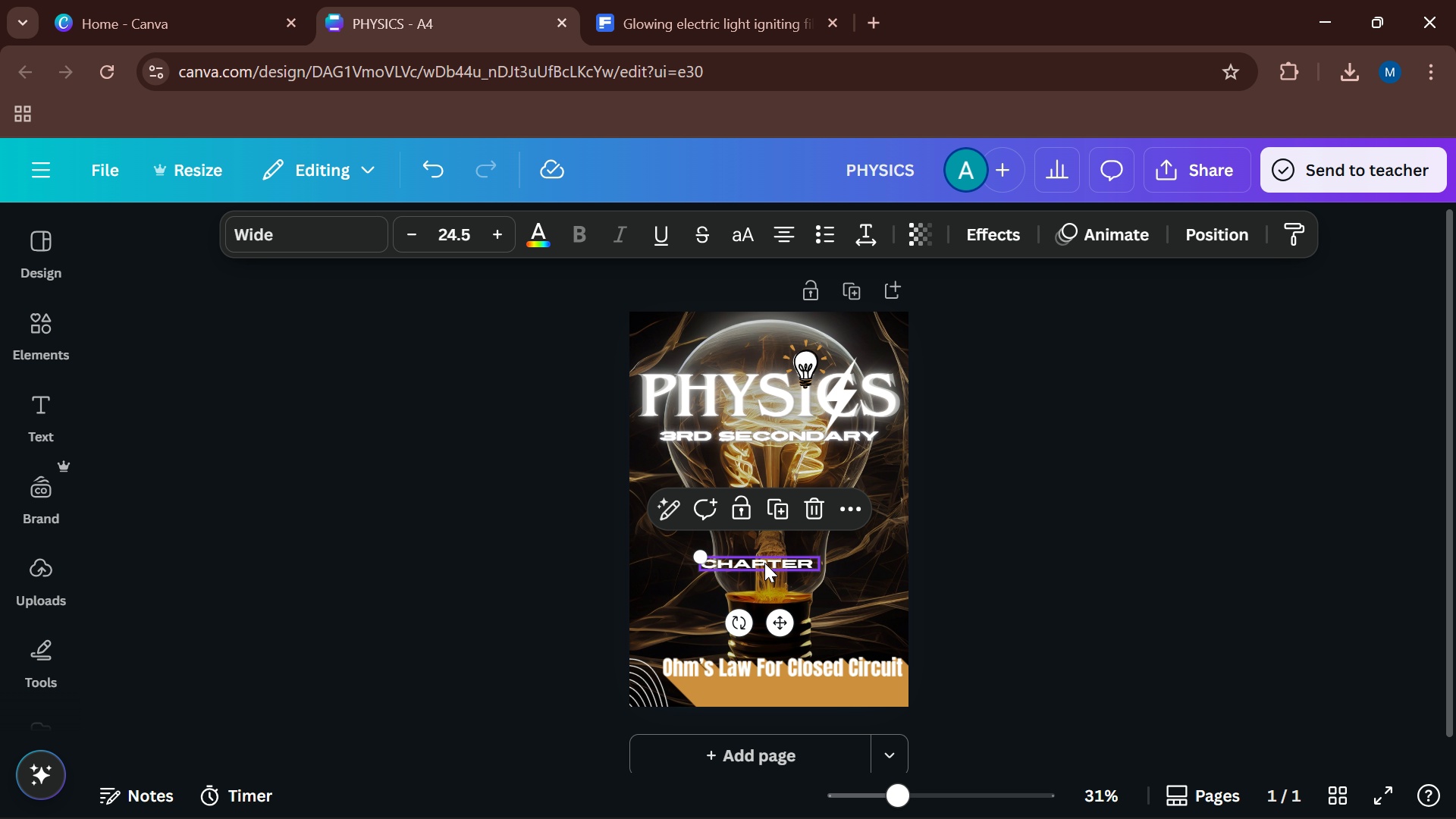 
left_click_drag(start_coordinate=[767, 560], to_coordinate=[722, 581])
 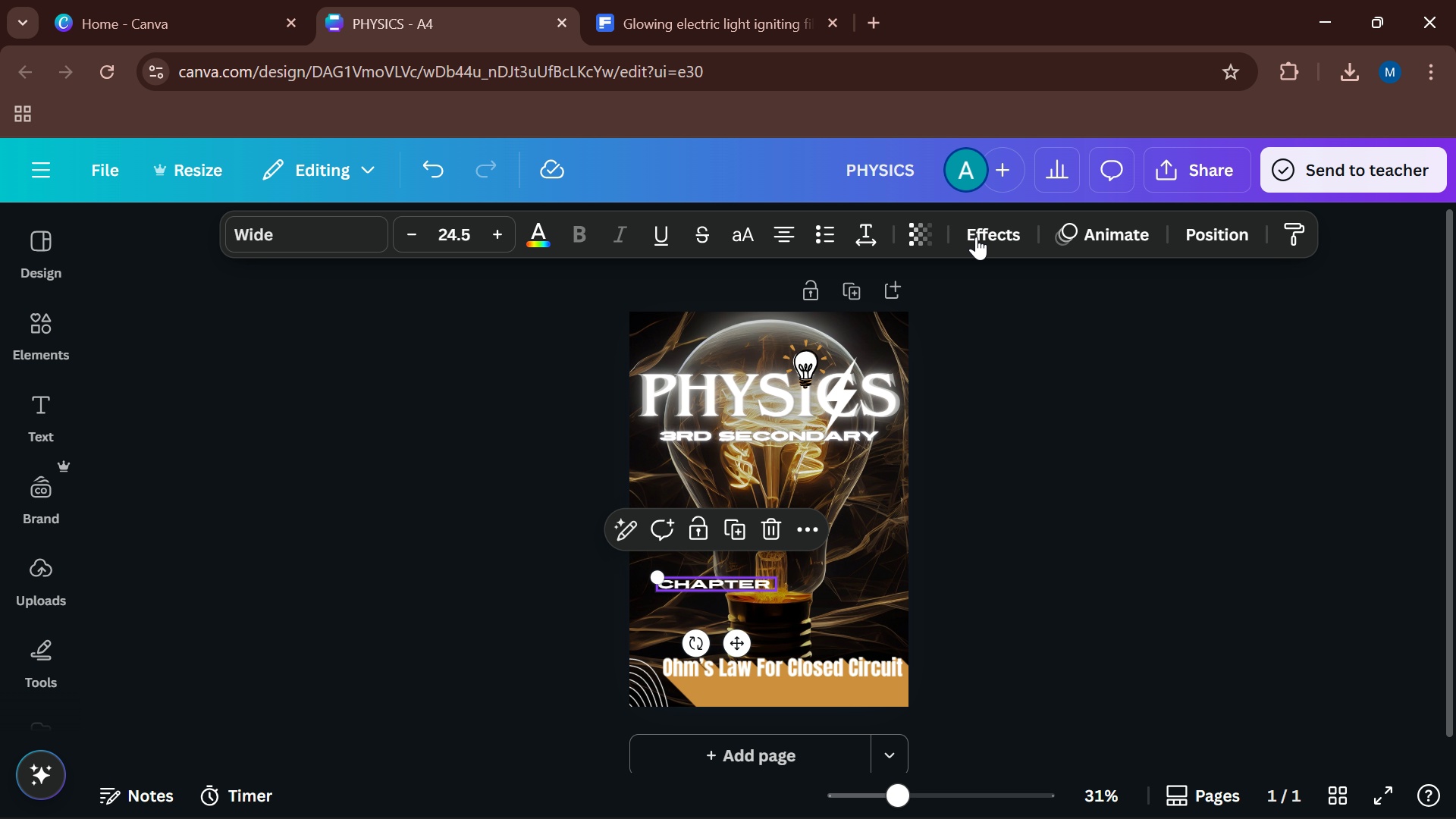 
left_click([983, 243])
 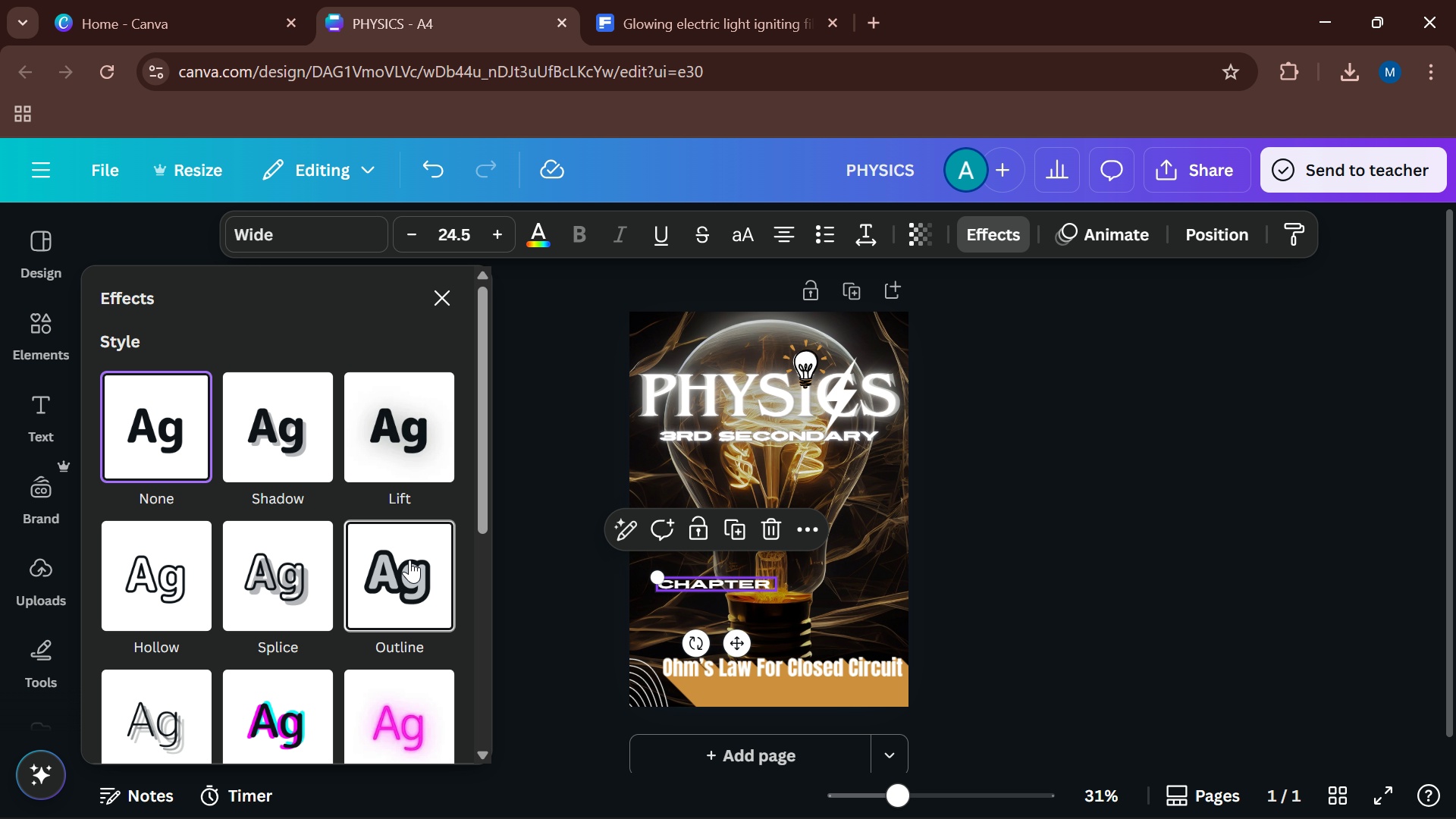 
scroll: coordinate [410, 544], scroll_direction: down, amount: 1.0
 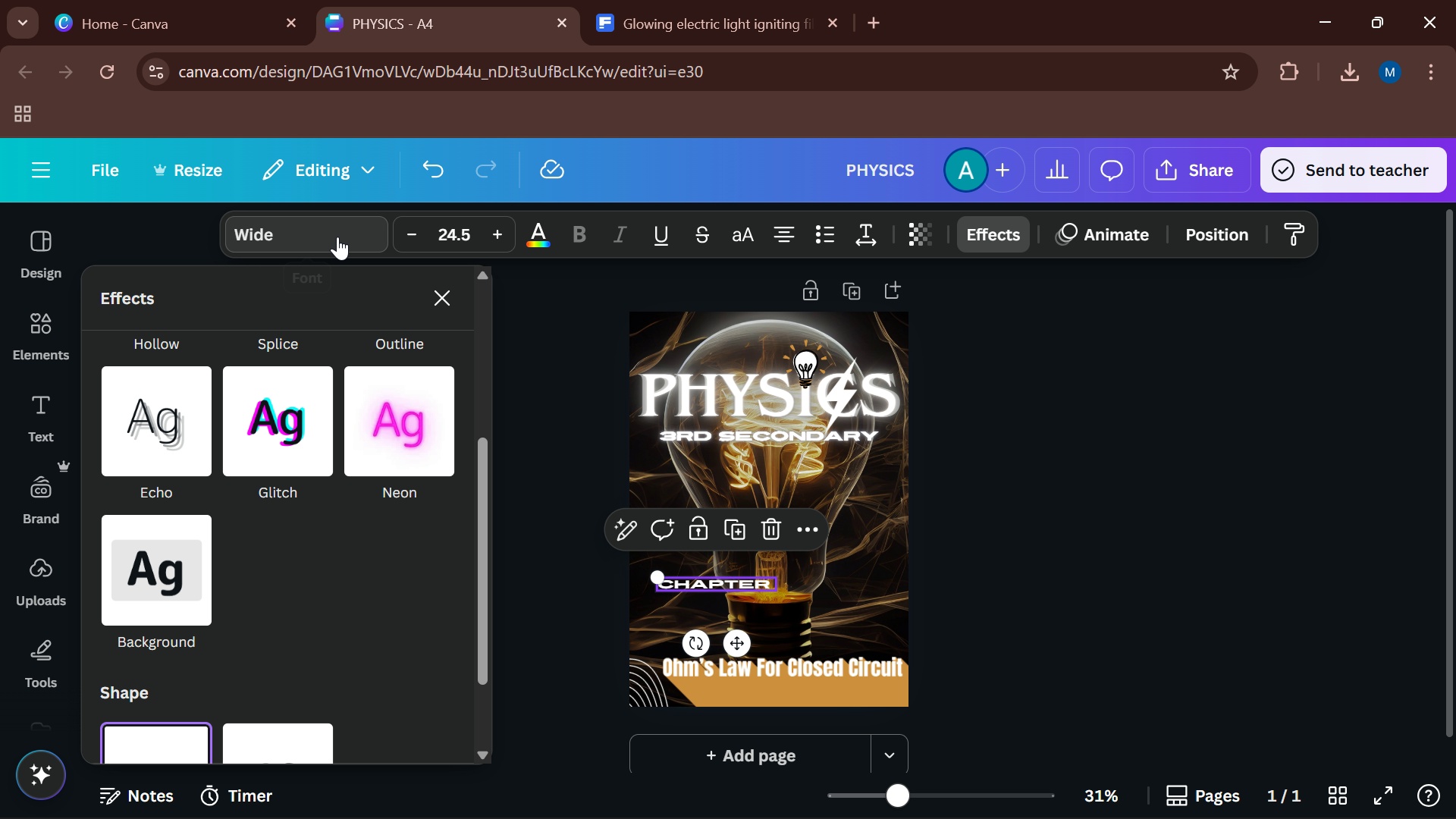 
left_click([337, 237])
 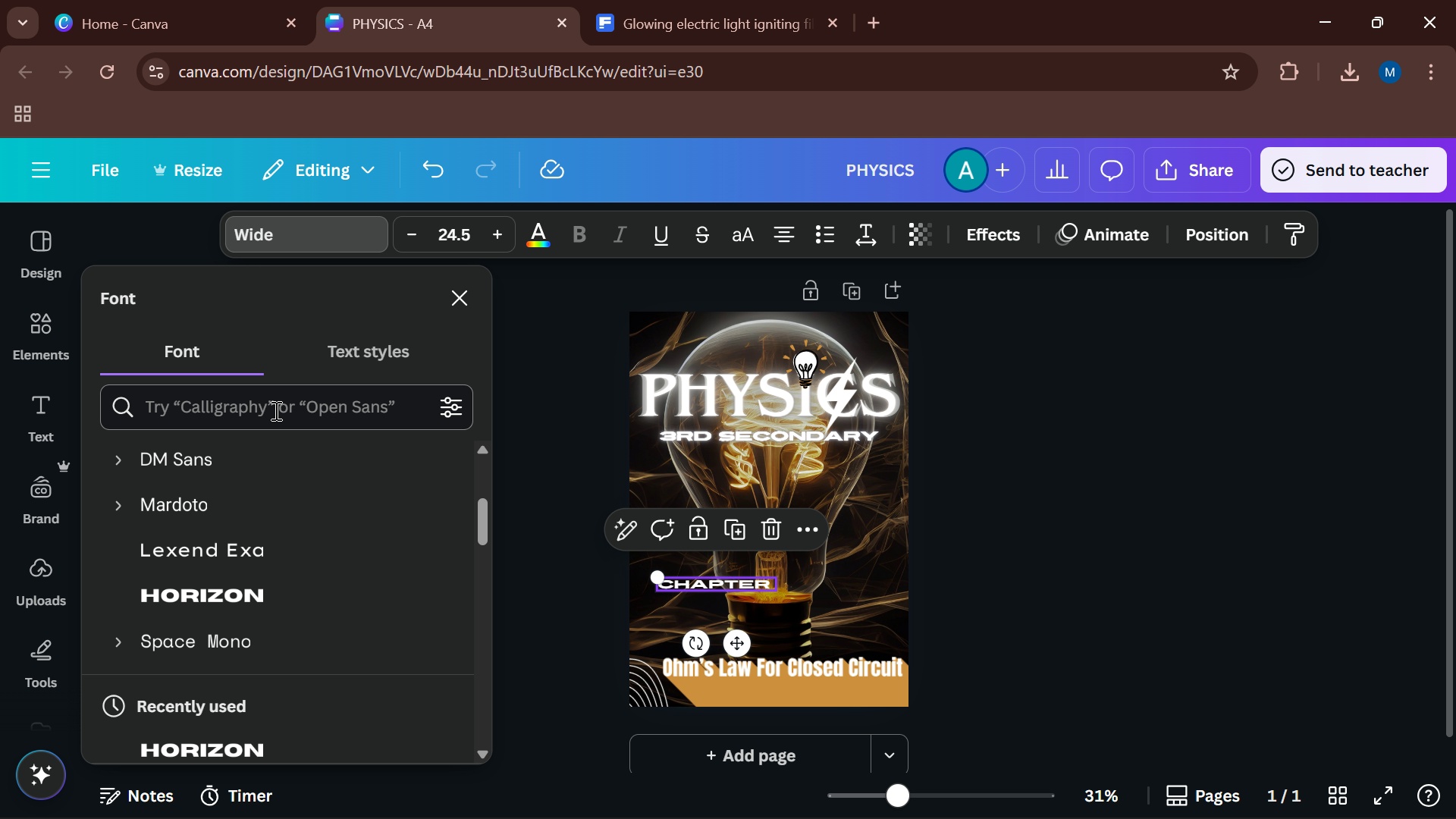 
left_click([275, 410])
 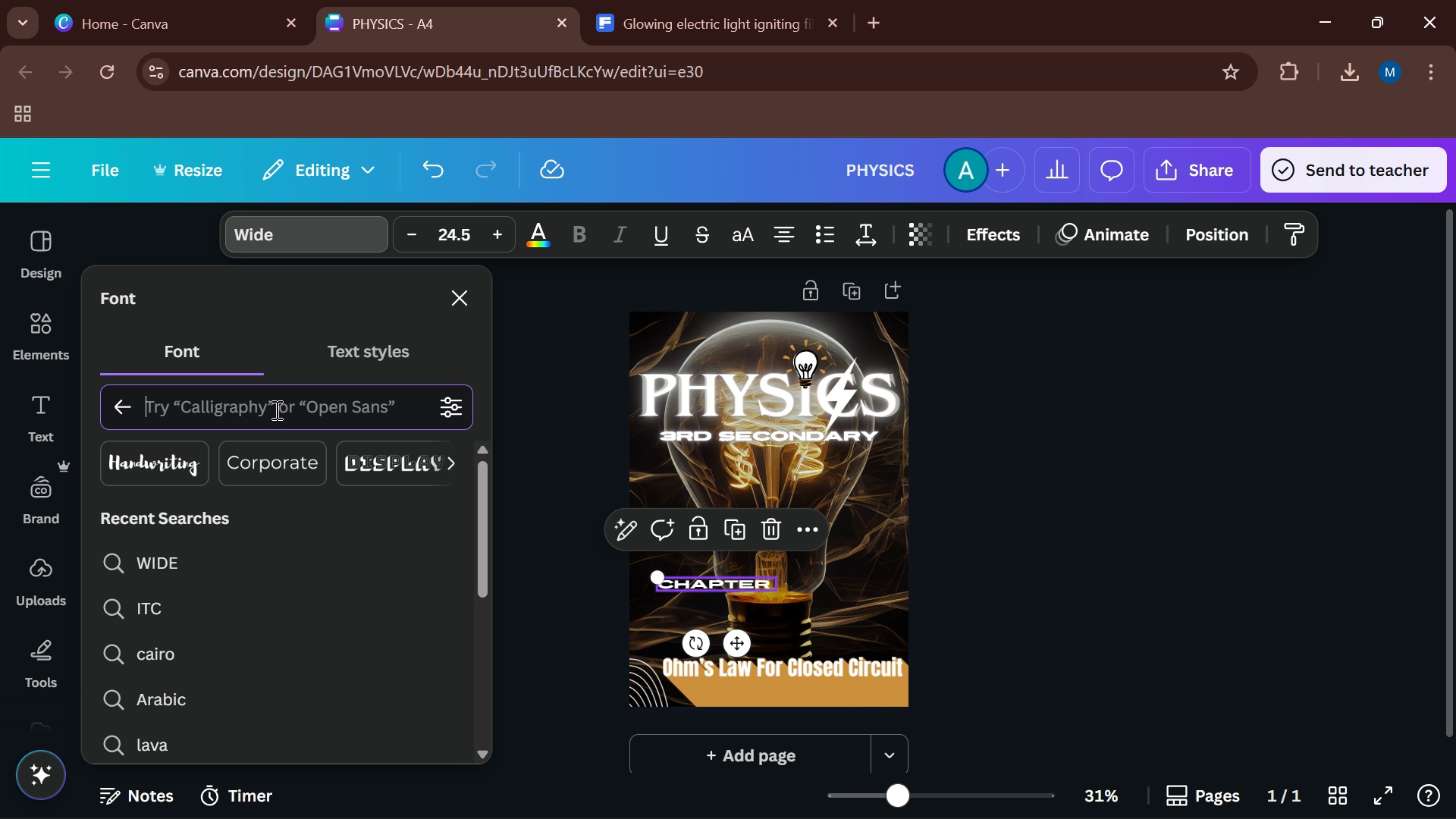 
type(liqui)
 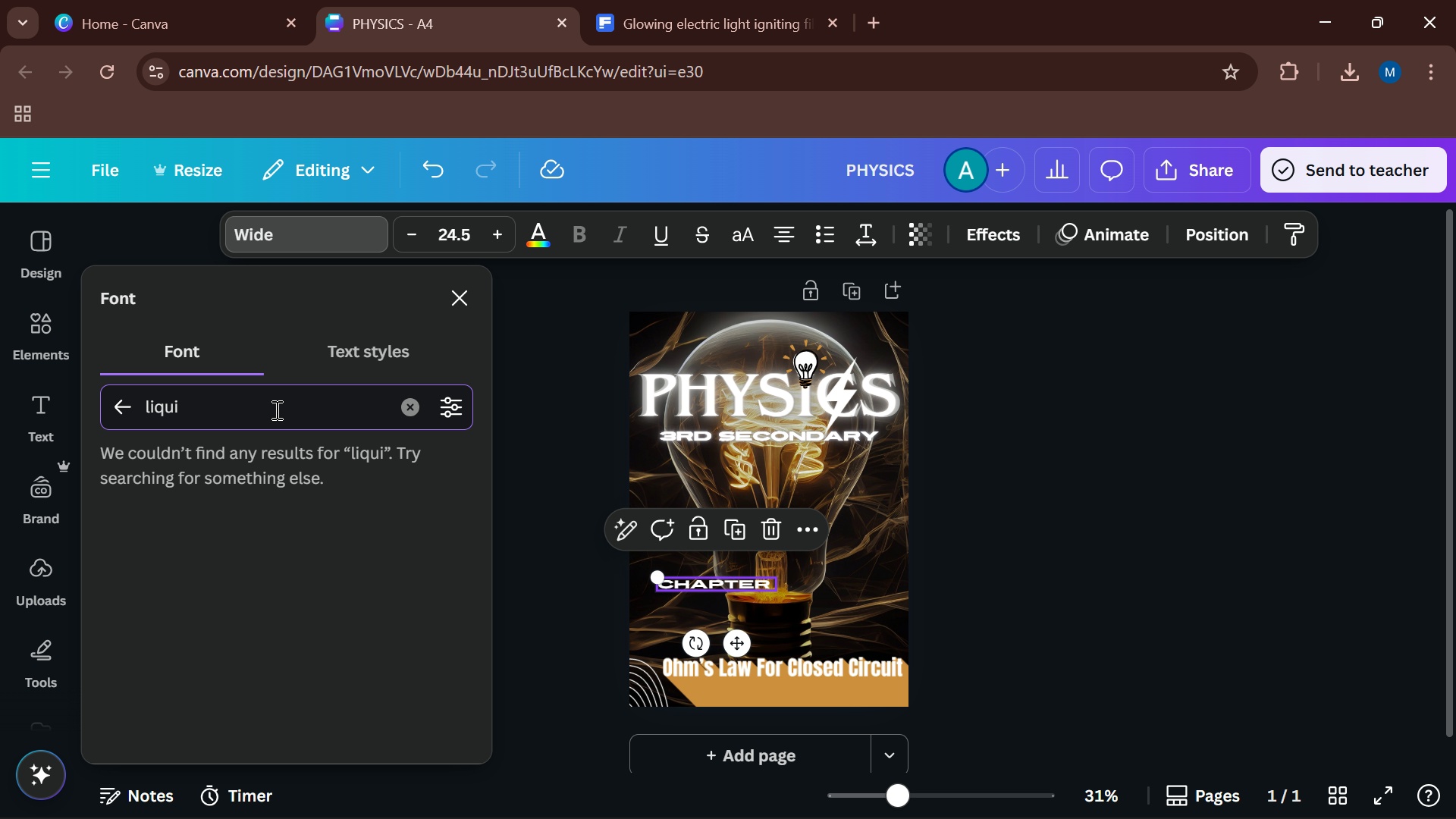 
hold_key(key=Backspace, duration=0.69)
 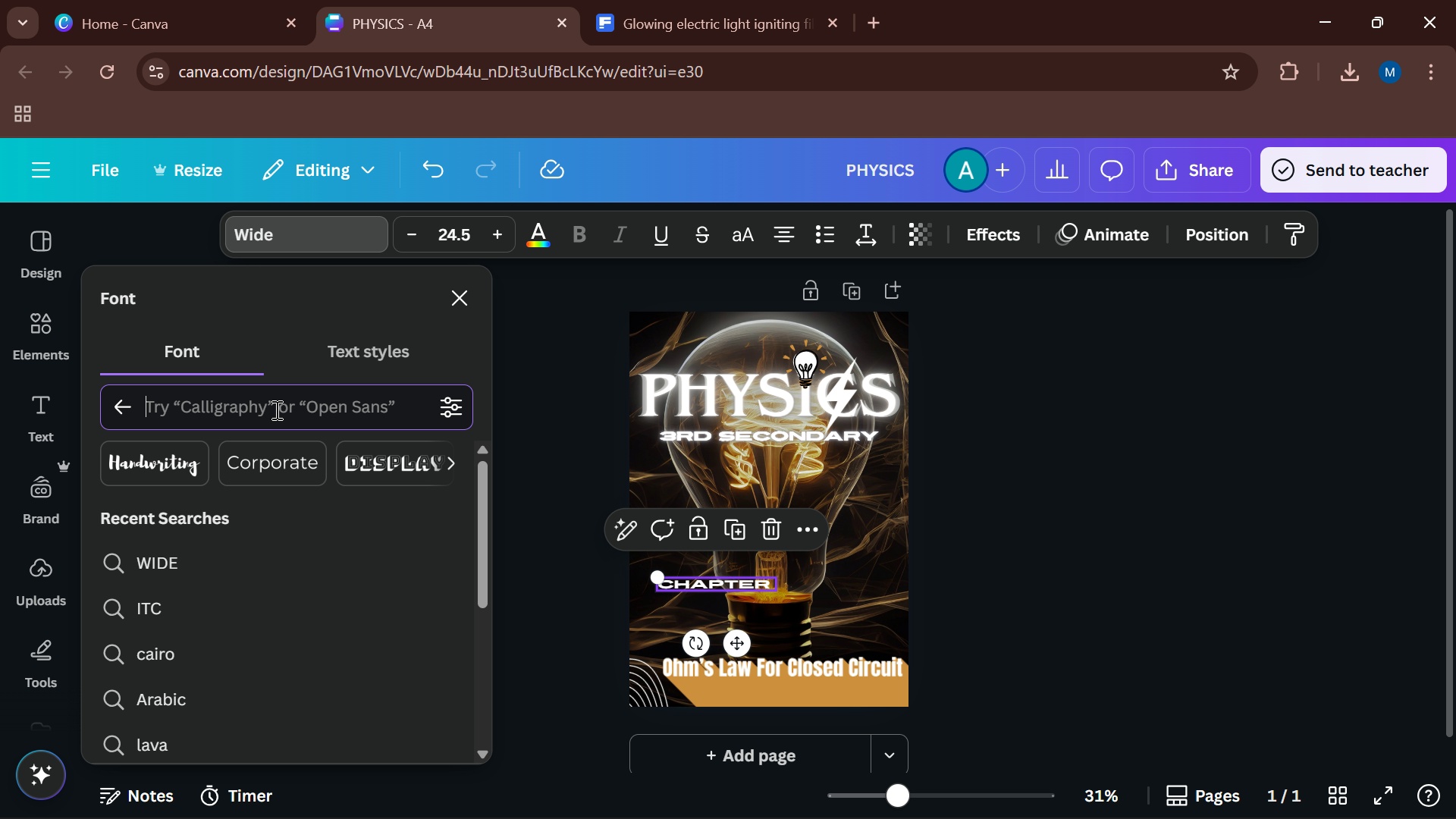 
wait(9.52)
 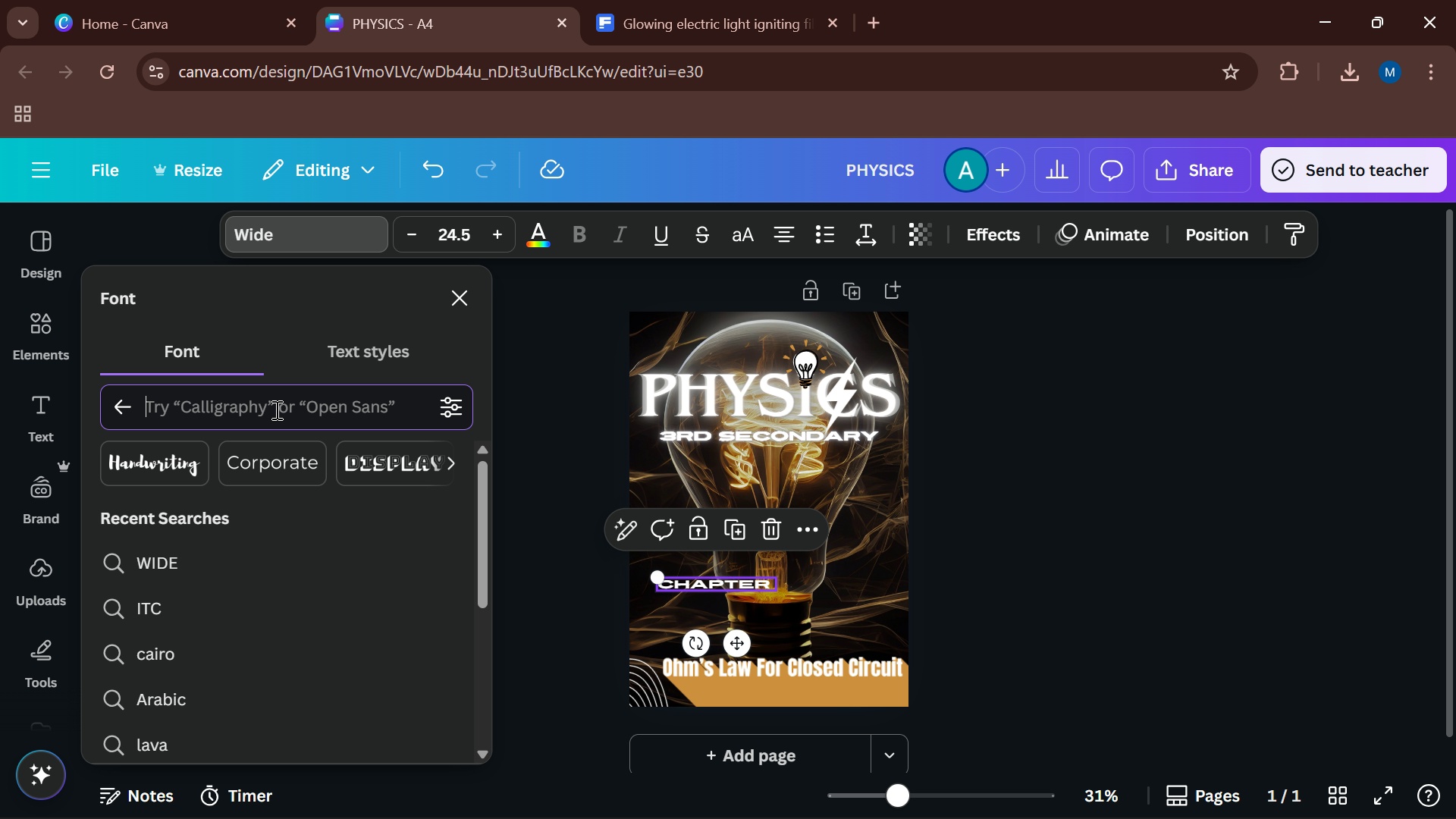 
scroll: coordinate [333, 611], scroll_direction: down, amount: 4.0
 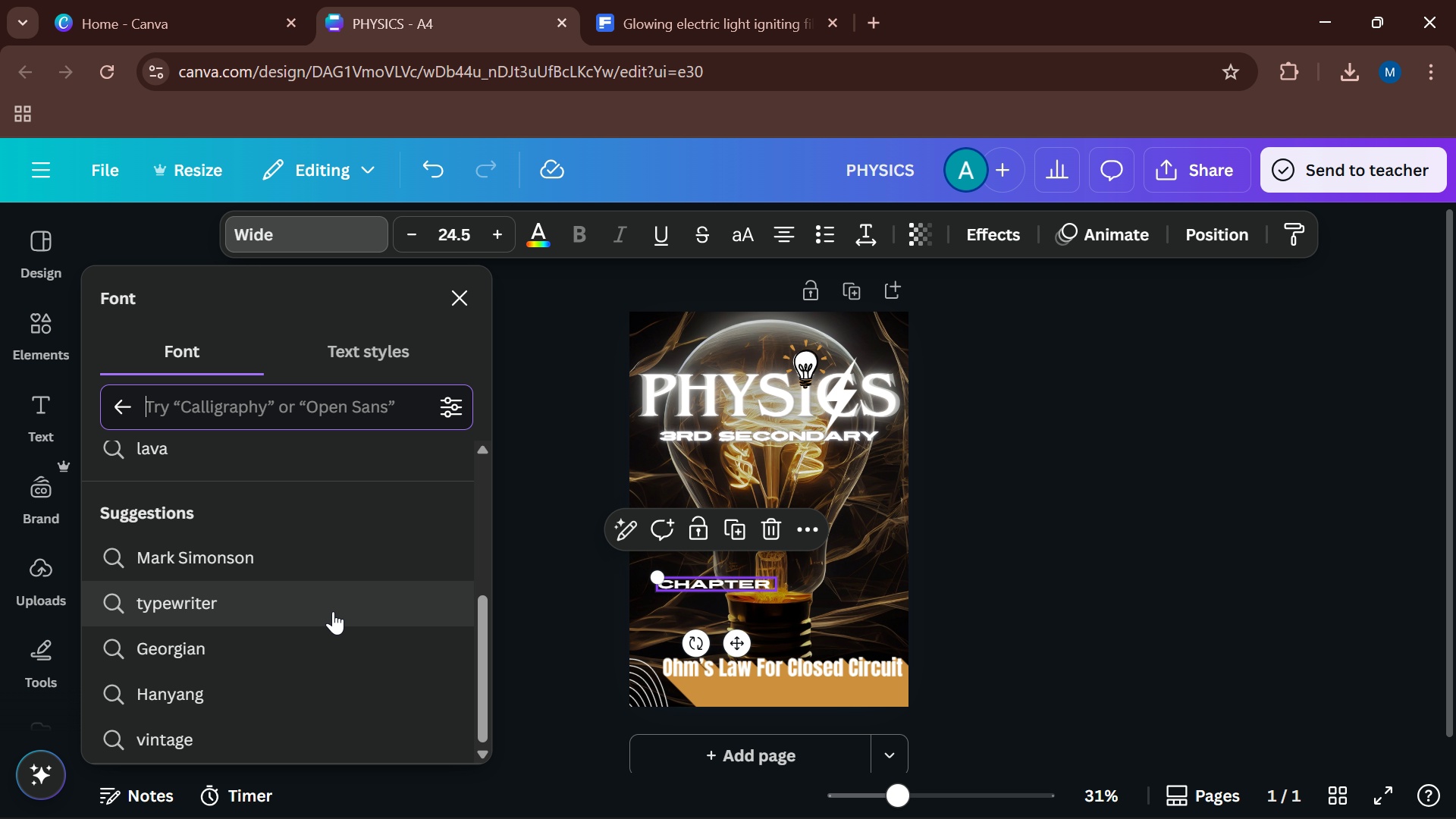 
scroll: coordinate [333, 611], scroll_direction: up, amount: 2.0
 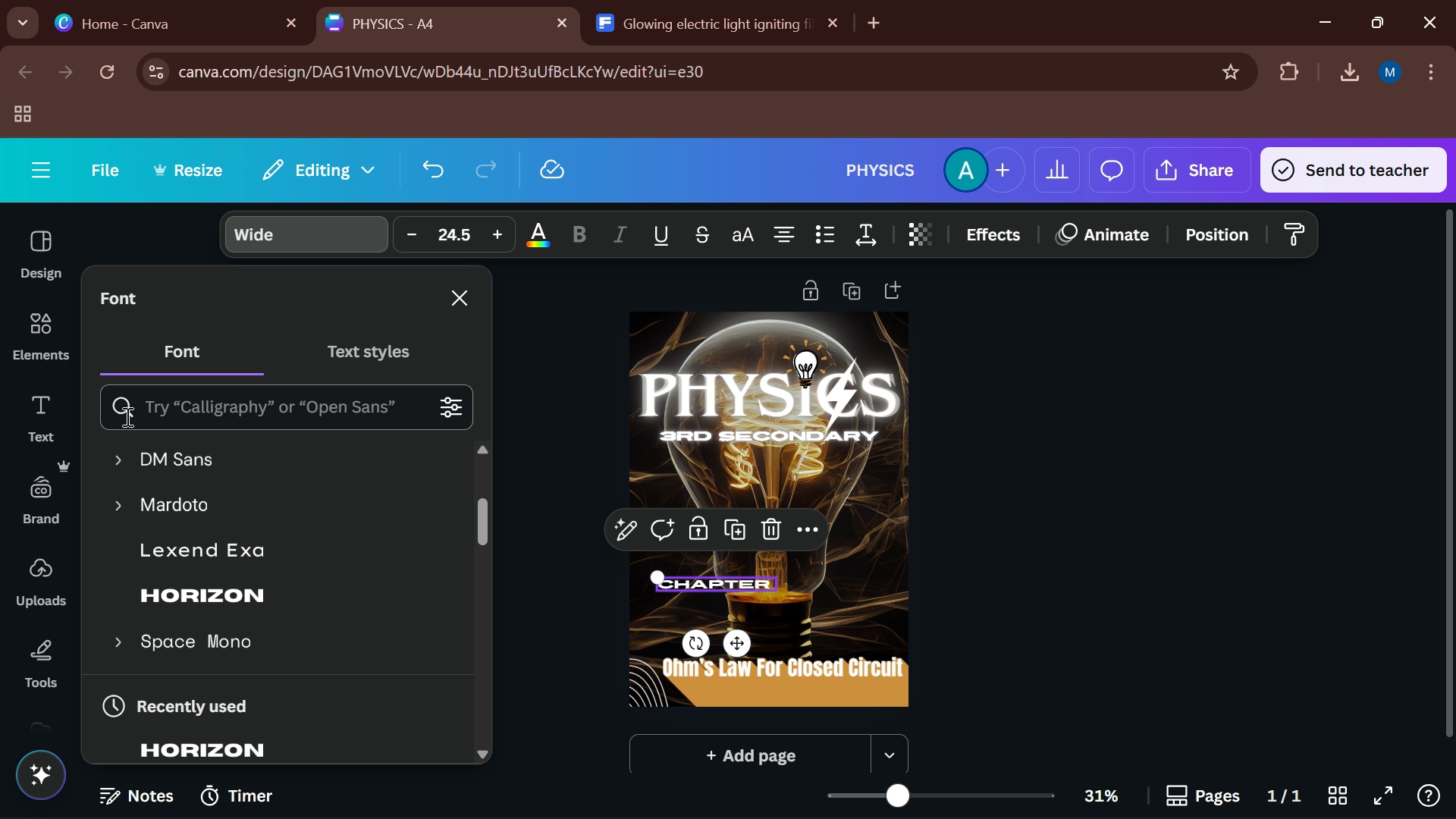 
scroll: coordinate [266, 567], scroll_direction: down, amount: 9.0
 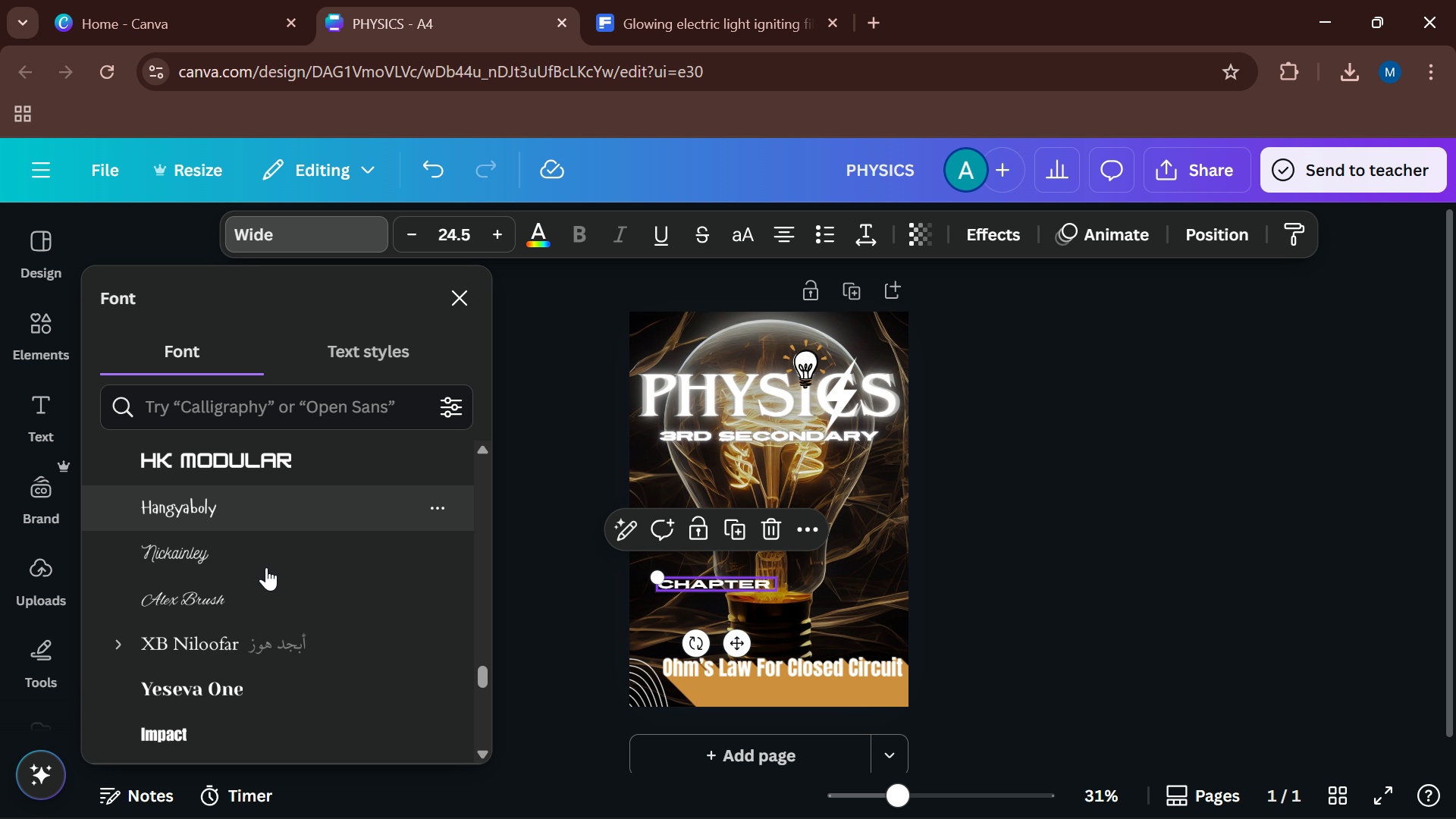 
scroll: coordinate [268, 550], scroll_direction: down, amount: 4.0
 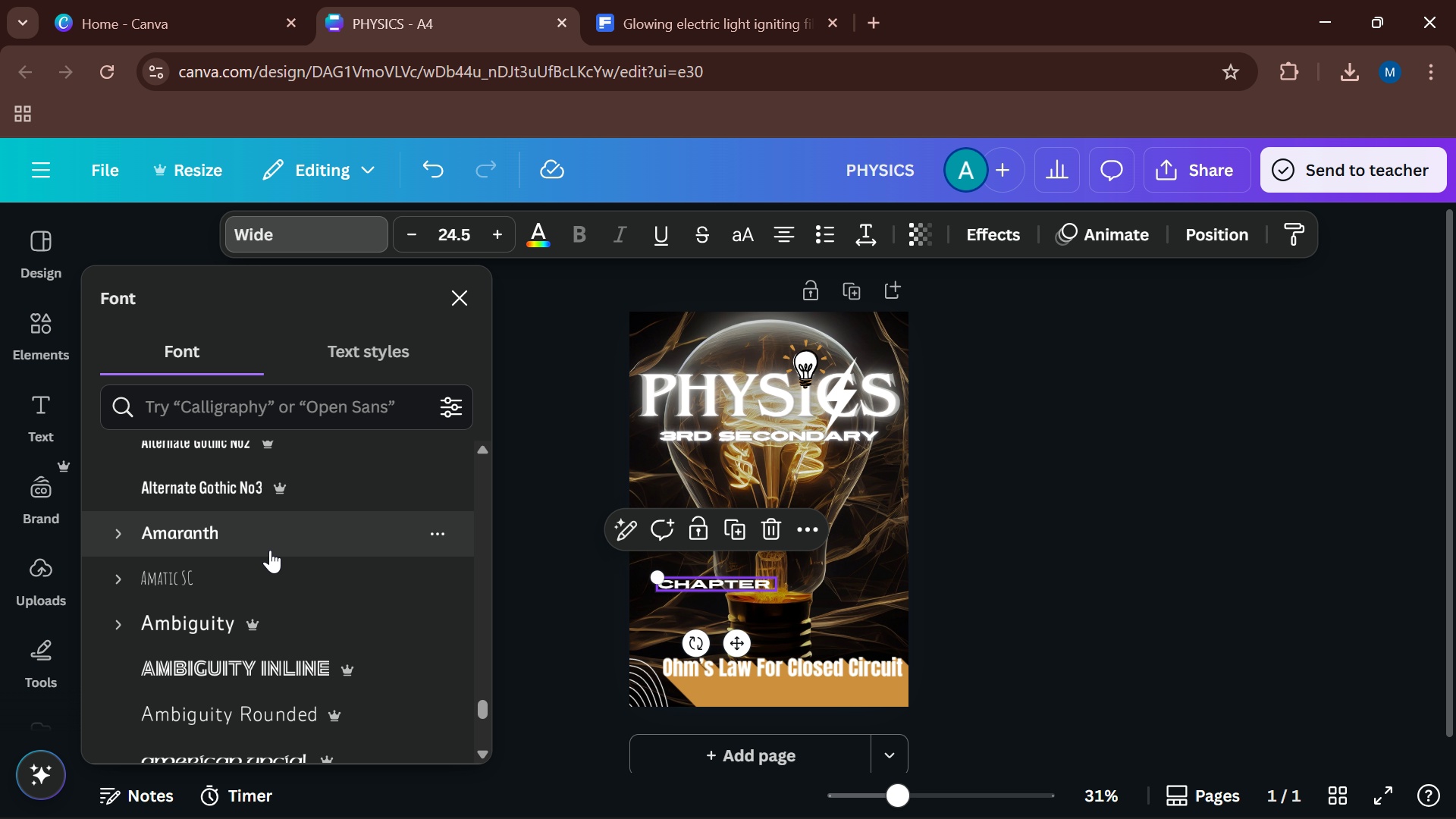 
wait(26.28)
 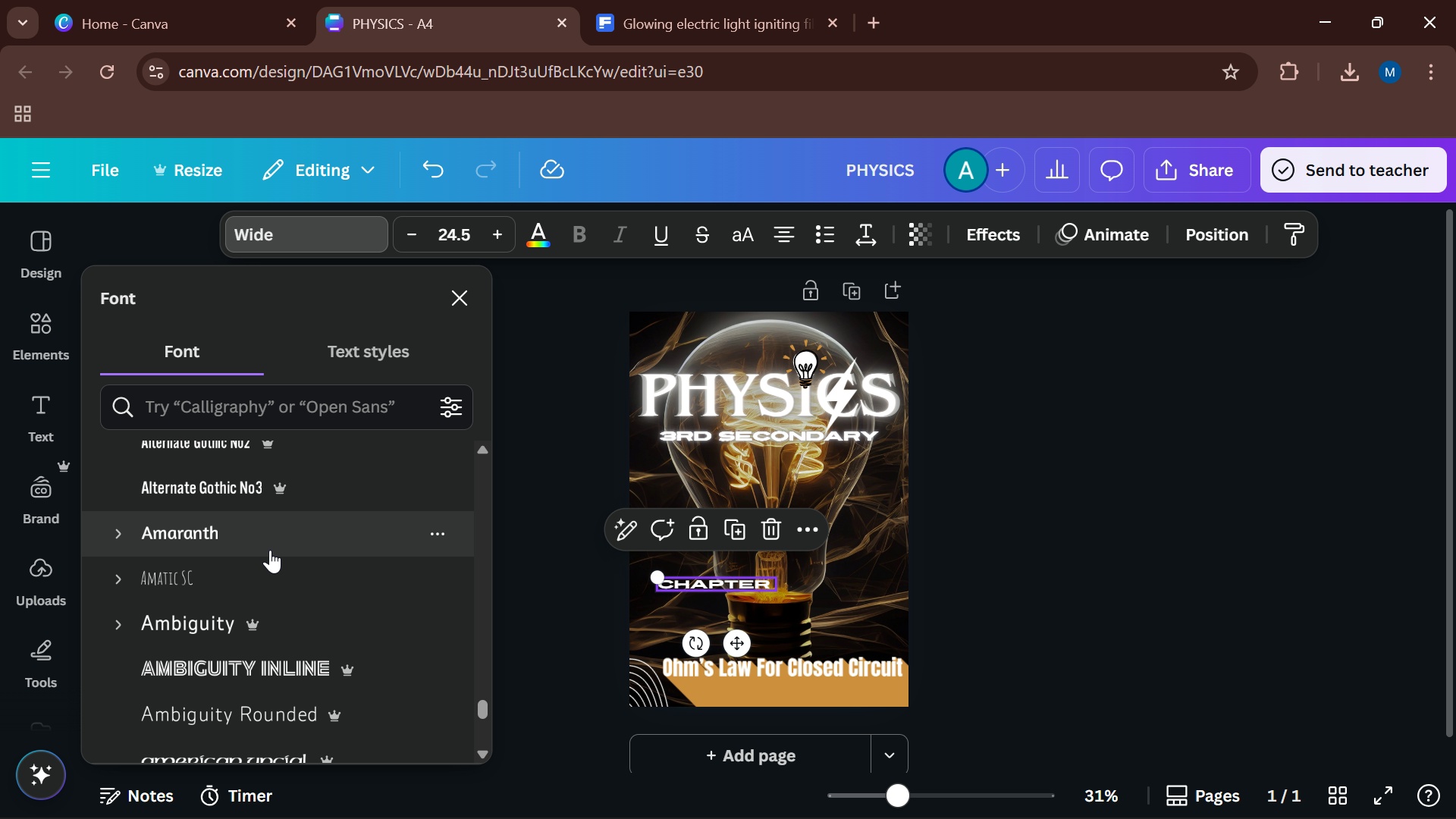 
scroll: coordinate [294, 584], scroll_direction: down, amount: 1.0
 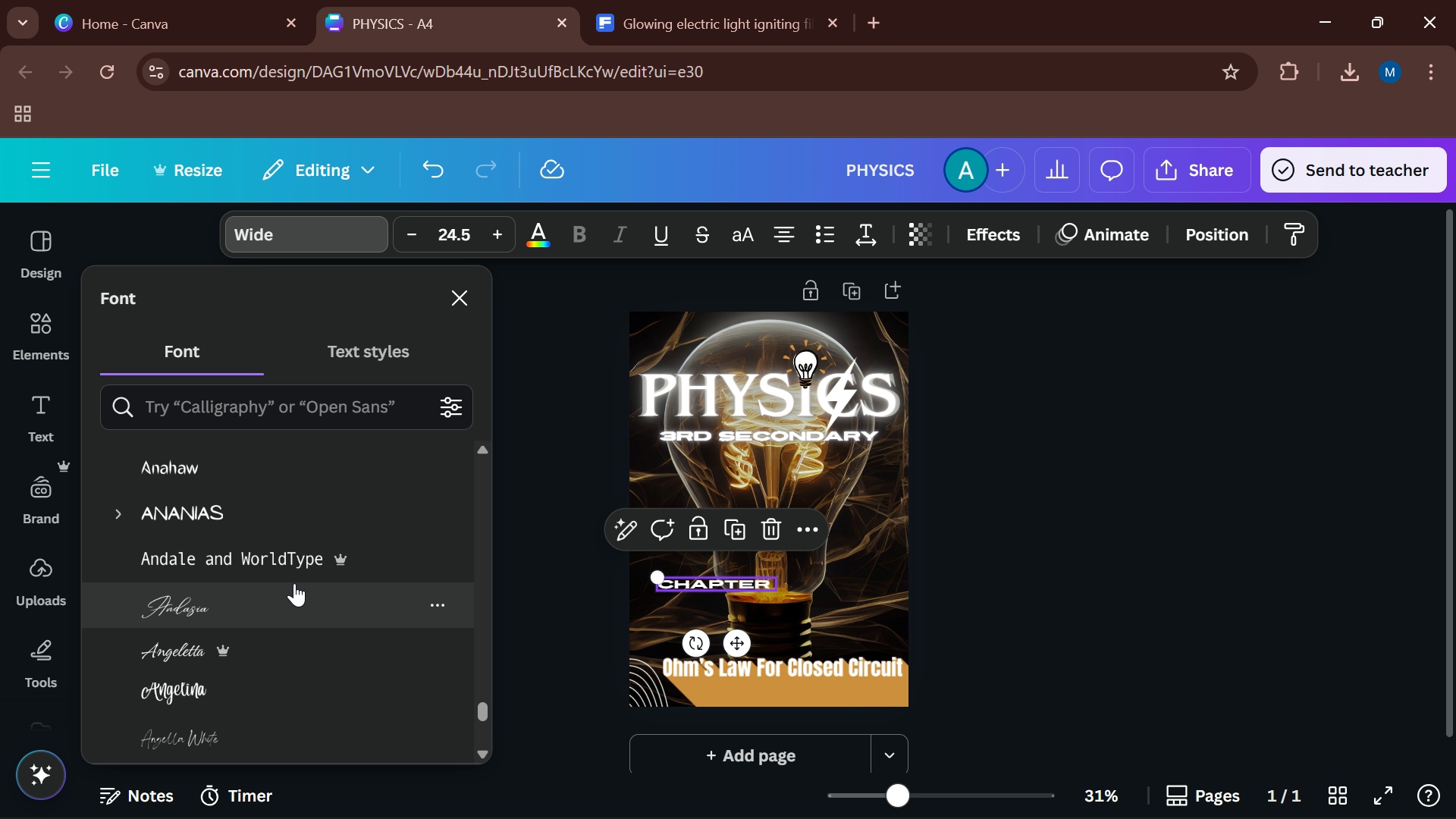 
scroll: coordinate [294, 582], scroll_direction: up, amount: 1.0
 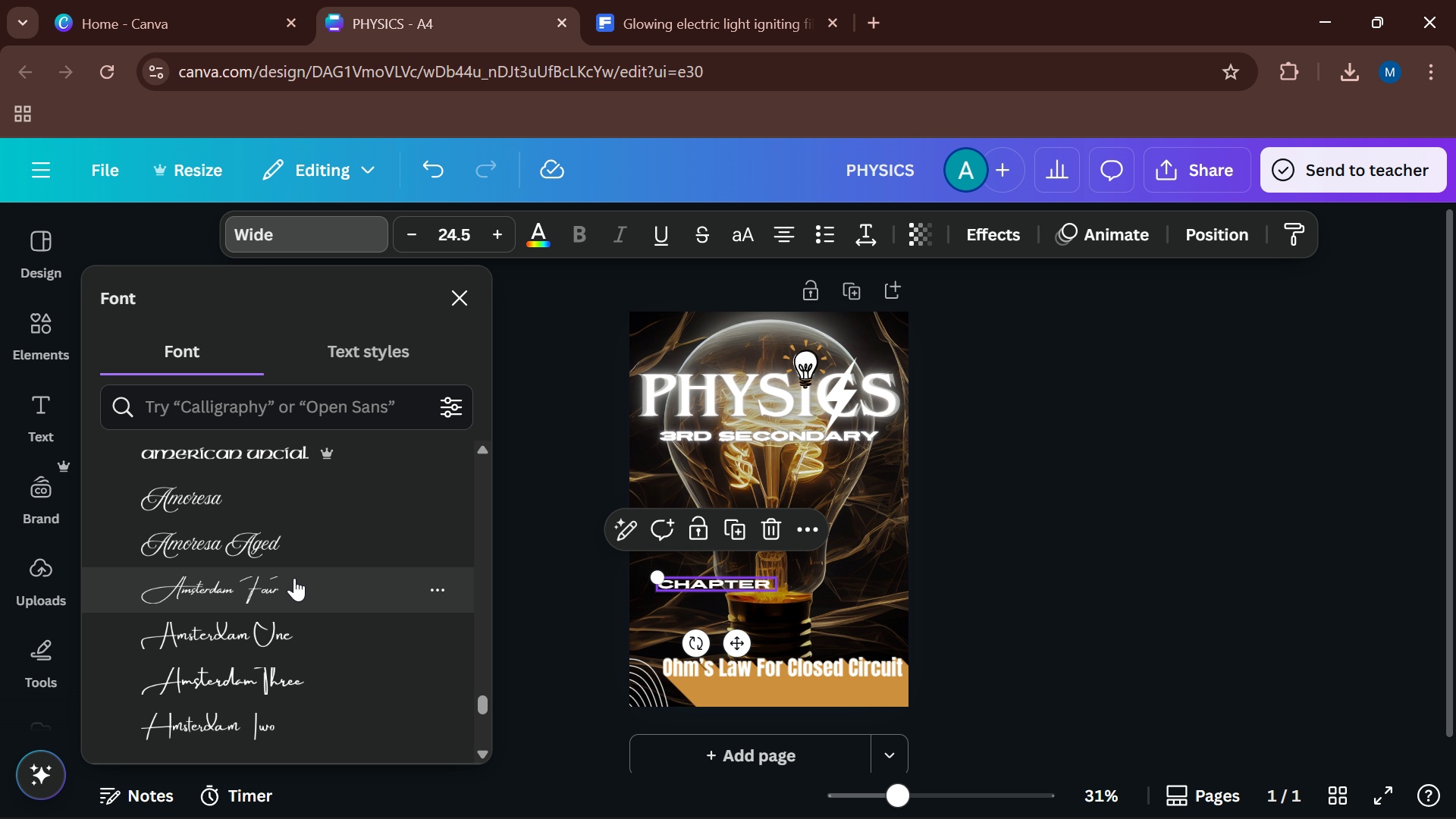 
scroll: coordinate [294, 578], scroll_direction: down, amount: 4.0
 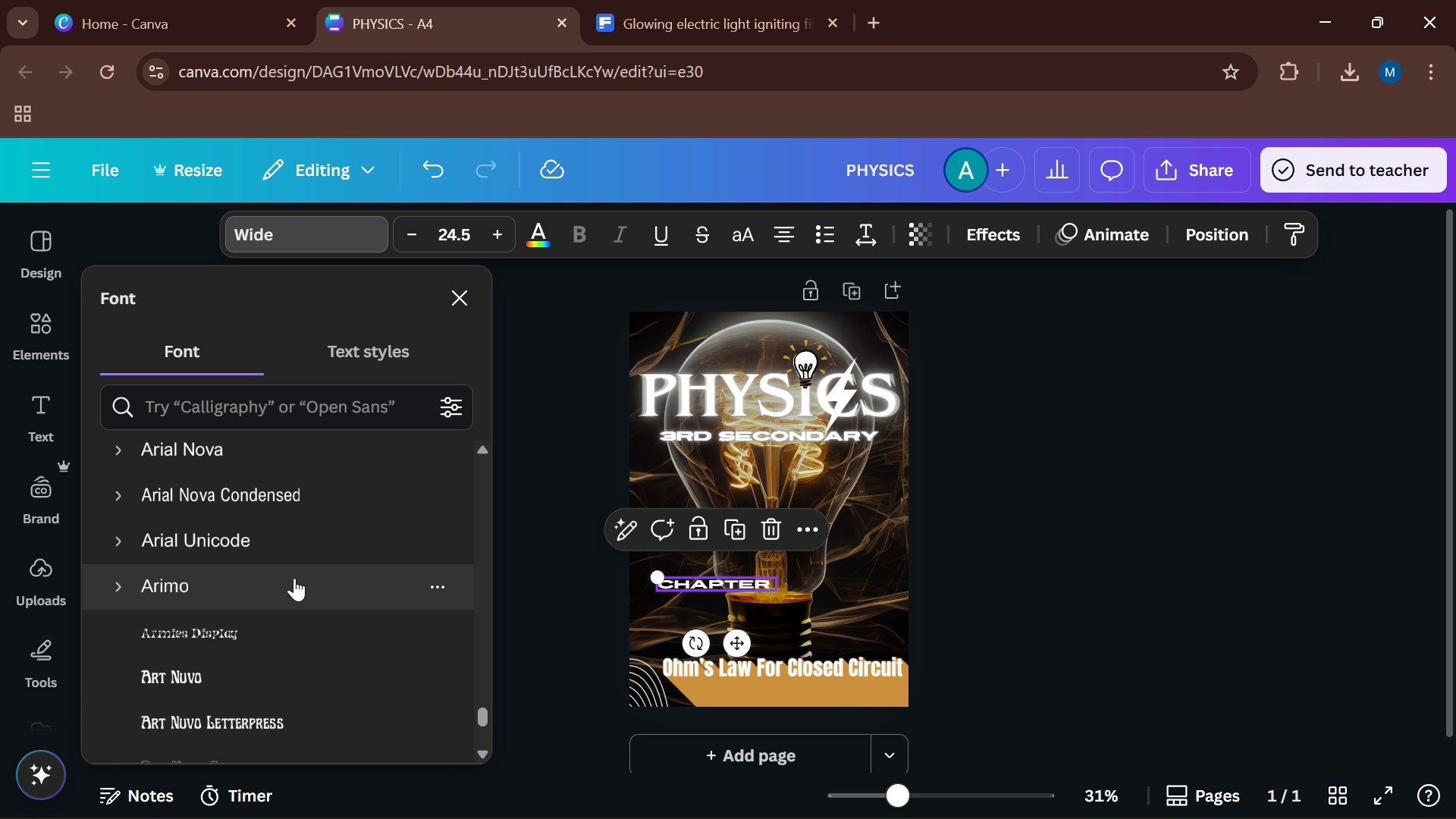 
wait(6.27)
 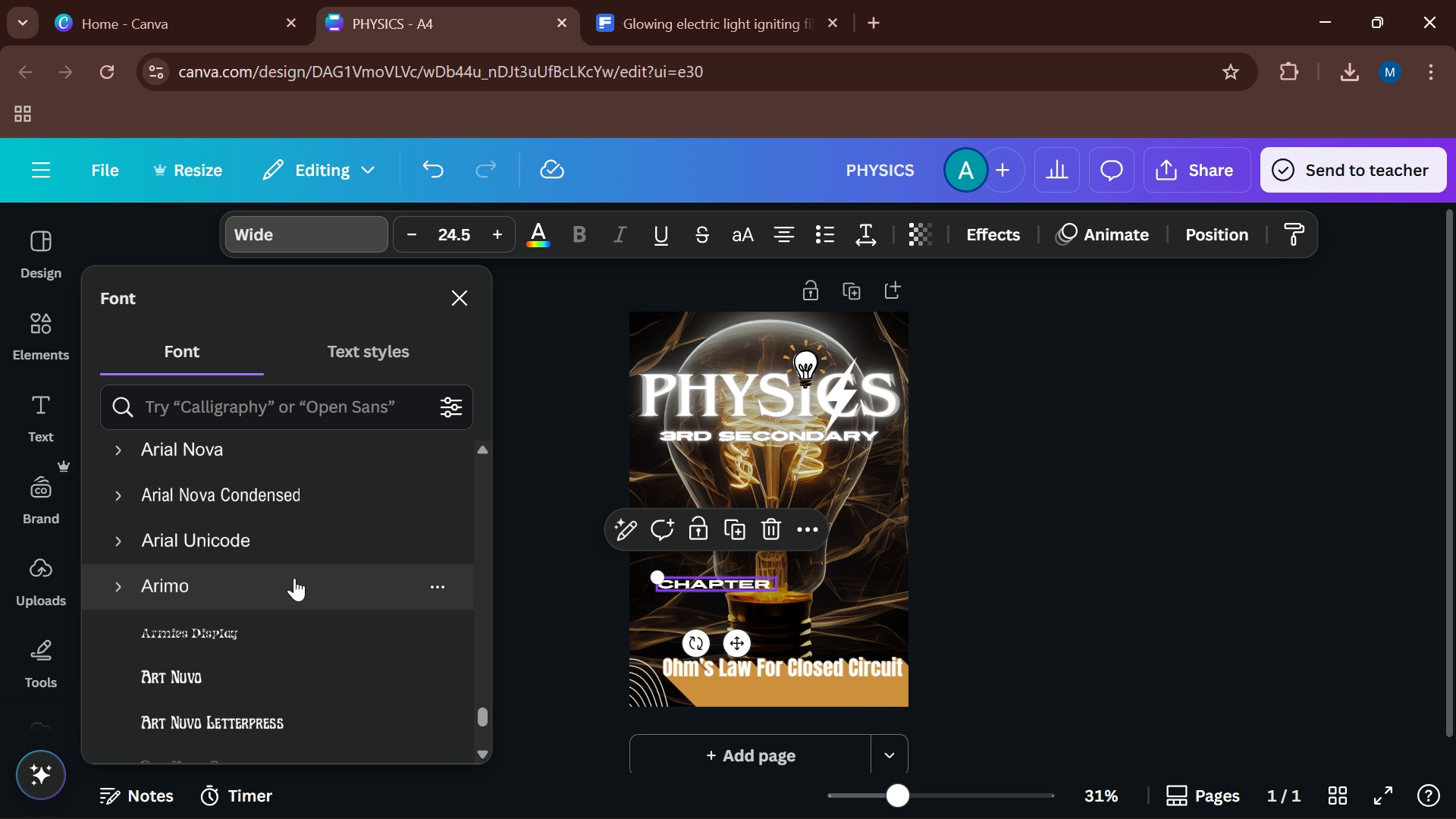 
scroll: coordinate [294, 578], scroll_direction: down, amount: 8.0
 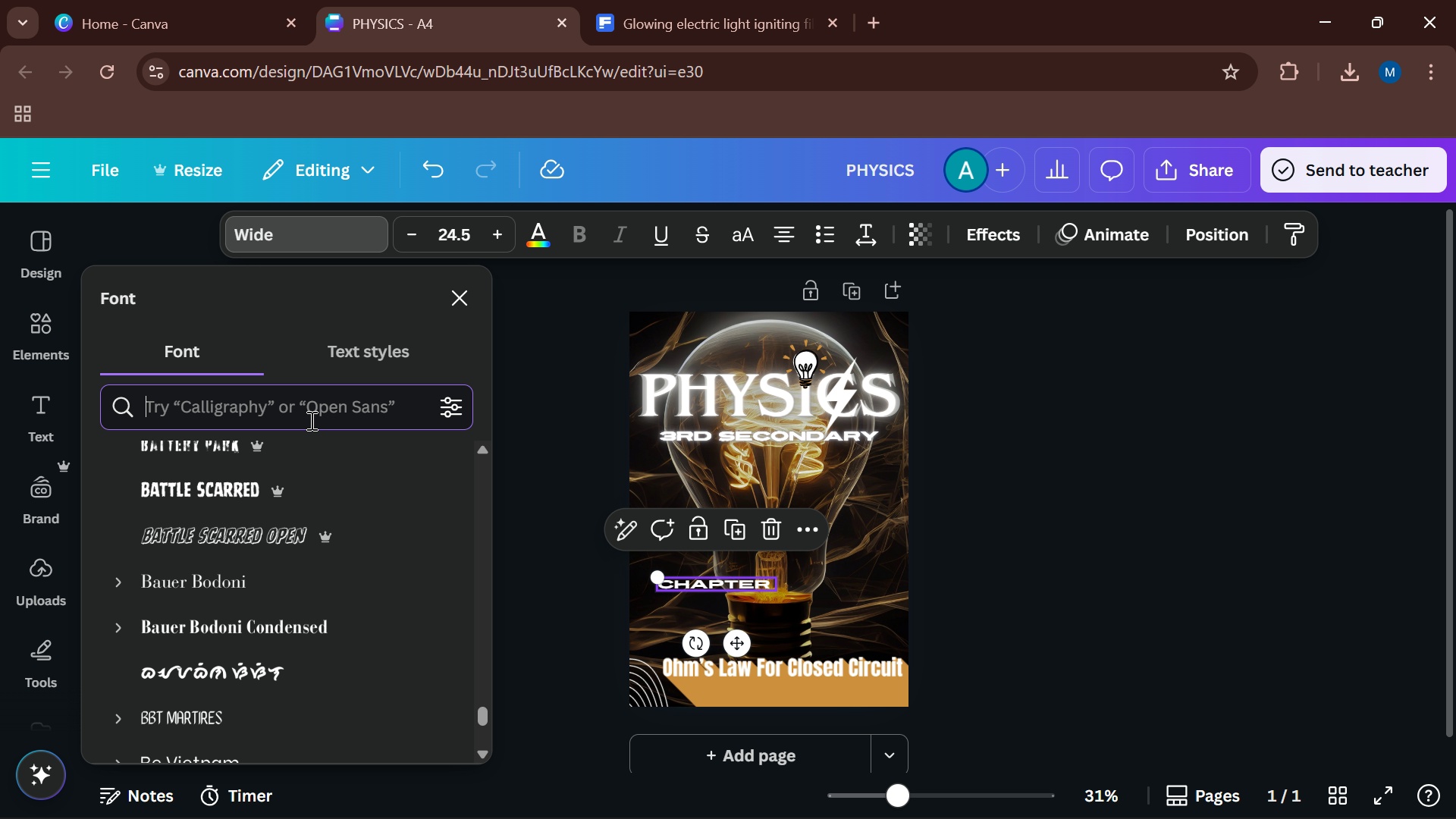 
left_click([310, 420])
 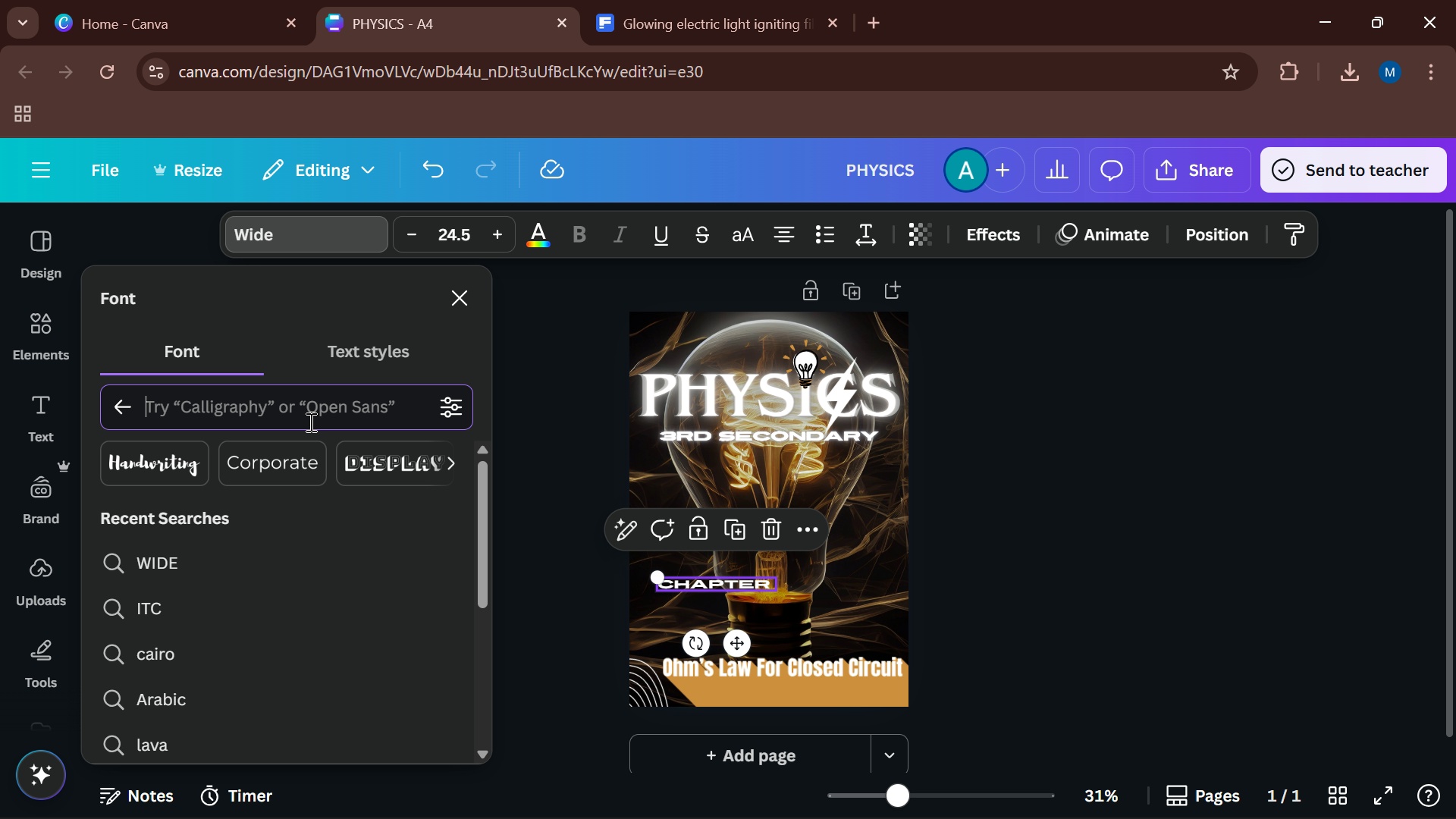 
left_click([308, 422])
 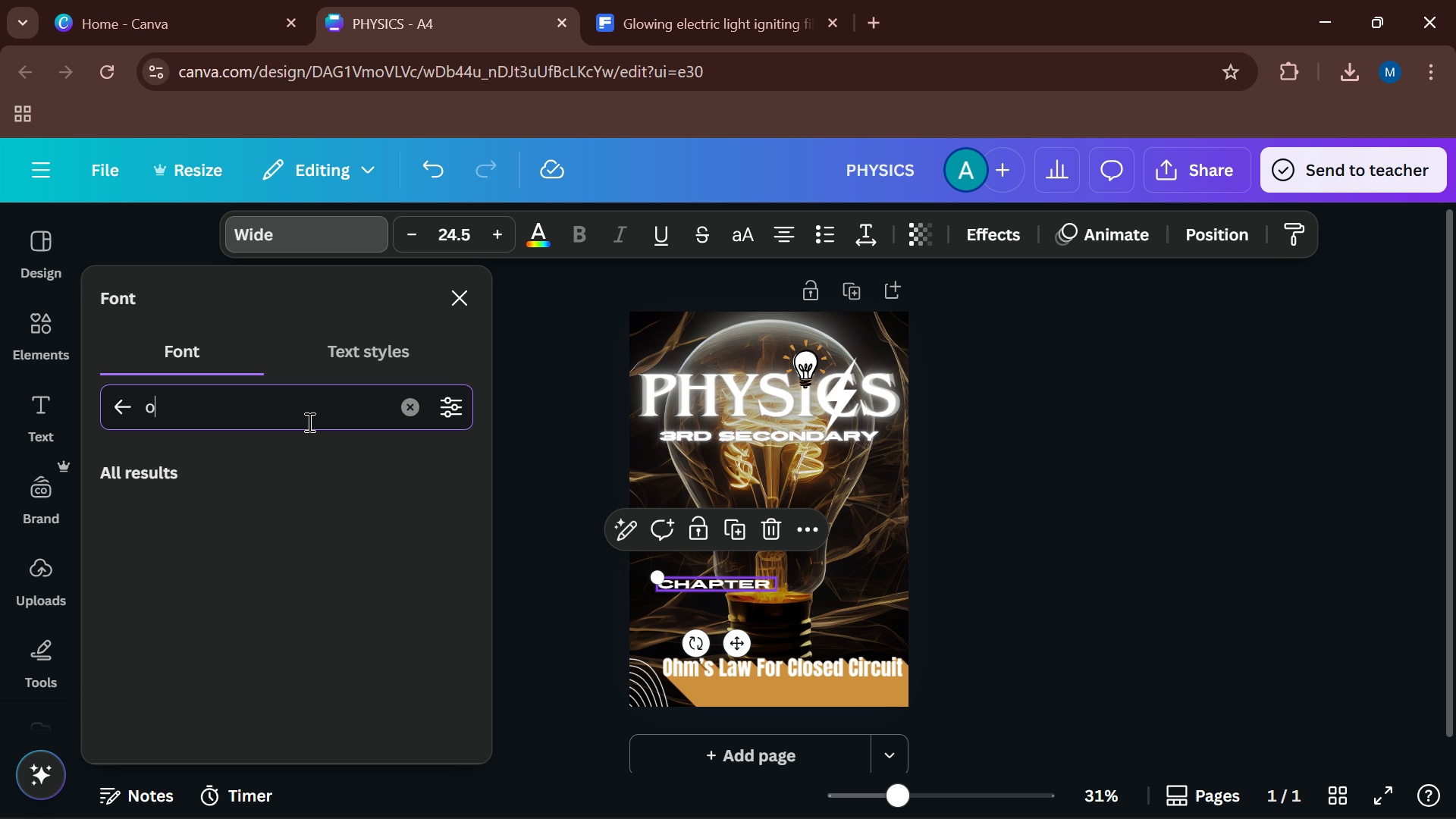 
key(O)
 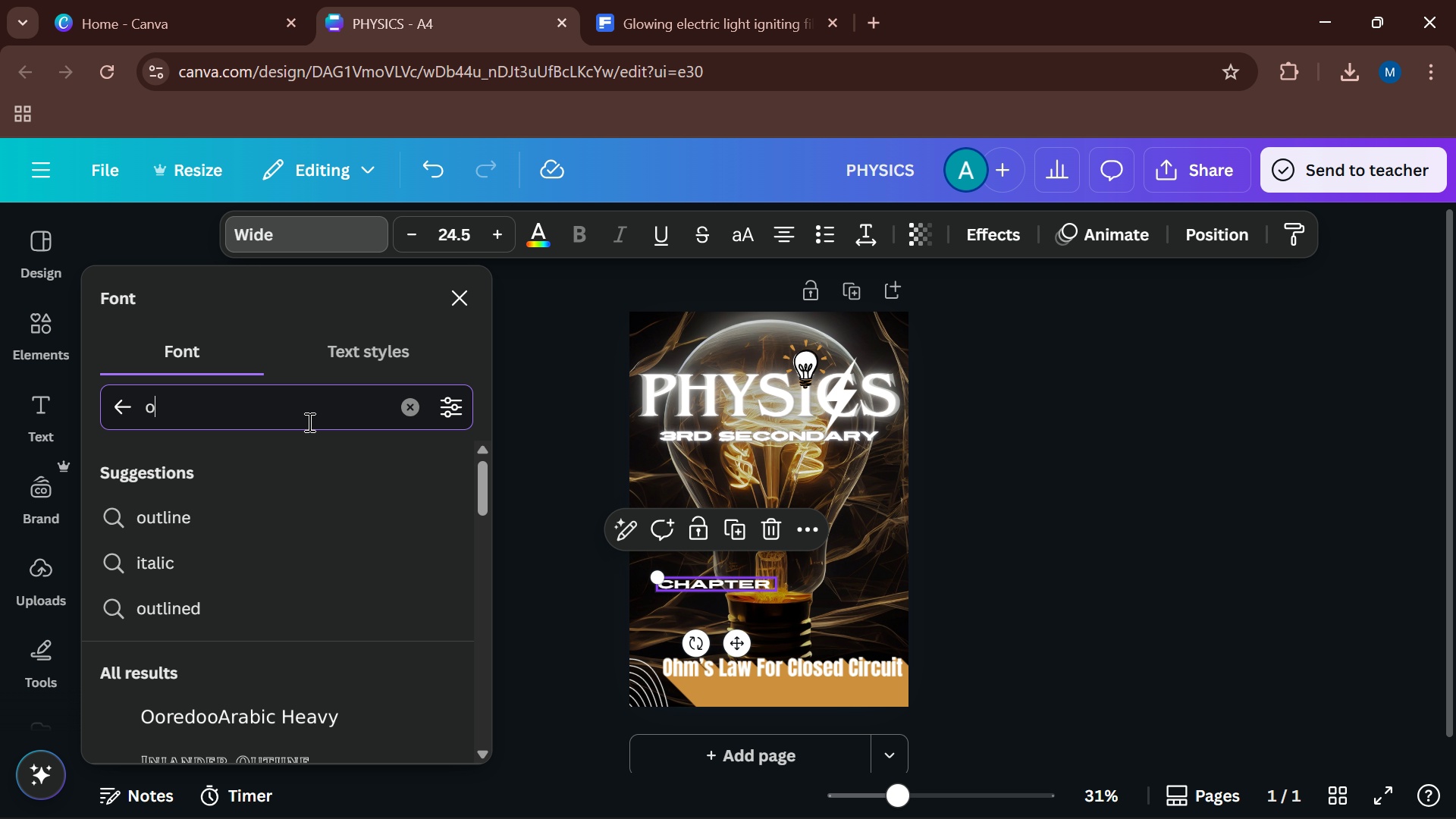 
wait(6.49)
 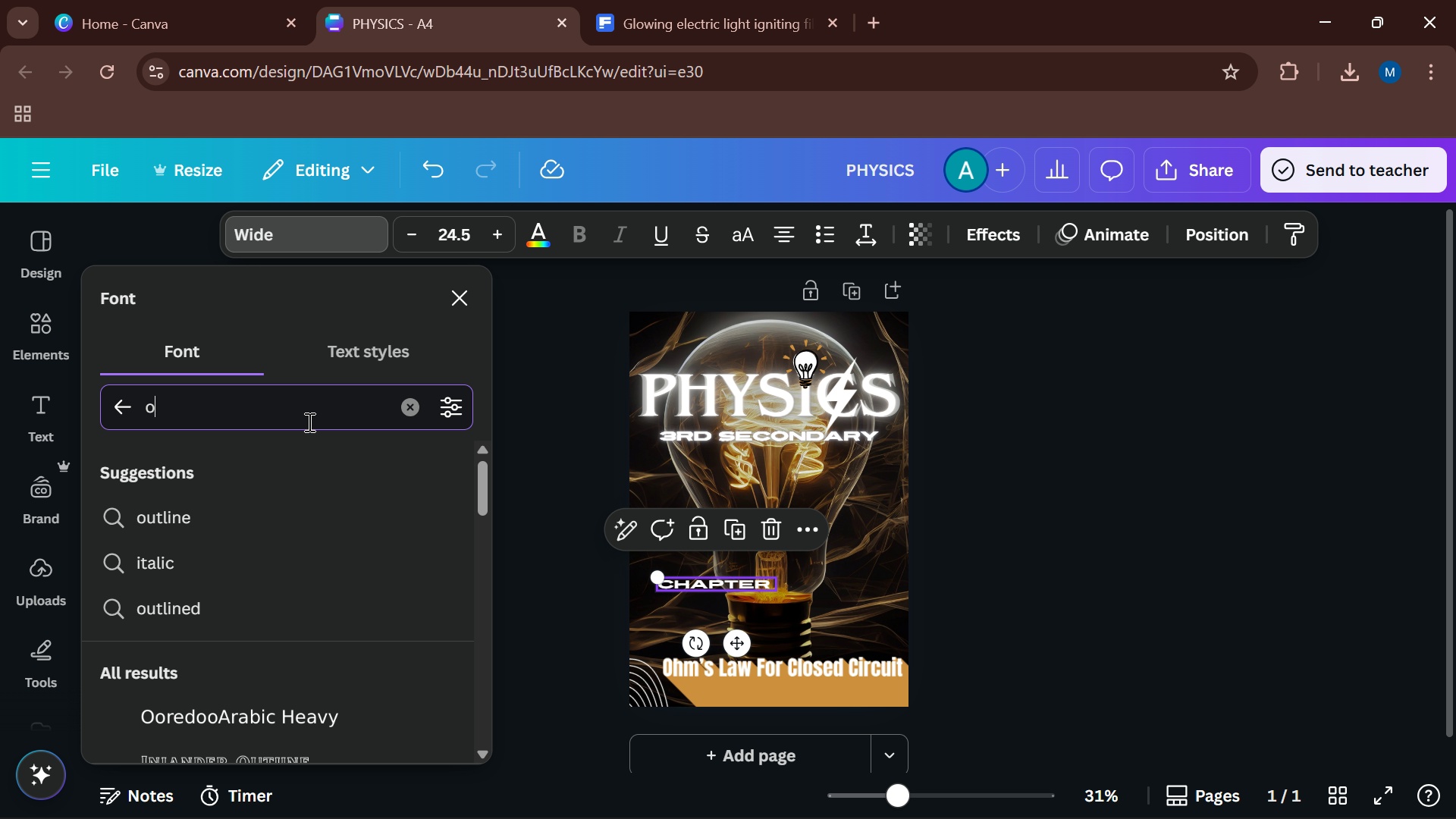 
key(Backspace)
type(chr)
 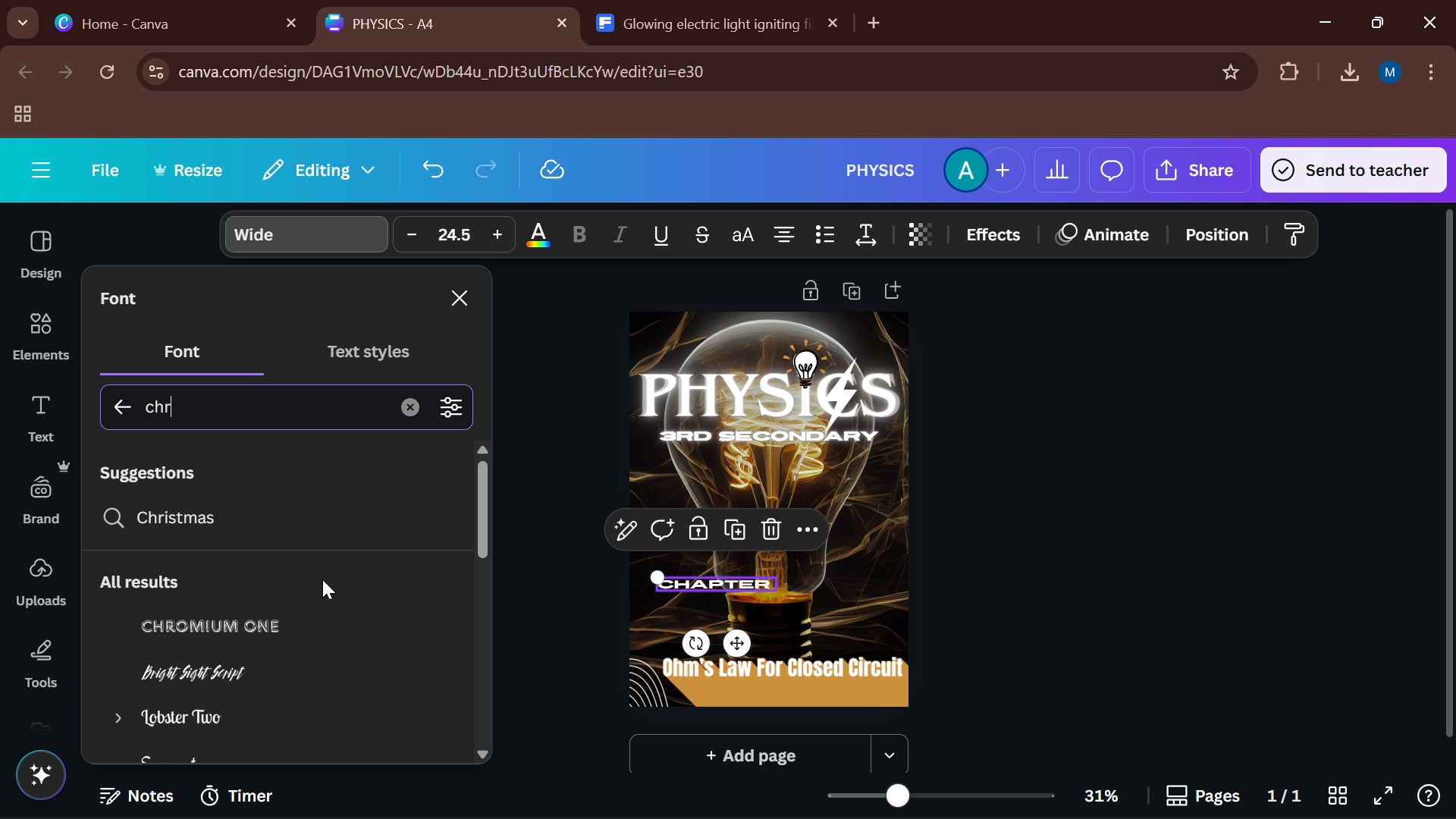 
left_click([352, 634])
 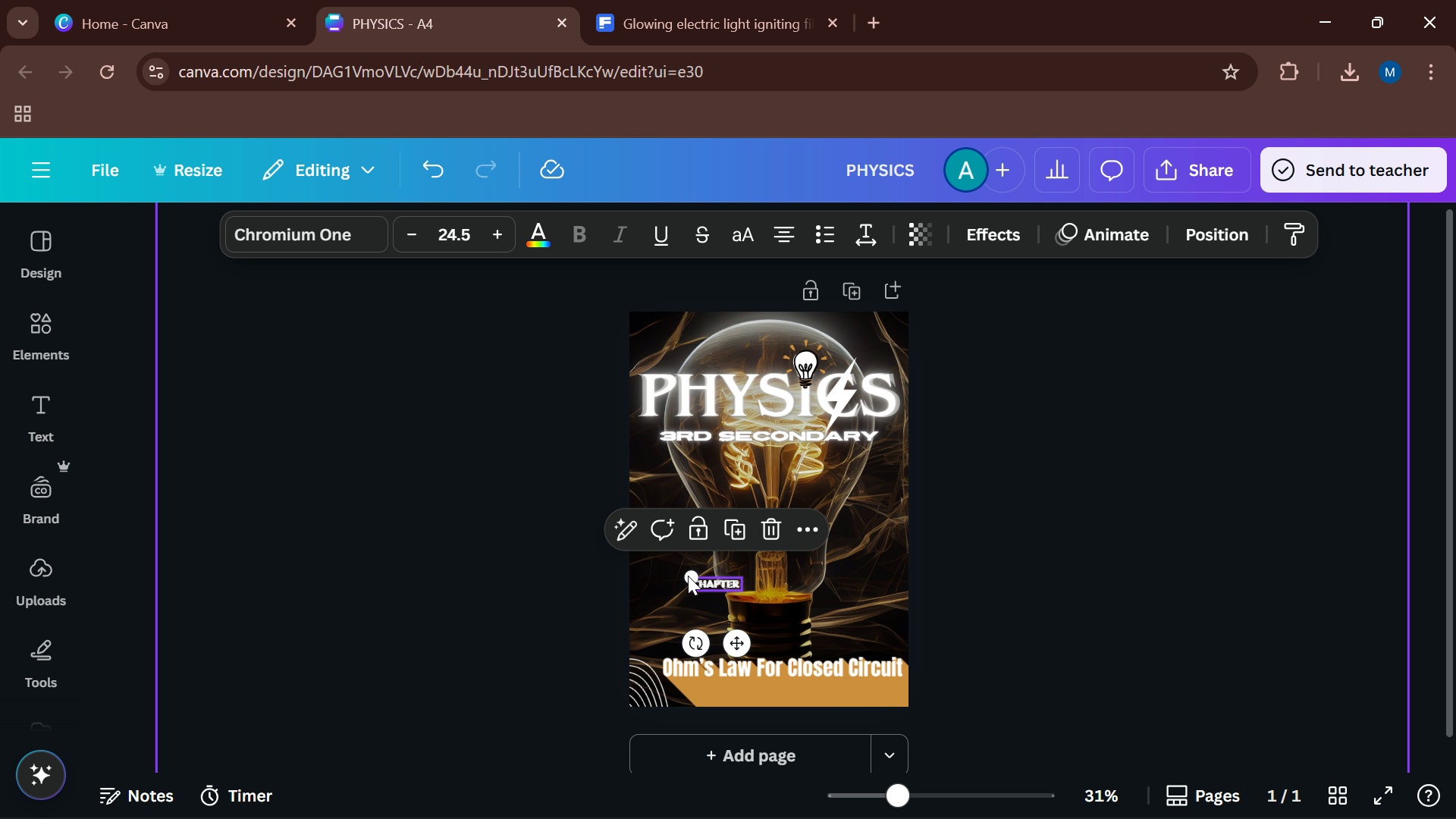 
left_click_drag(start_coordinate=[693, 577], to_coordinate=[480, 461])
 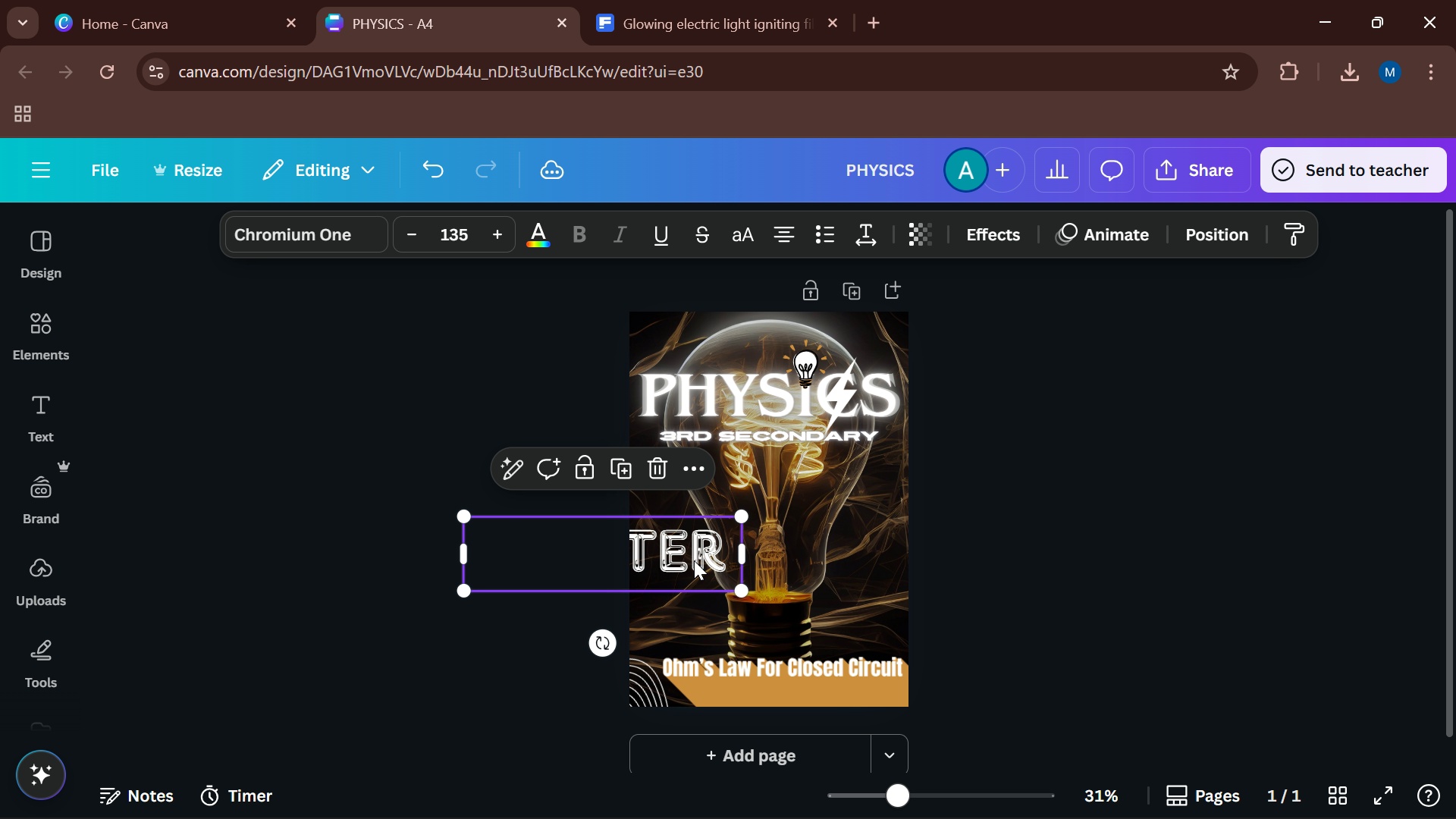 
left_click_drag(start_coordinate=[679, 554], to_coordinate=[802, 592])
 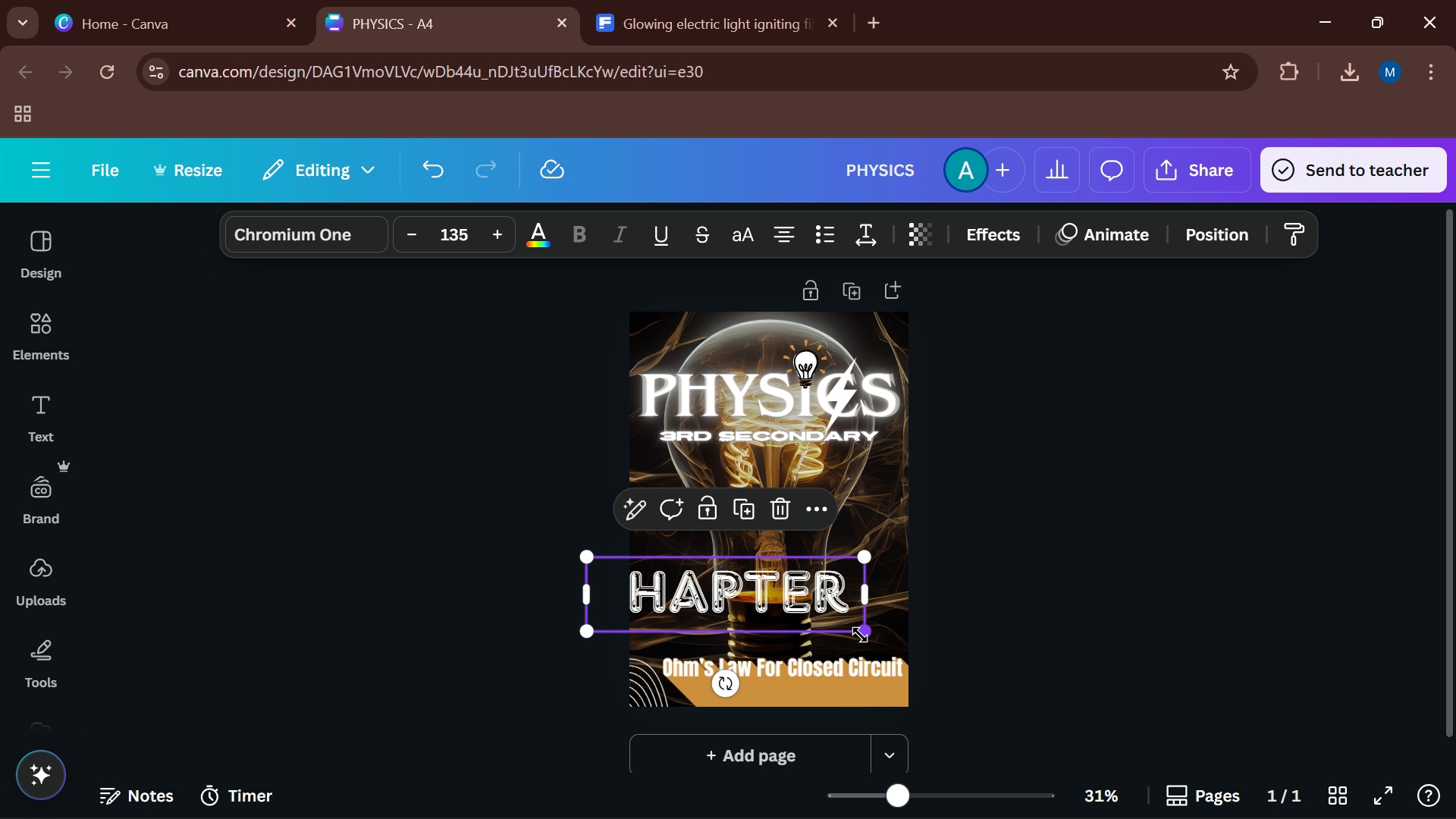 
left_click_drag(start_coordinate=[860, 635], to_coordinate=[775, 601])
 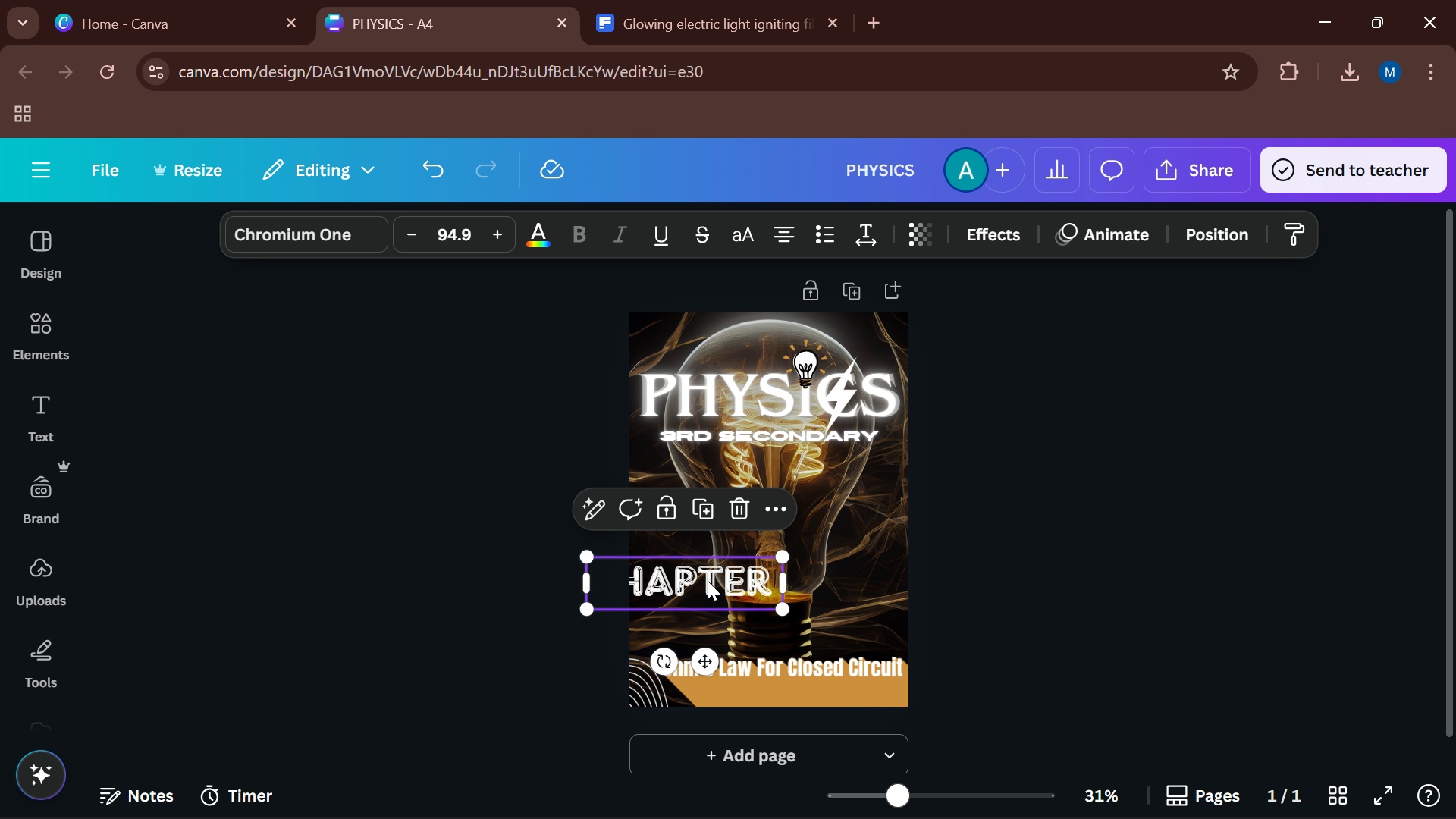 
left_click_drag(start_coordinate=[686, 576], to_coordinate=[730, 593])
 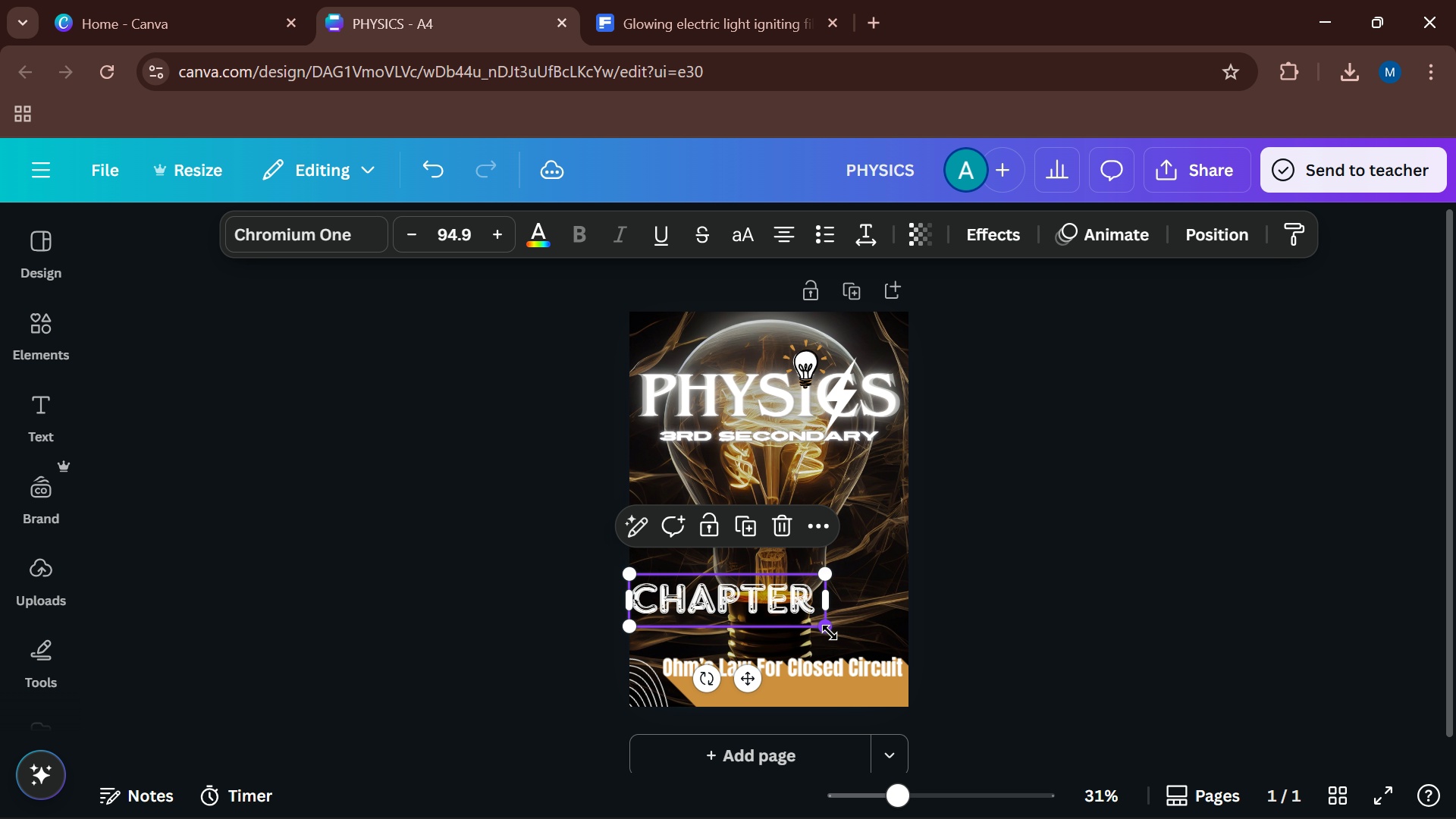 
left_click_drag(start_coordinate=[833, 633], to_coordinate=[804, 625])
 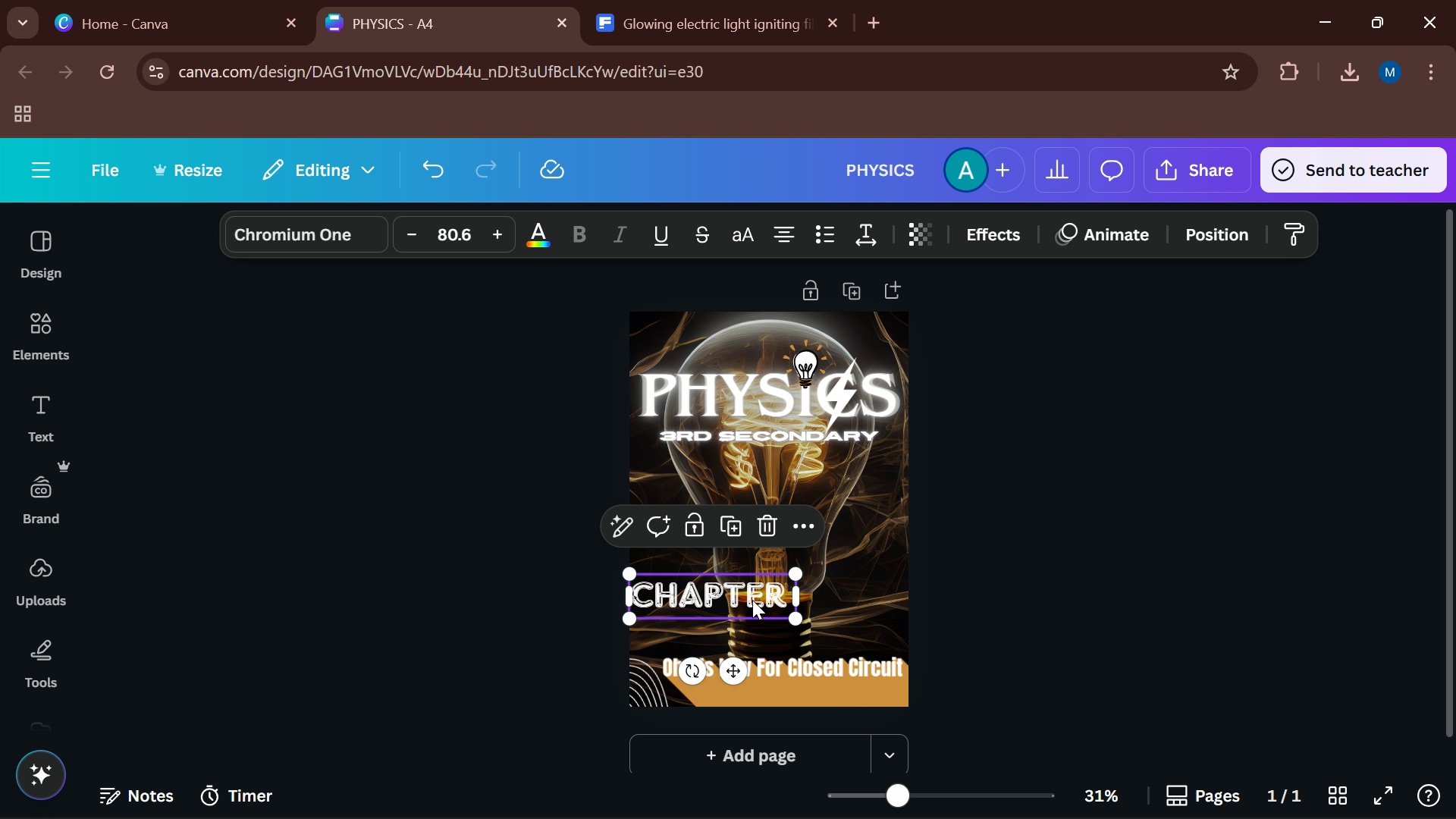 
left_click_drag(start_coordinate=[752, 600], to_coordinate=[757, 582])
 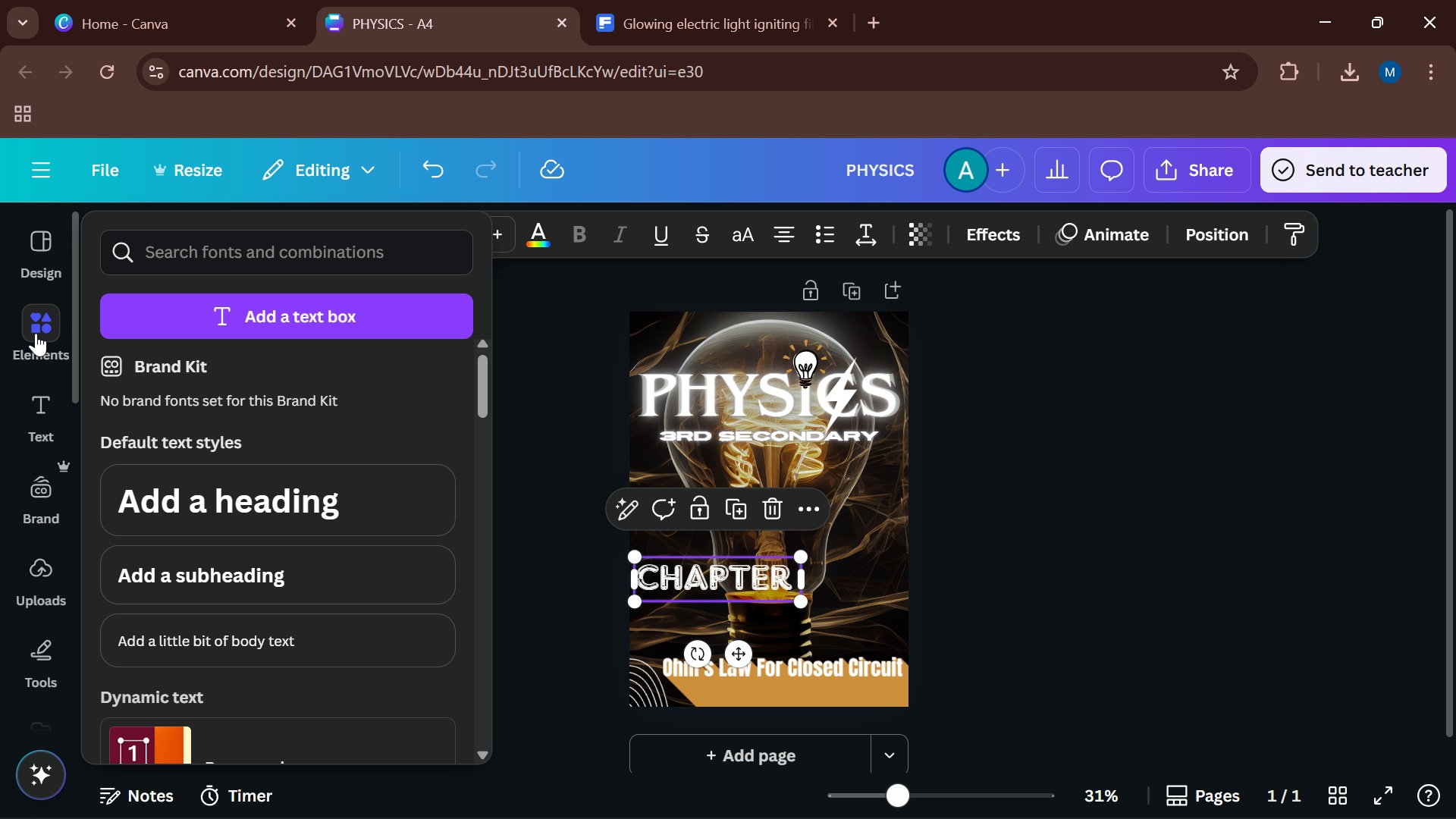 
left_click([36, 330])
 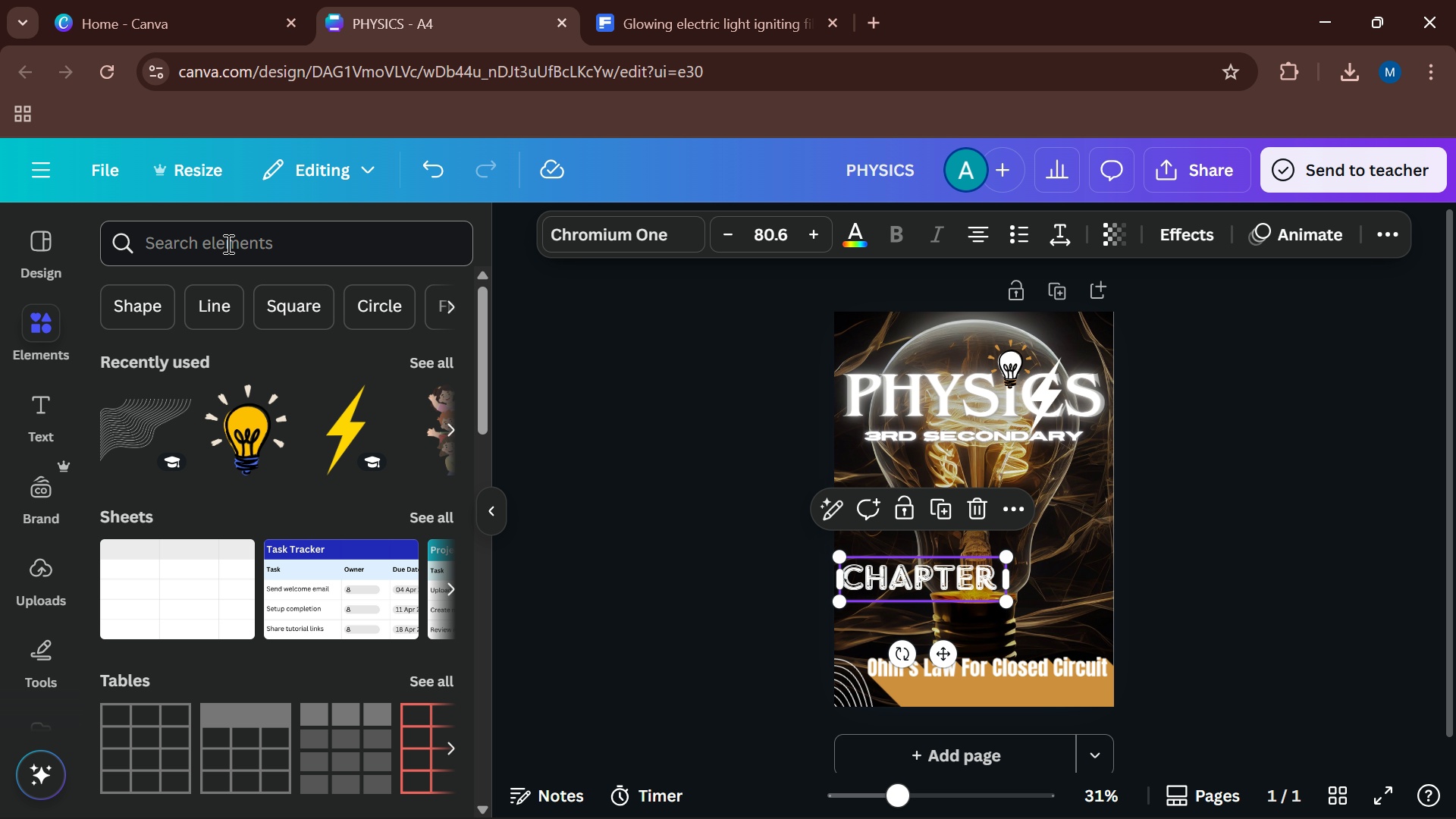 
left_click([227, 243])
 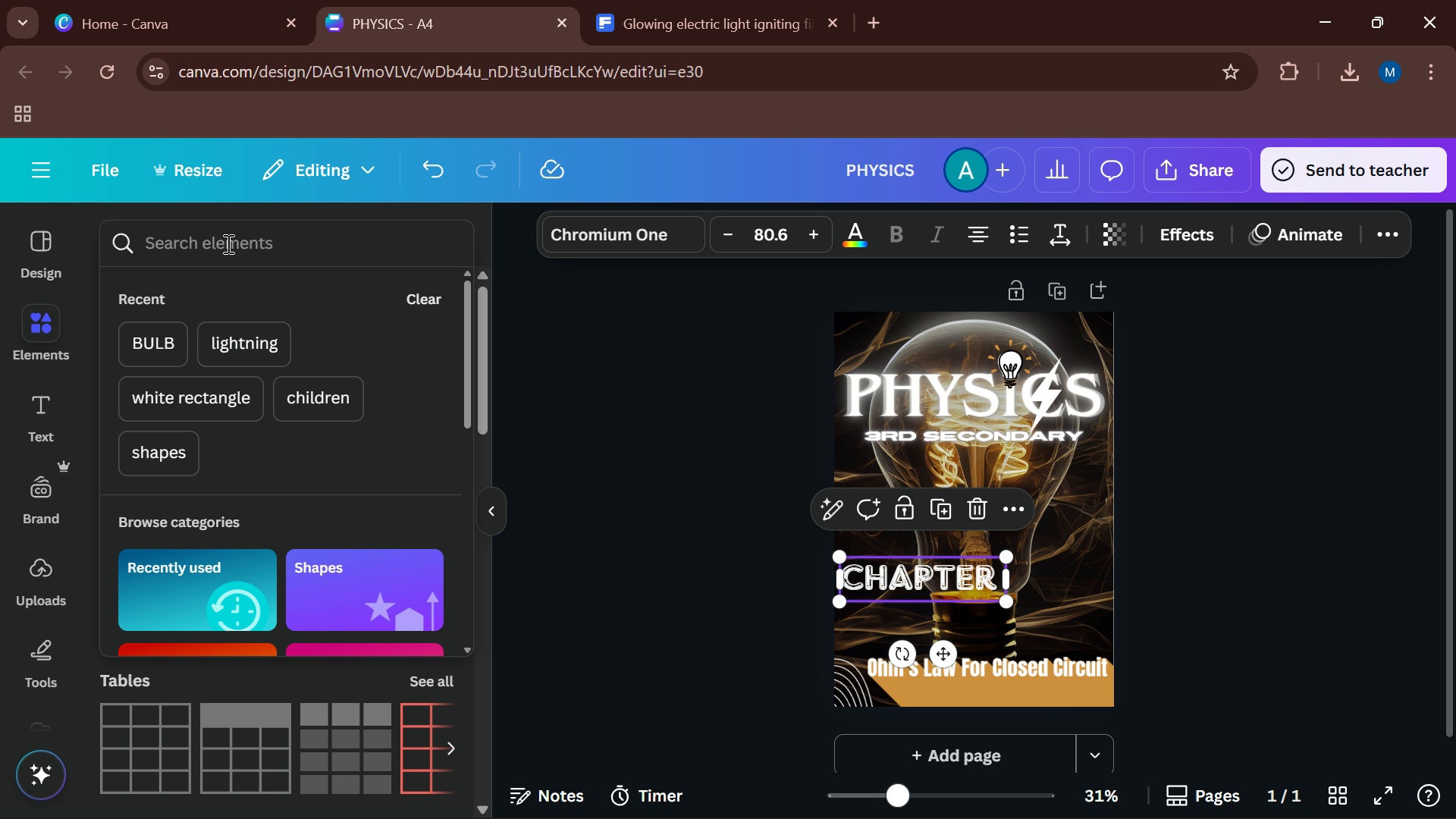 
key(1)
 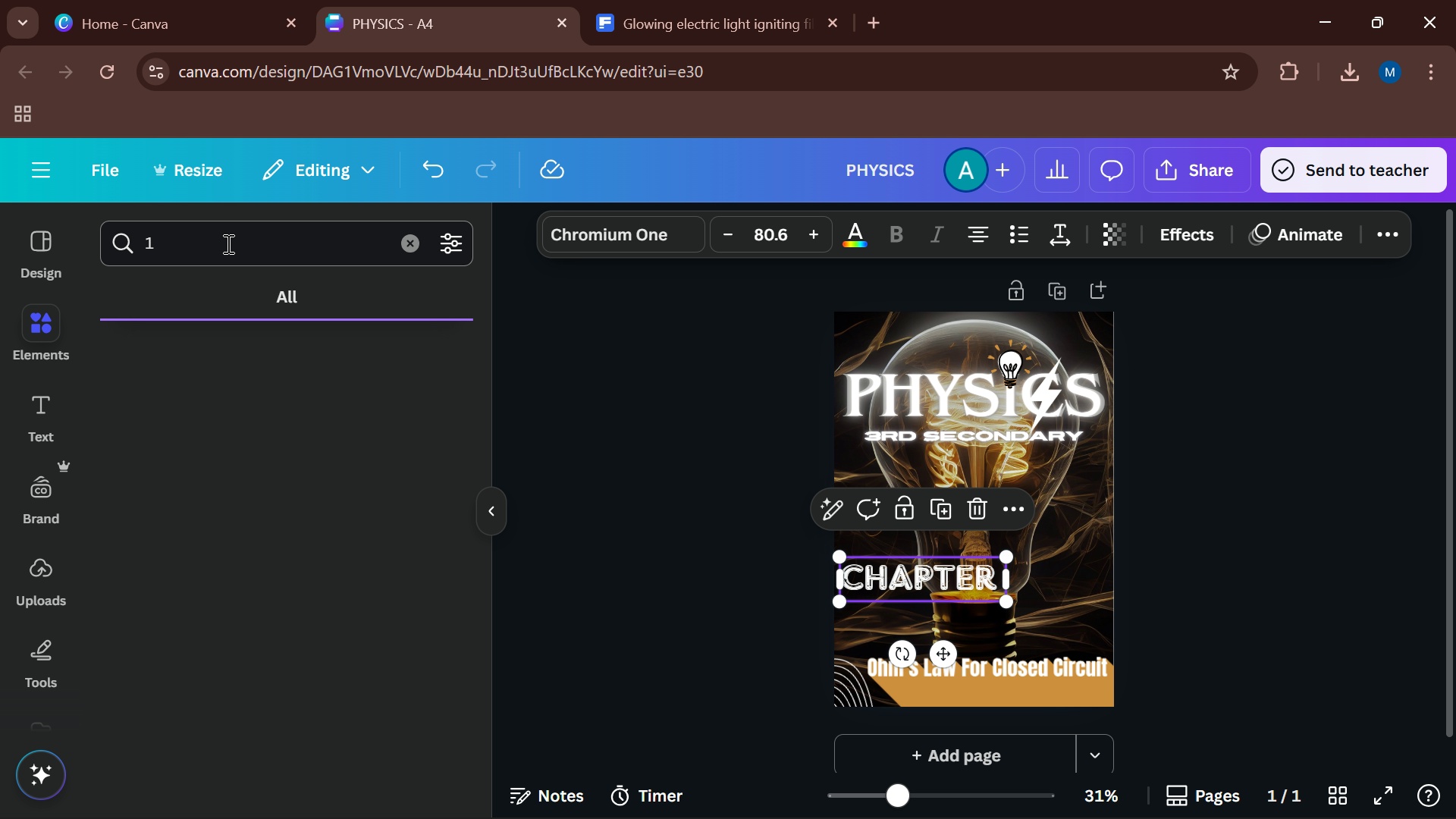 
key(Enter)
 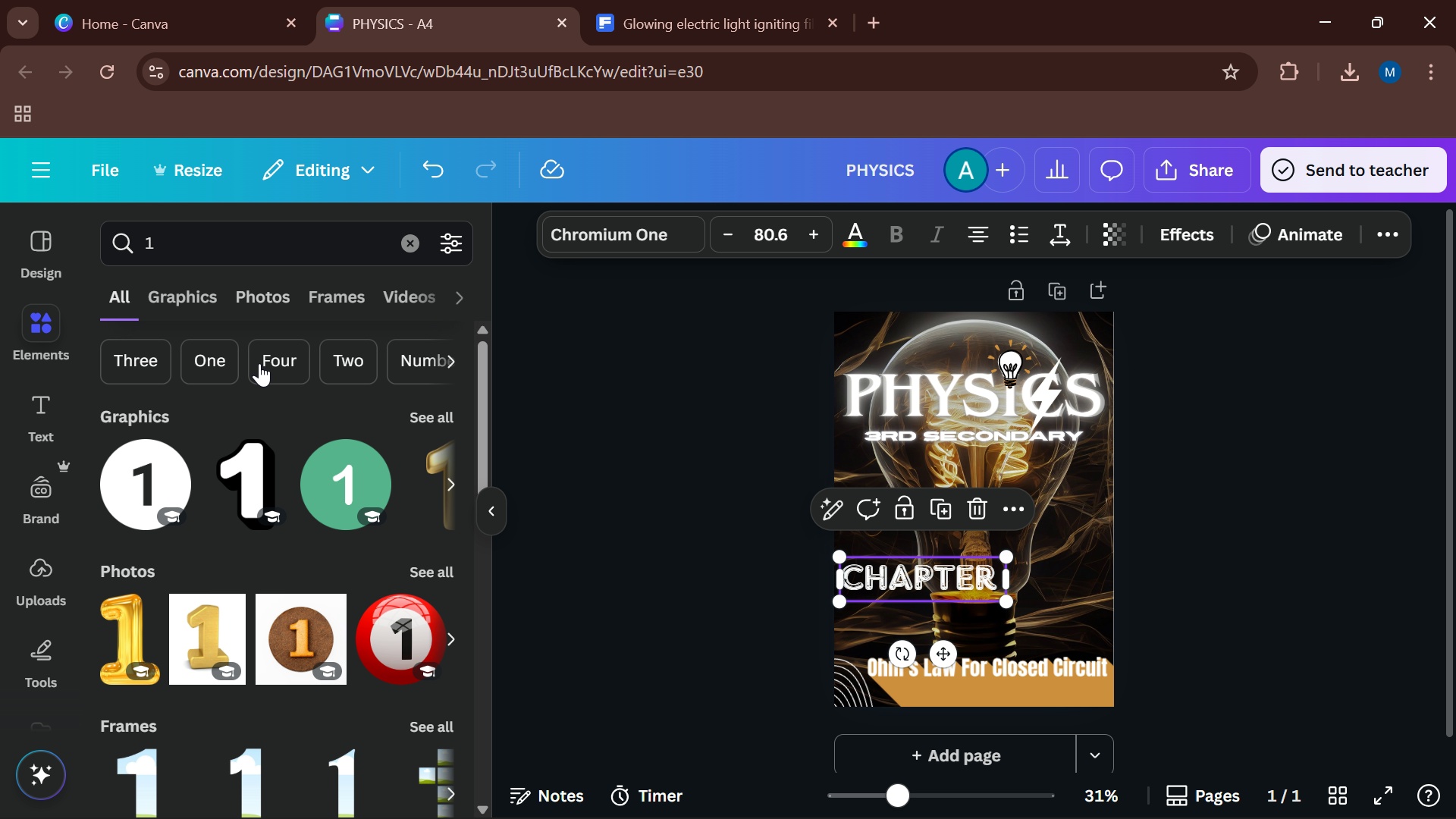 
mouse_move([396, 445])
 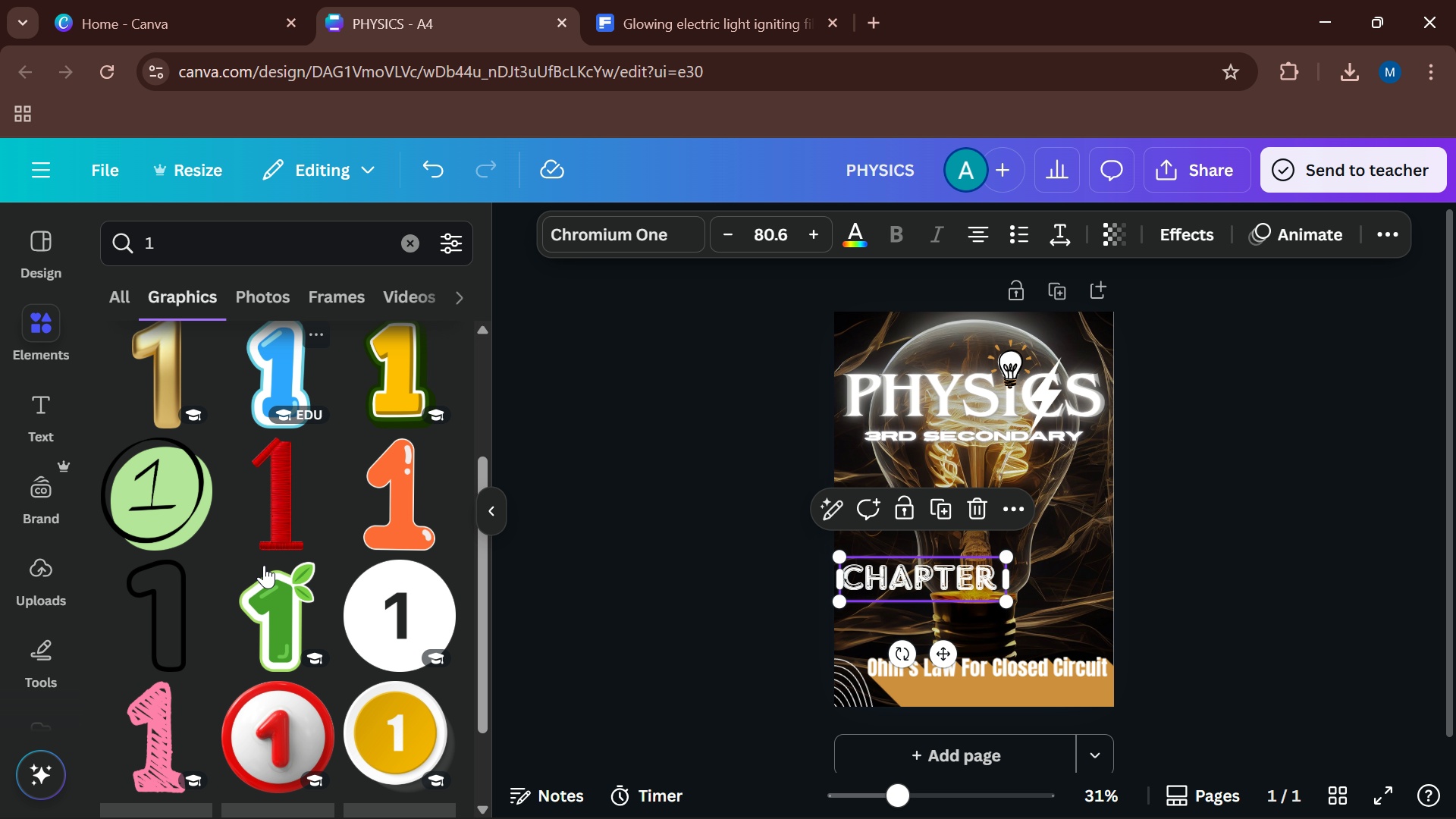 
scroll: coordinate [264, 569], scroll_direction: down, amount: 2.0
 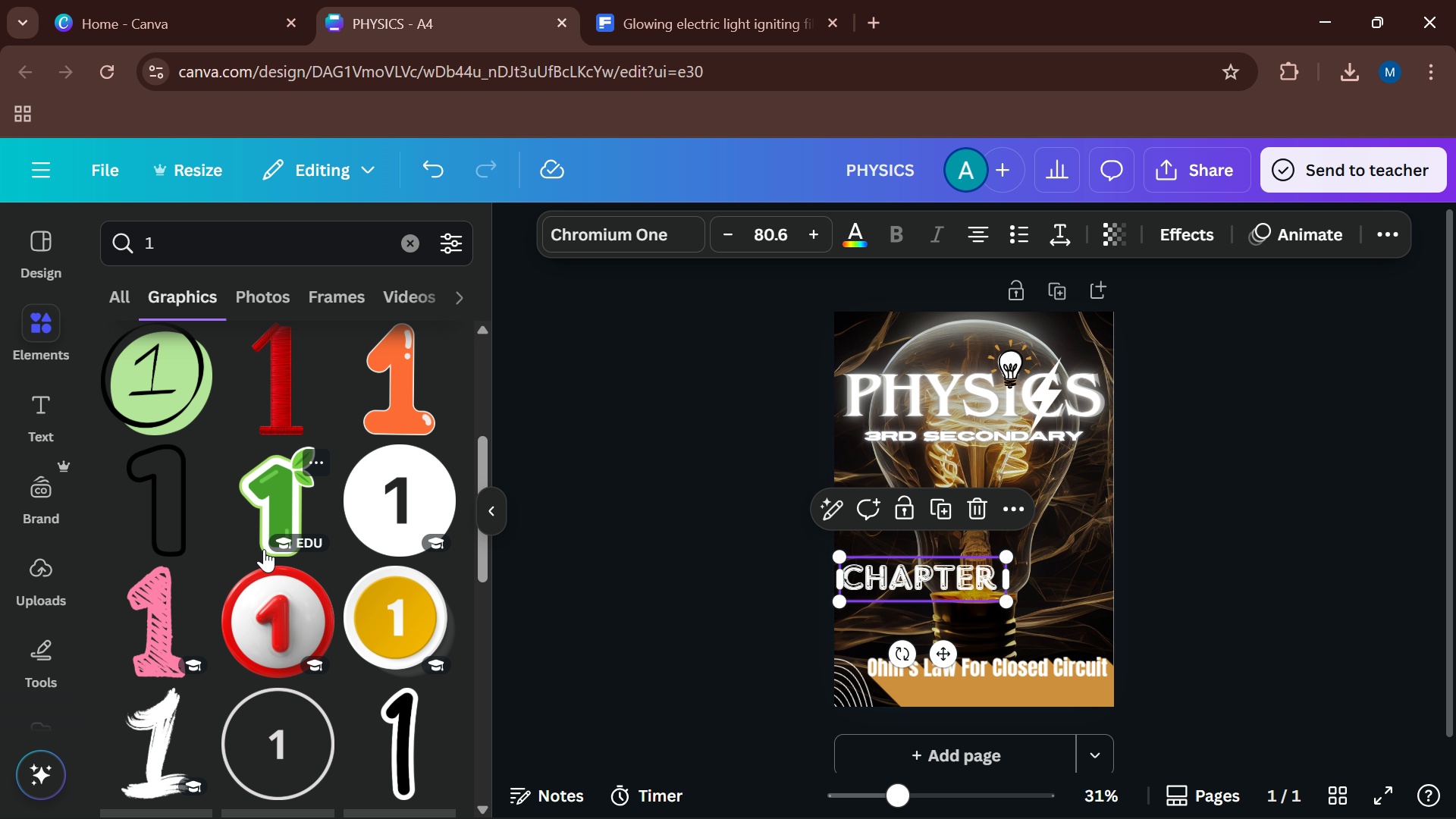 
scroll: coordinate [256, 532], scroll_direction: none, amount: 0.0
 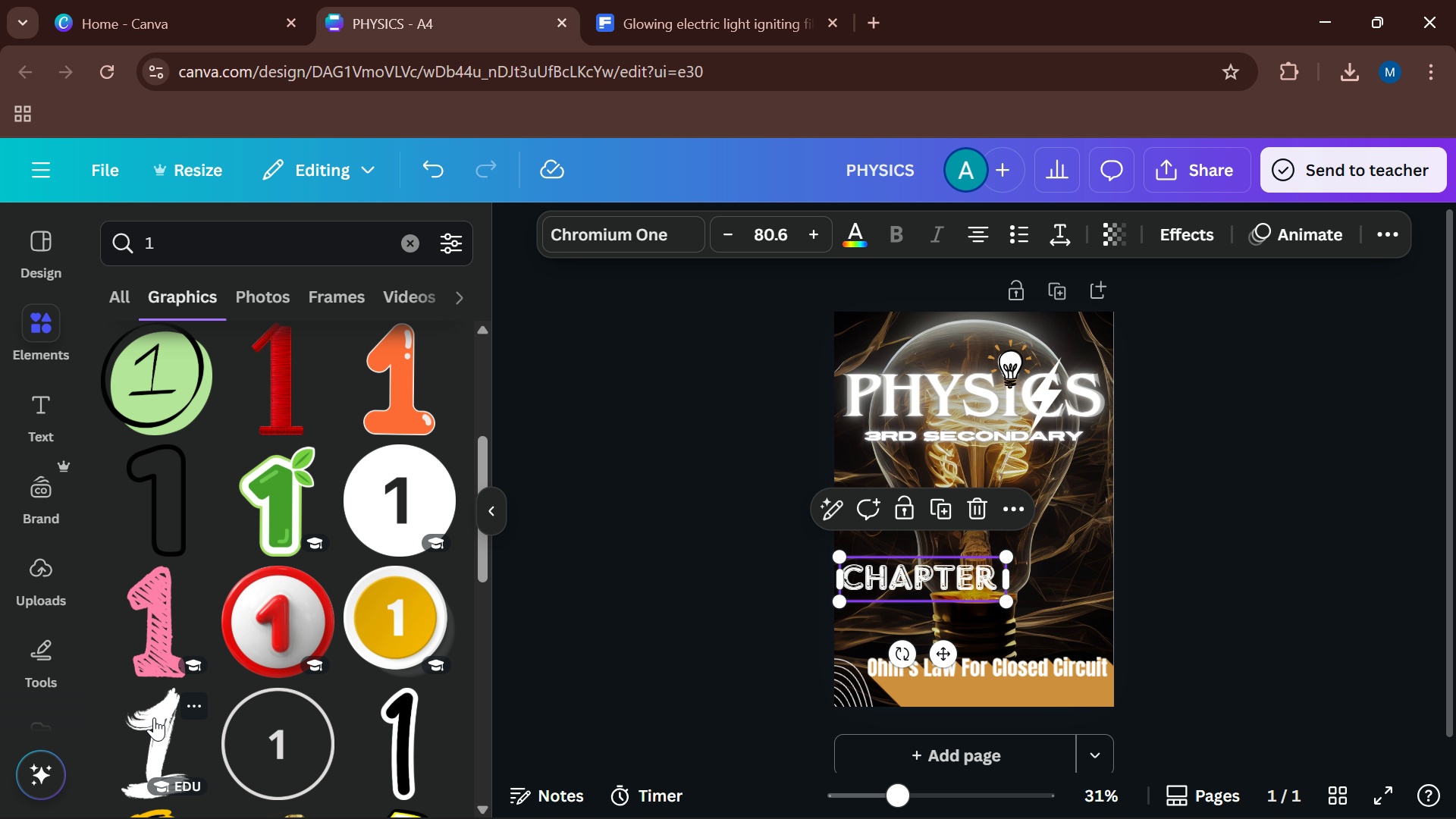 
left_click([152, 717])
 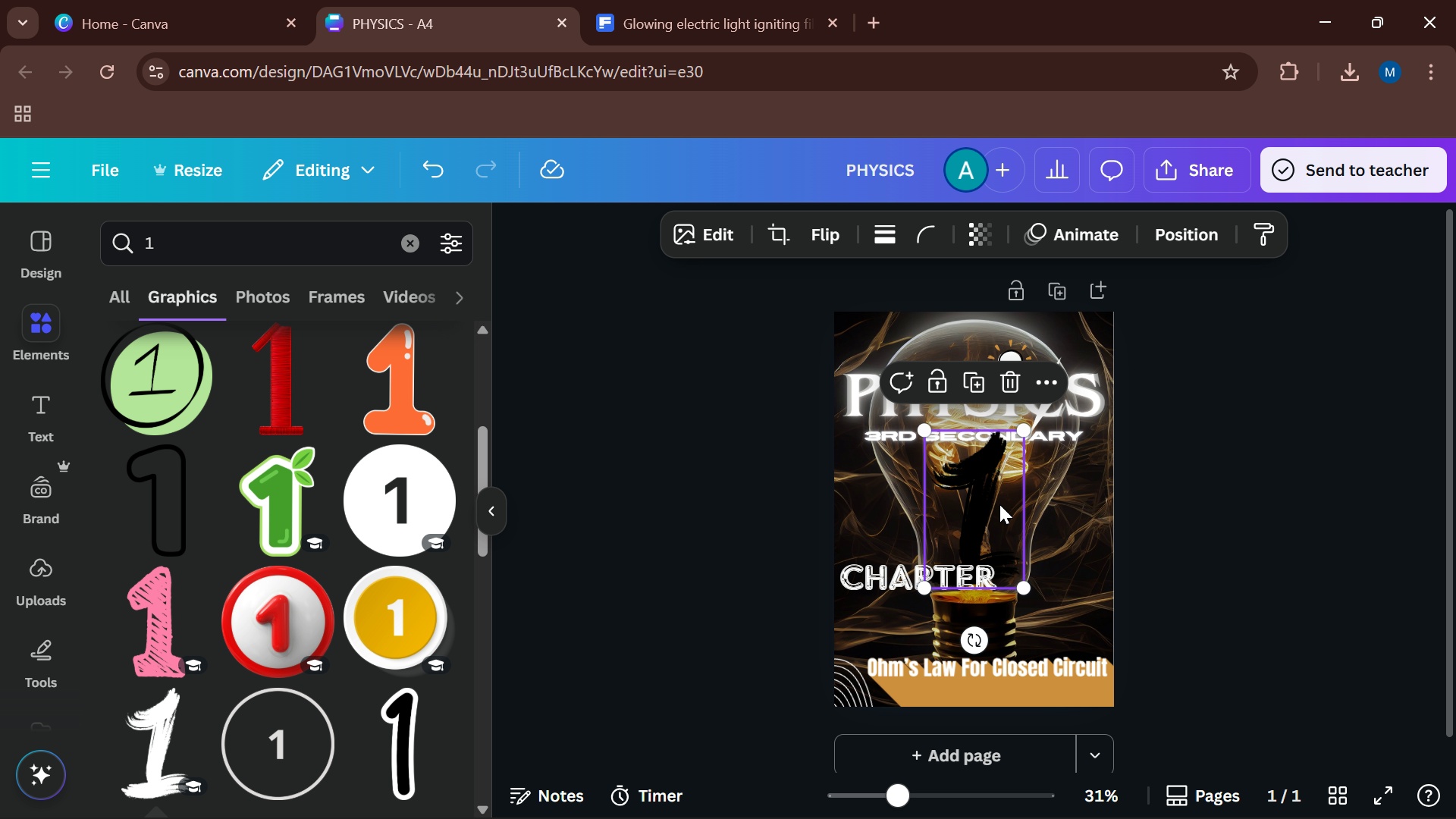 
left_click_drag(start_coordinate=[991, 502], to_coordinate=[1052, 563])
 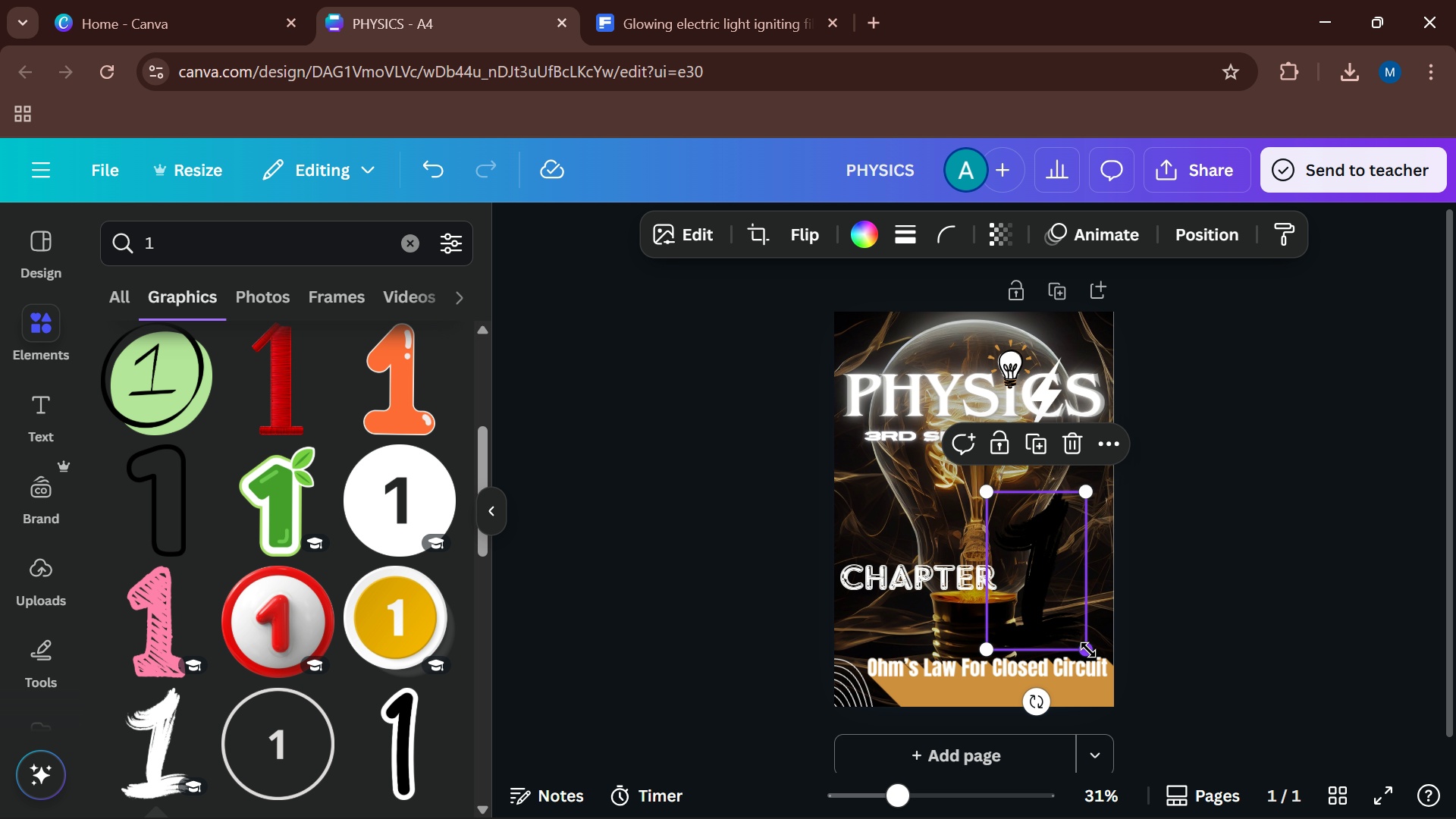 
left_click_drag(start_coordinate=[1089, 650], to_coordinate=[1034, 600])
 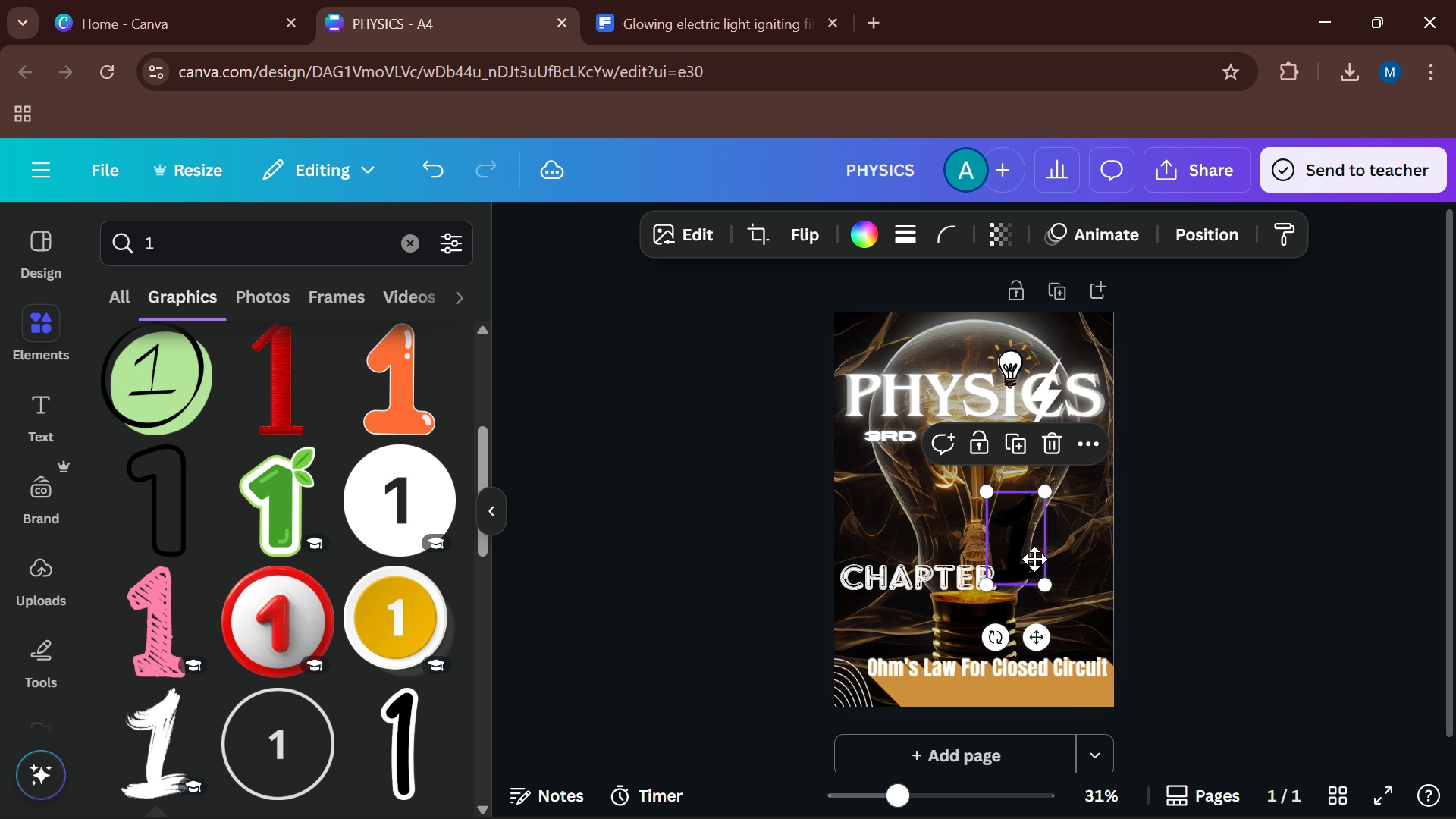 
left_click_drag(start_coordinate=[1019, 547], to_coordinate=[1039, 580])
 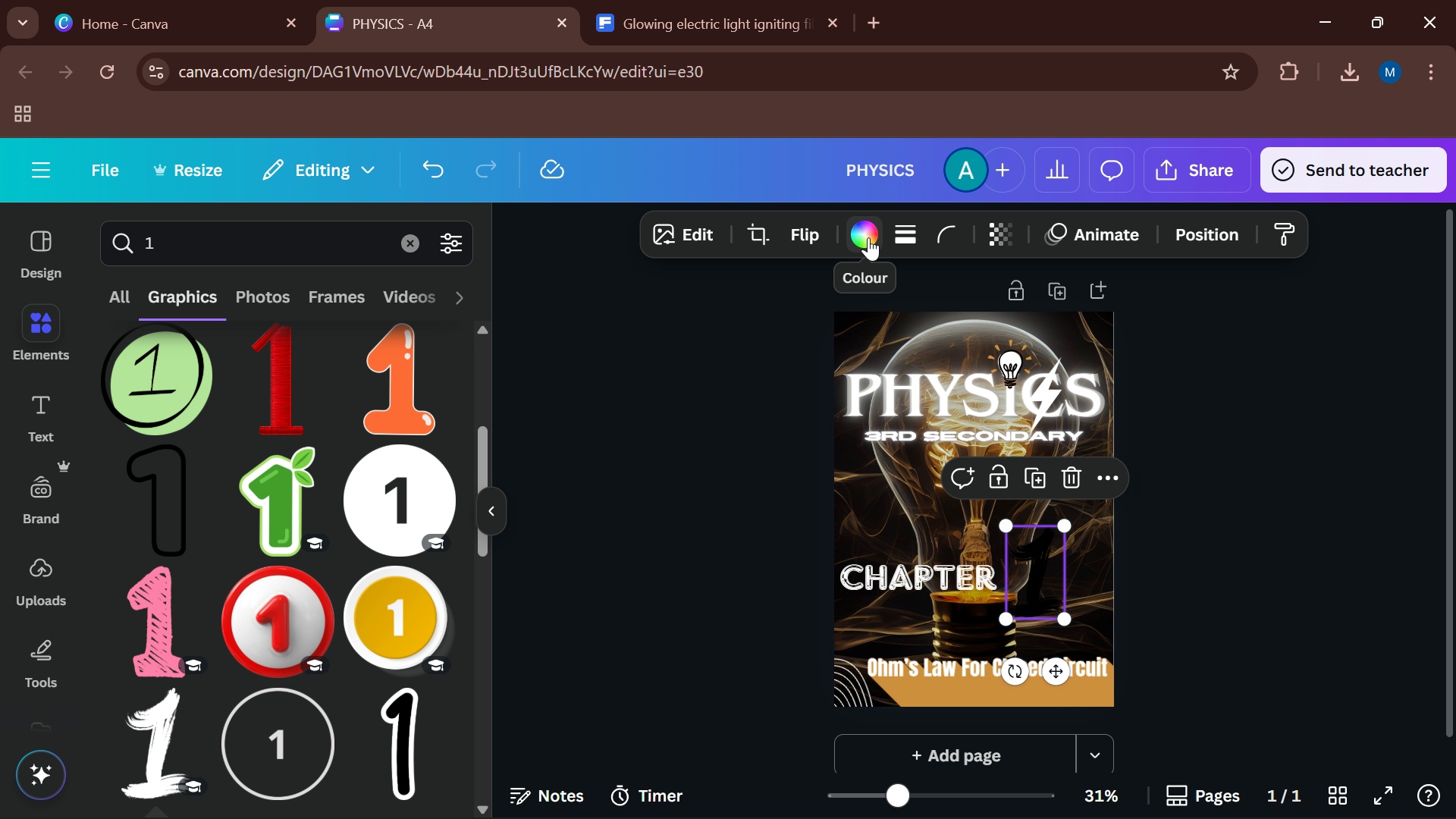 
left_click([869, 234])
 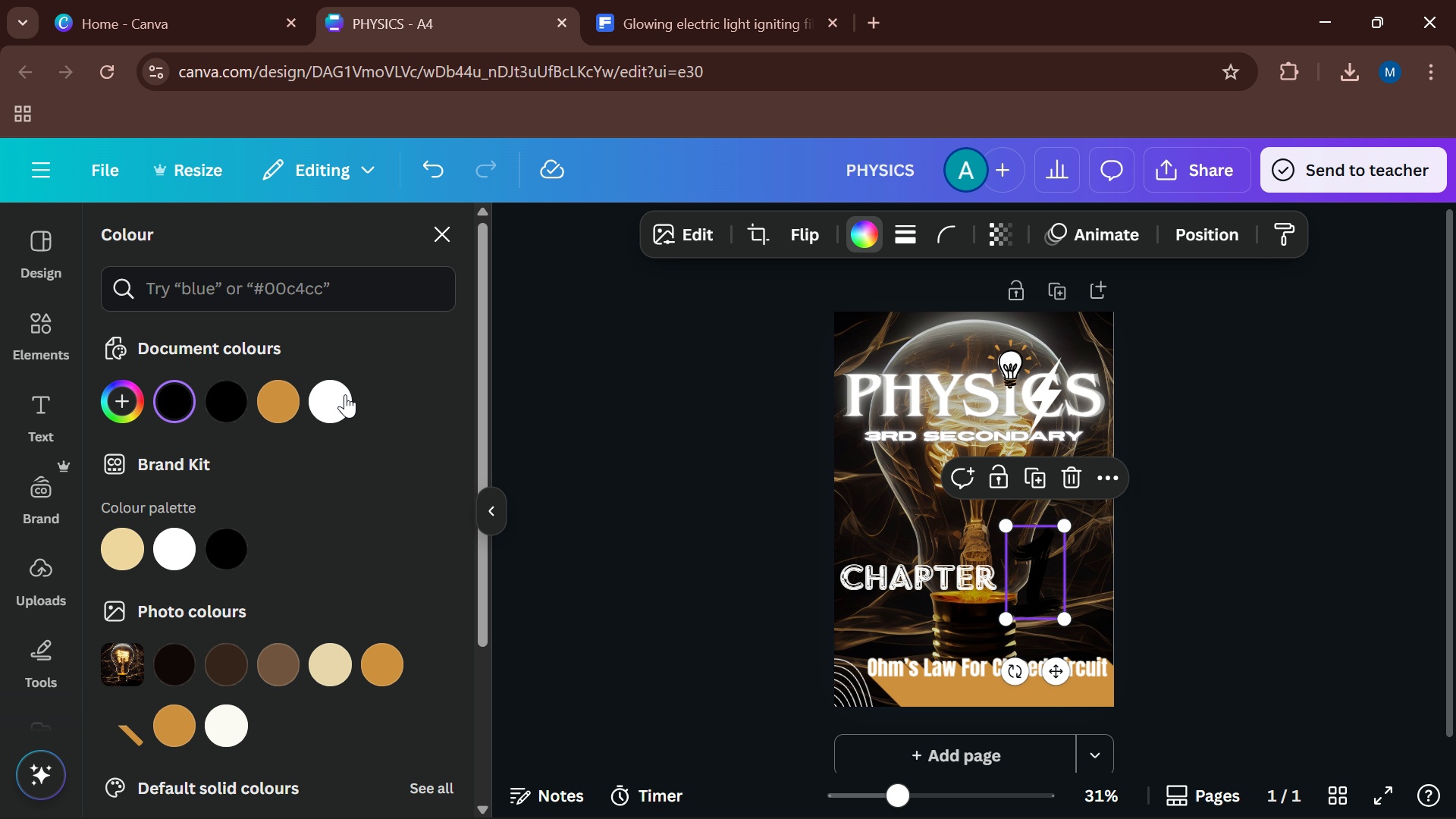 
left_click([339, 396])
 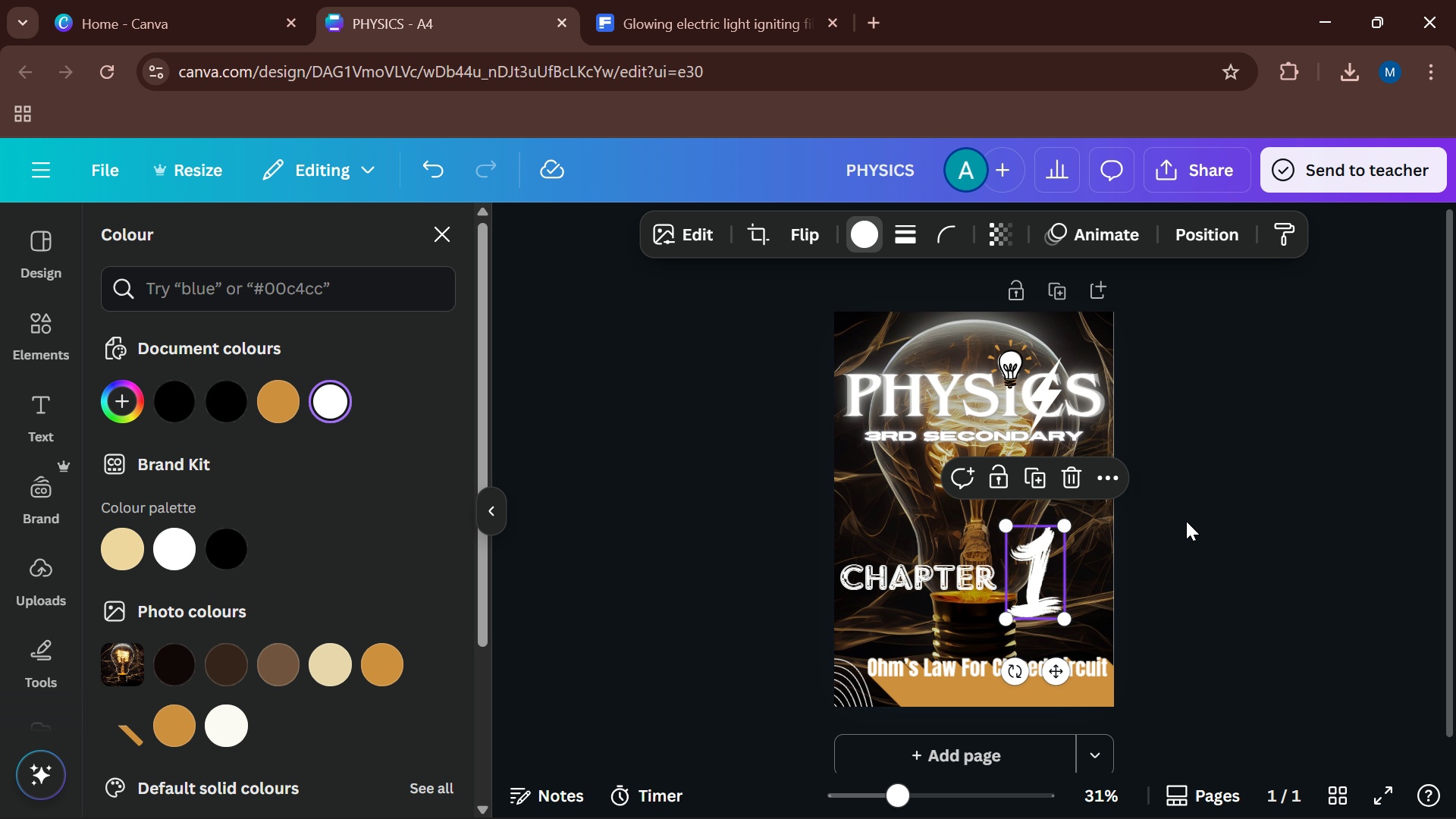 
left_click([1186, 520])
 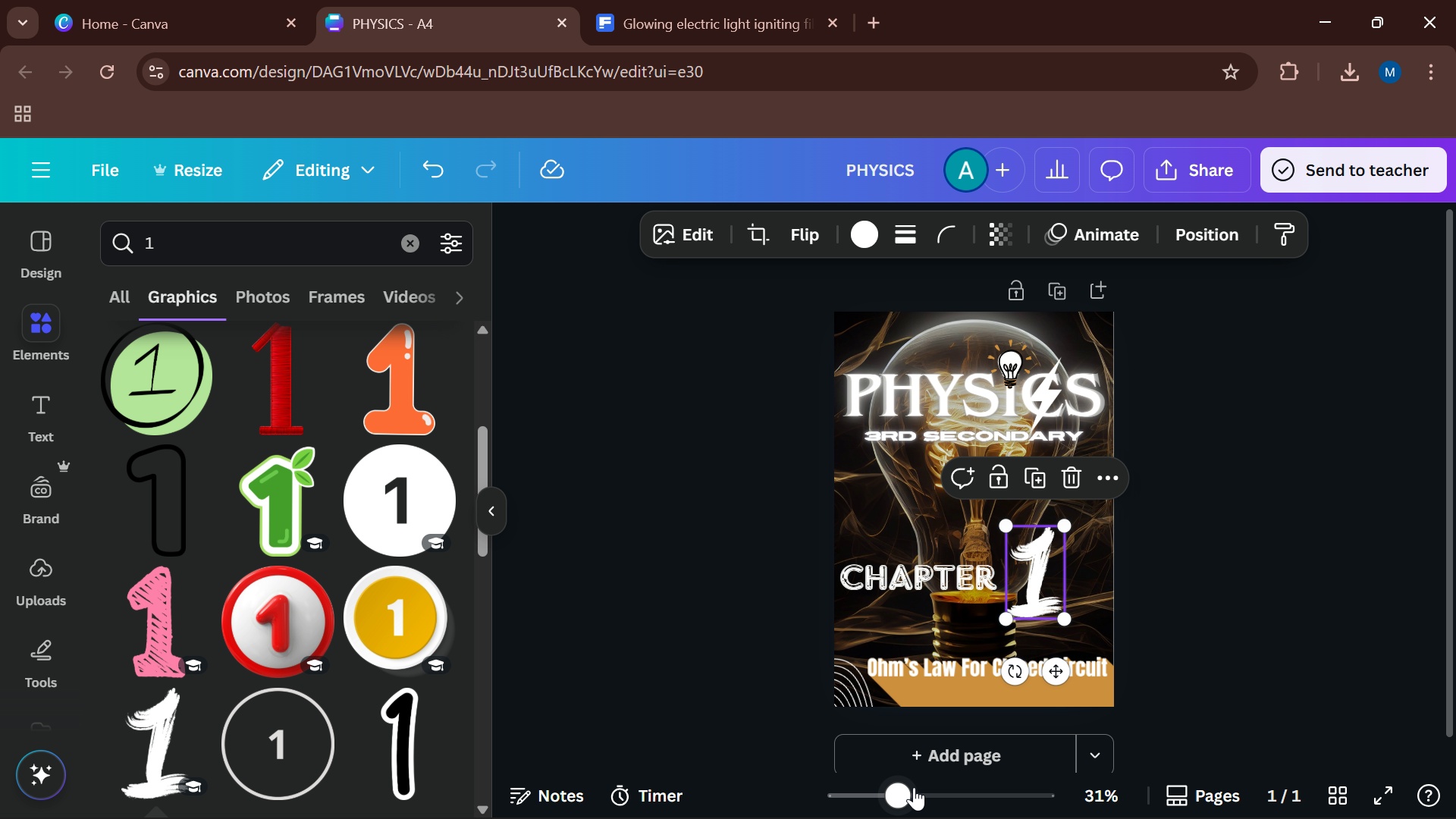 
left_click_drag(start_coordinate=[914, 787], to_coordinate=[946, 790])
 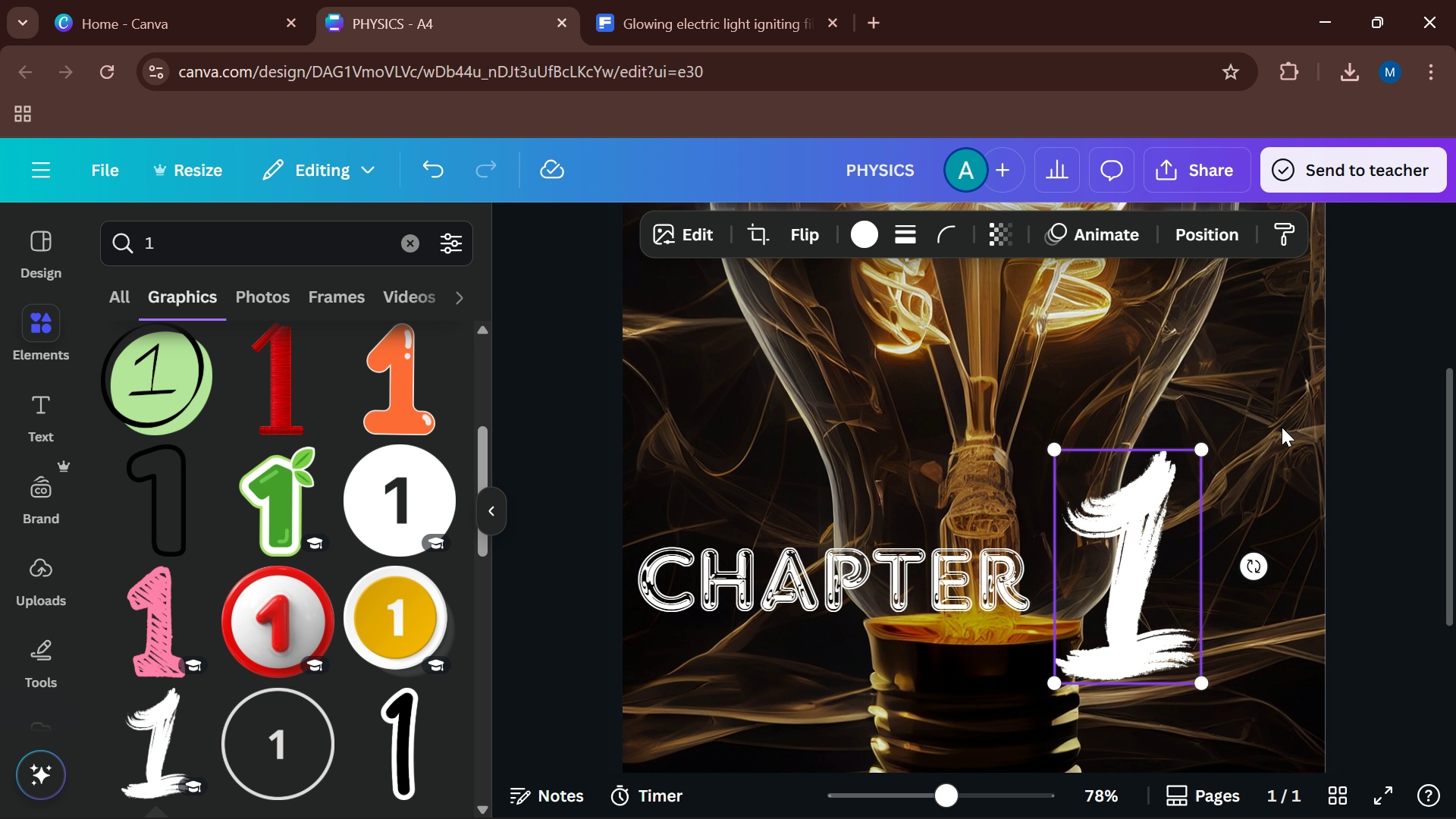 
scroll: coordinate [1282, 428], scroll_direction: down, amount: 1.0
 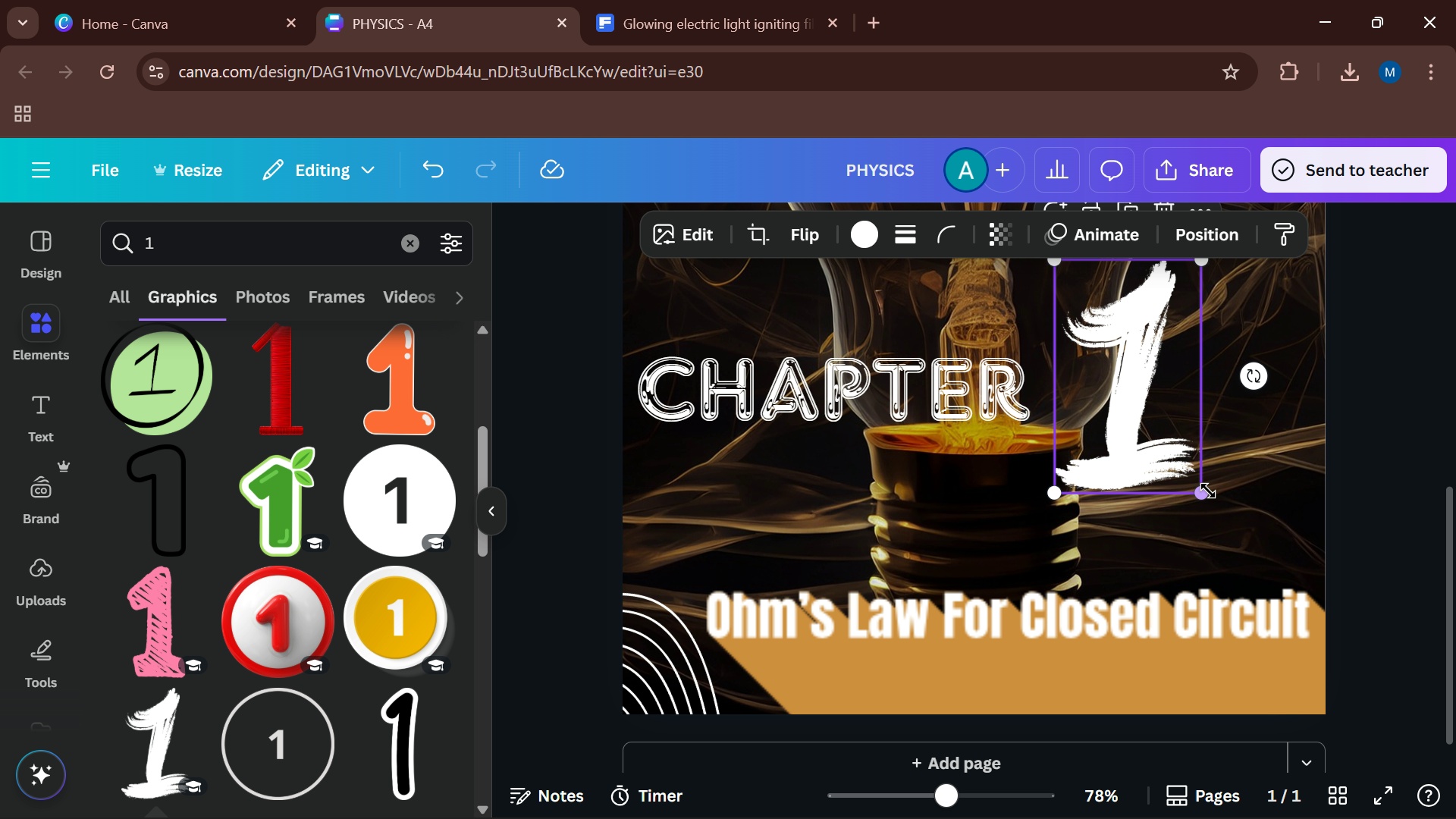 
left_click_drag(start_coordinate=[1207, 491], to_coordinate=[1150, 435])
 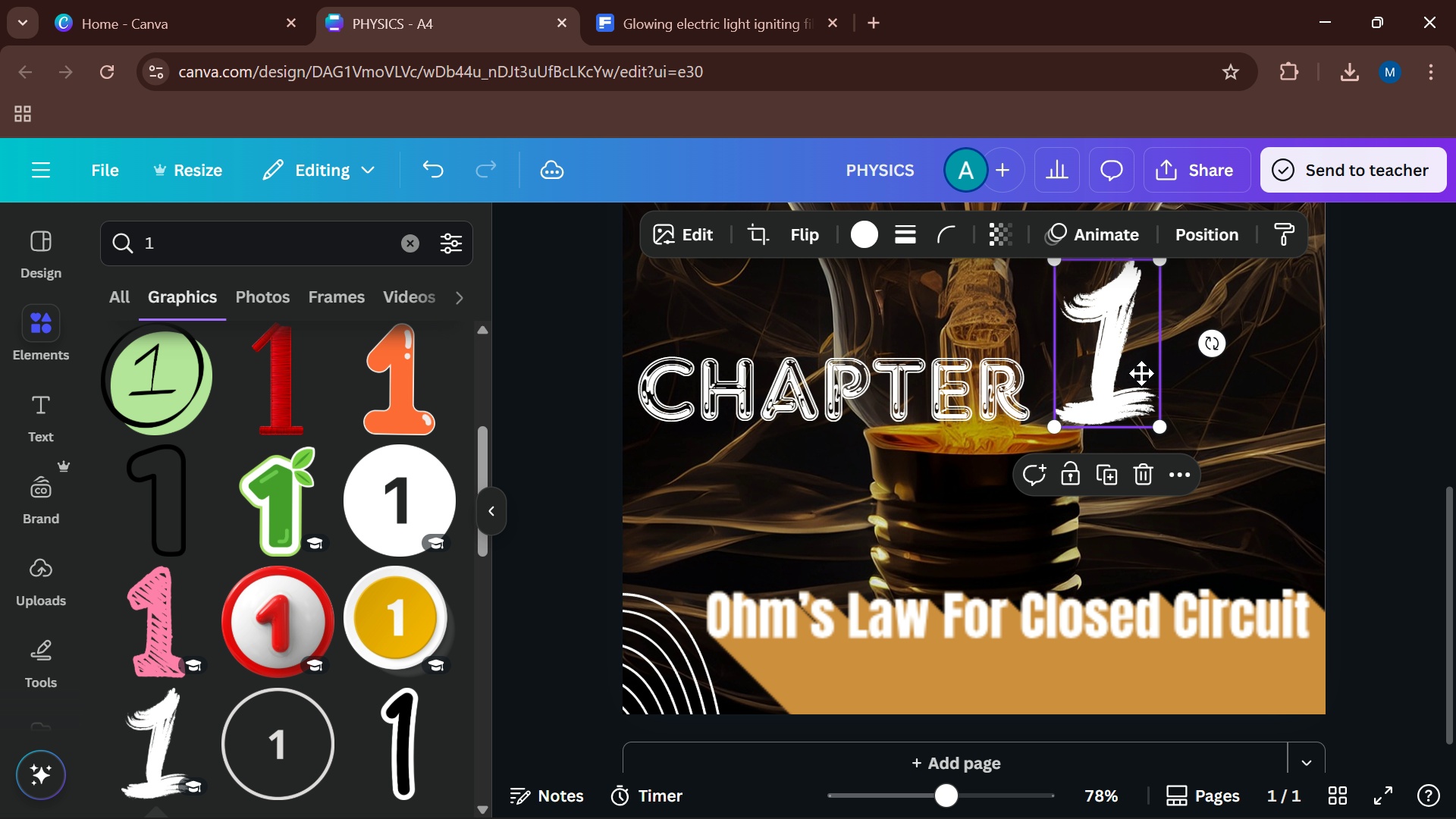 
left_click_drag(start_coordinate=[1117, 356], to_coordinate=[1250, 400])
 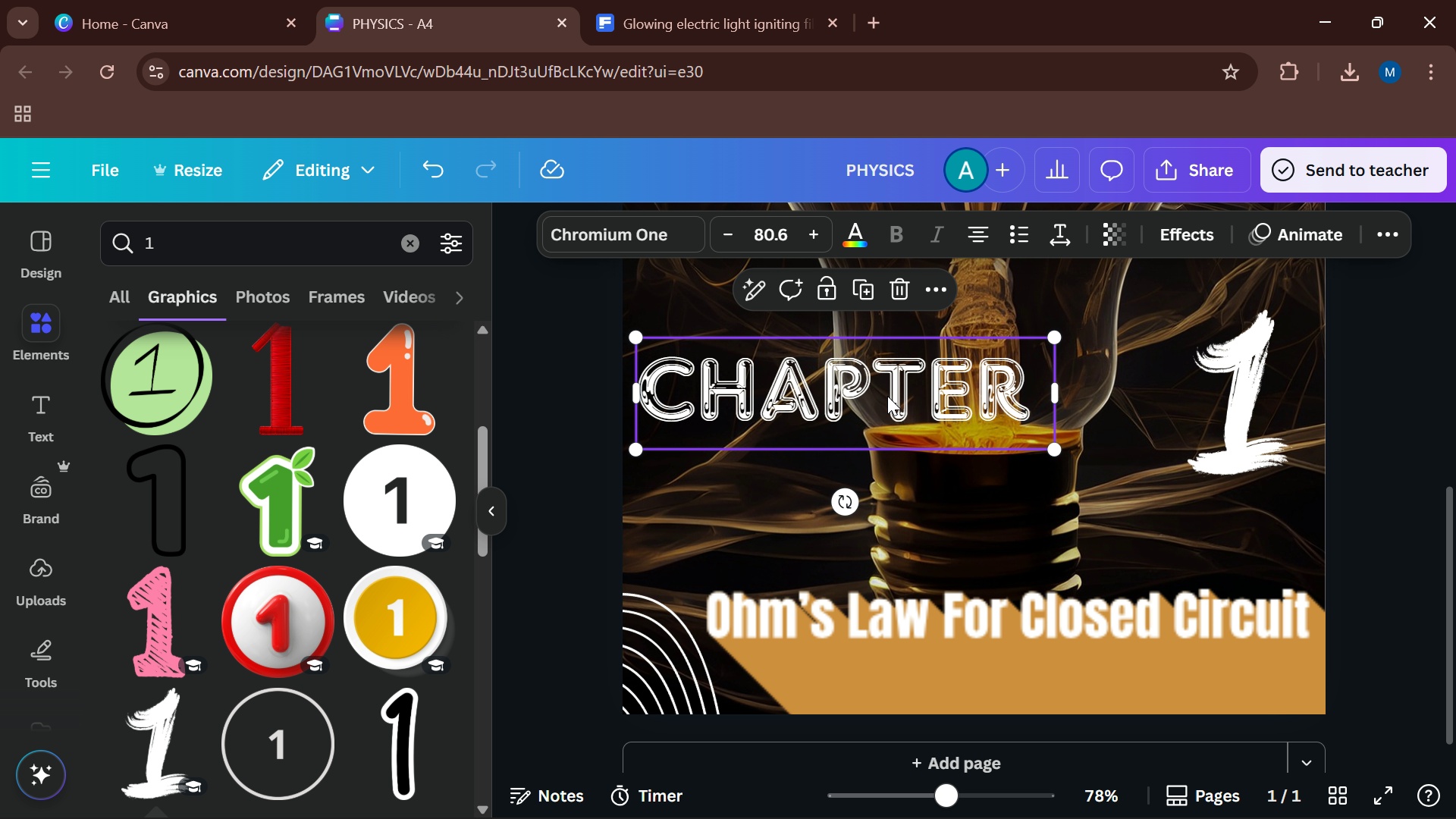 
left_click([879, 400])
 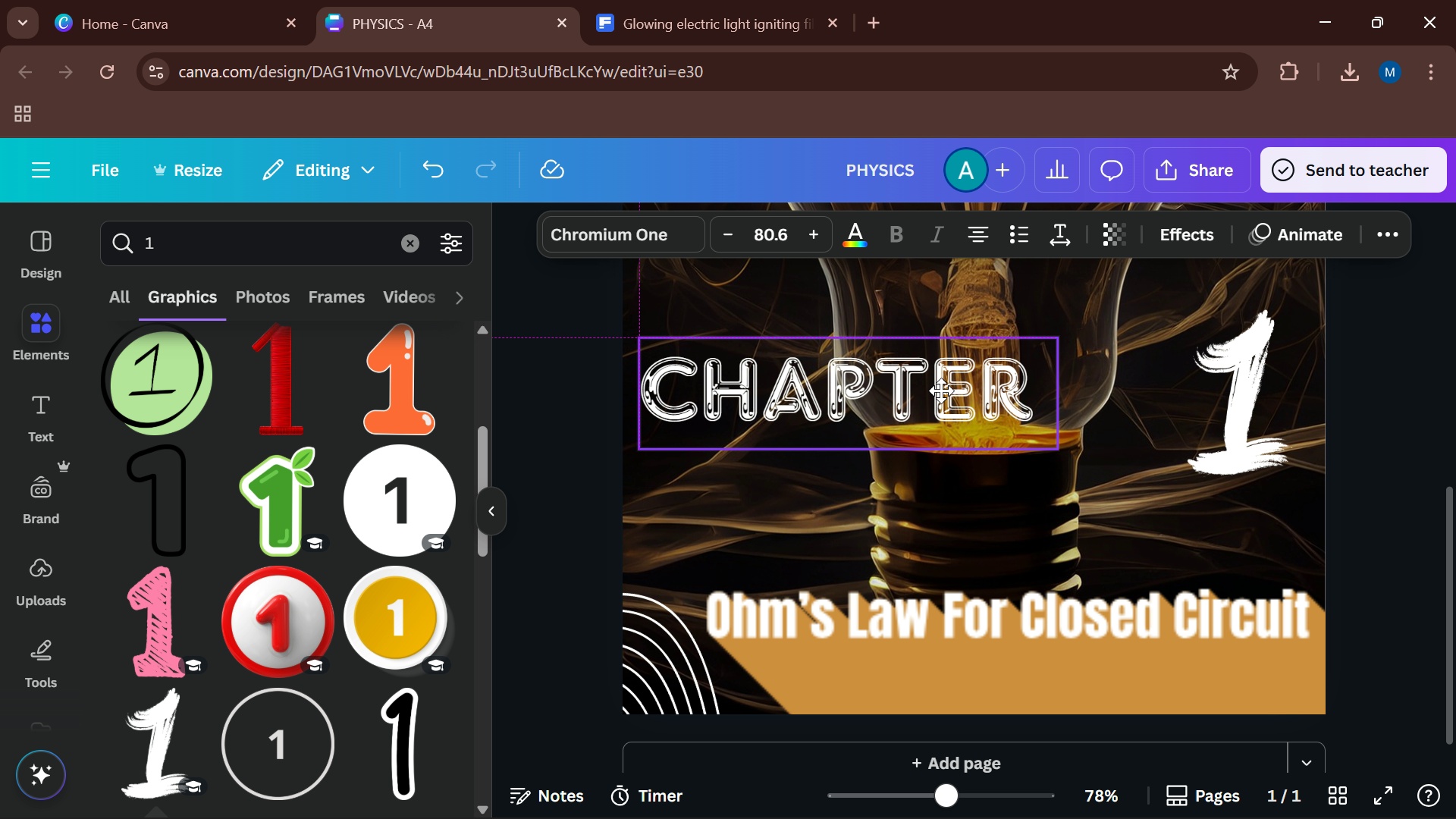 
left_click_drag(start_coordinate=[901, 386], to_coordinate=[976, 396])
 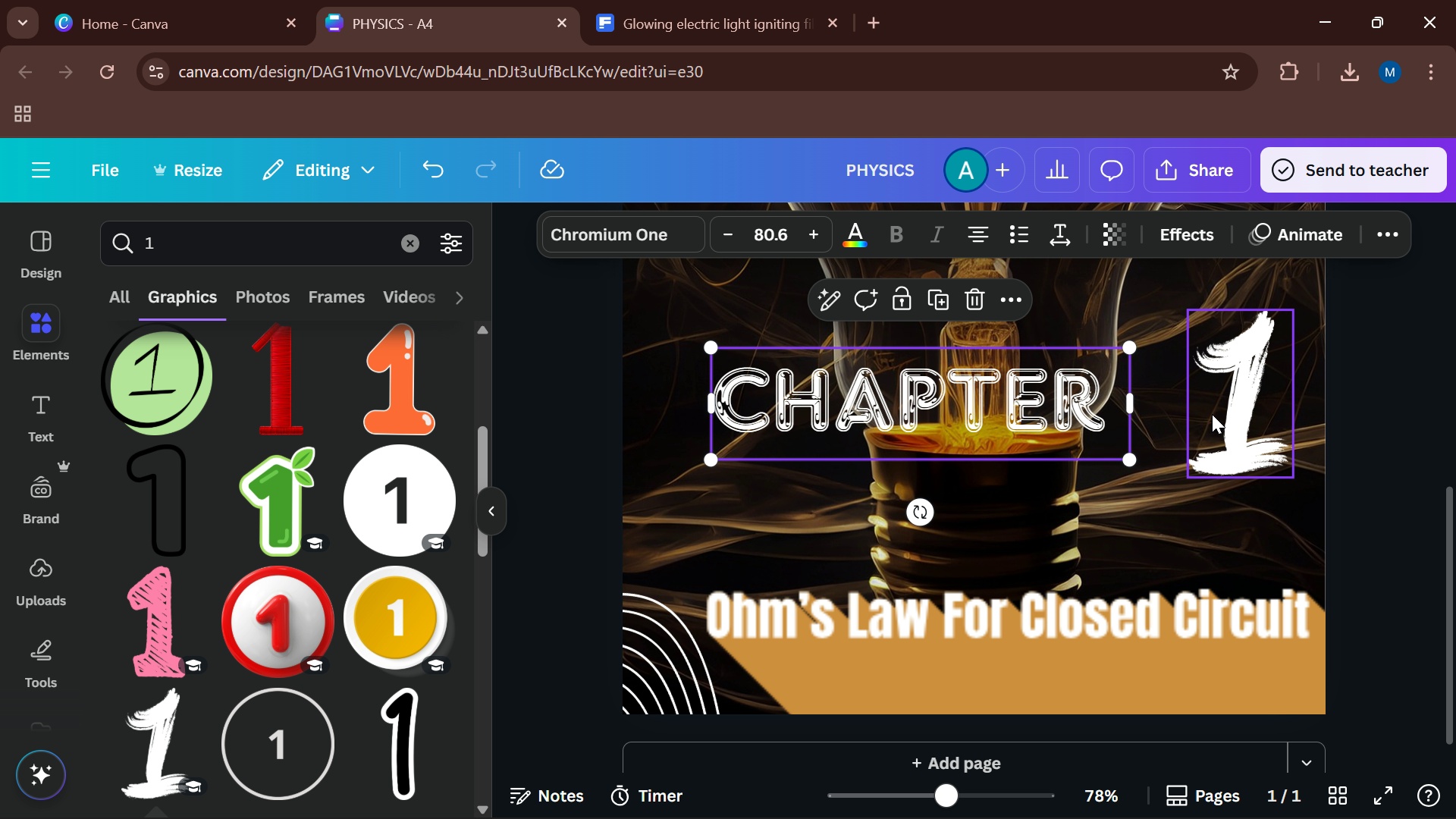 
left_click_drag(start_coordinate=[1212, 414], to_coordinate=[1141, 407])
 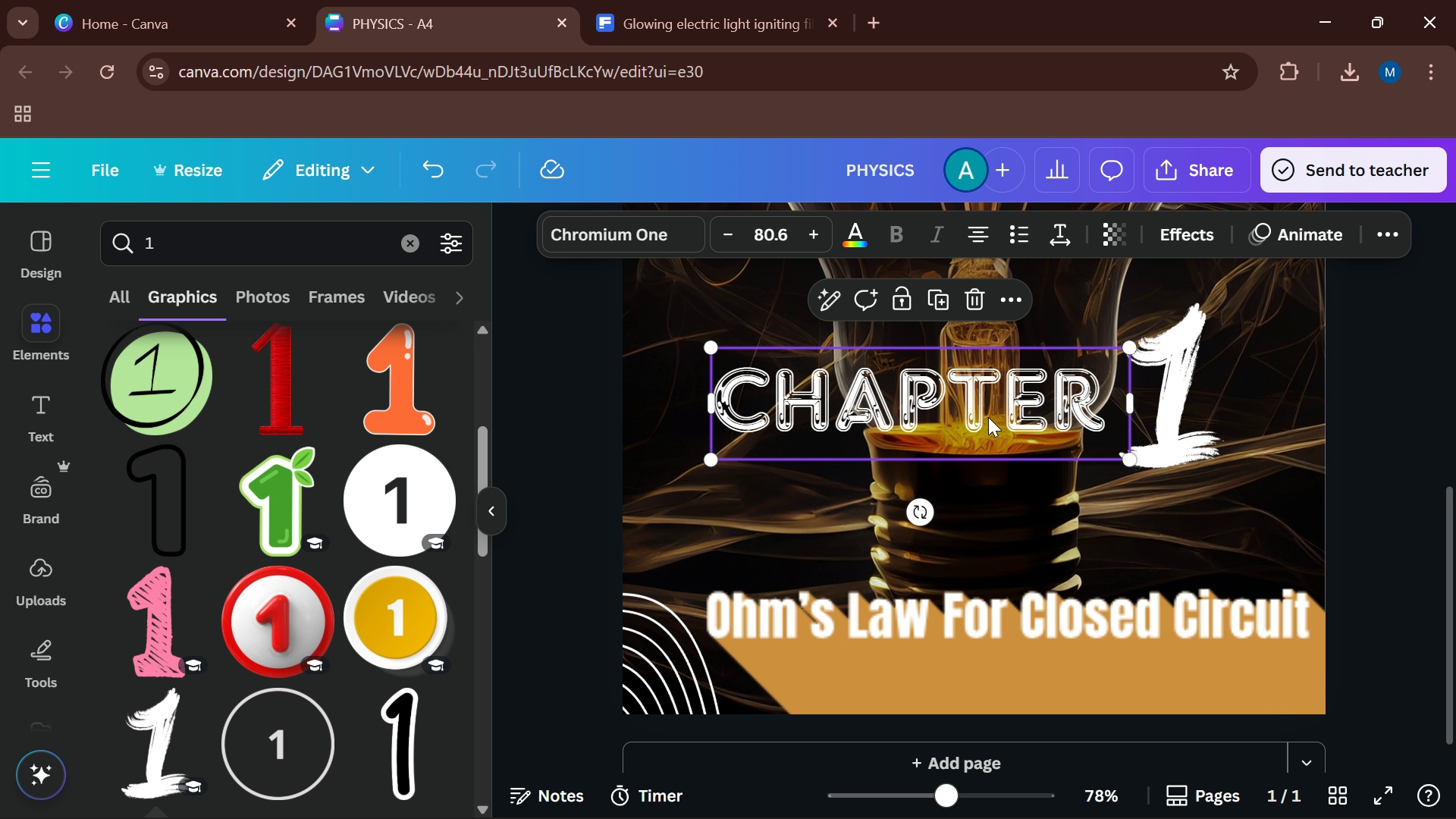 
left_click([988, 417])
 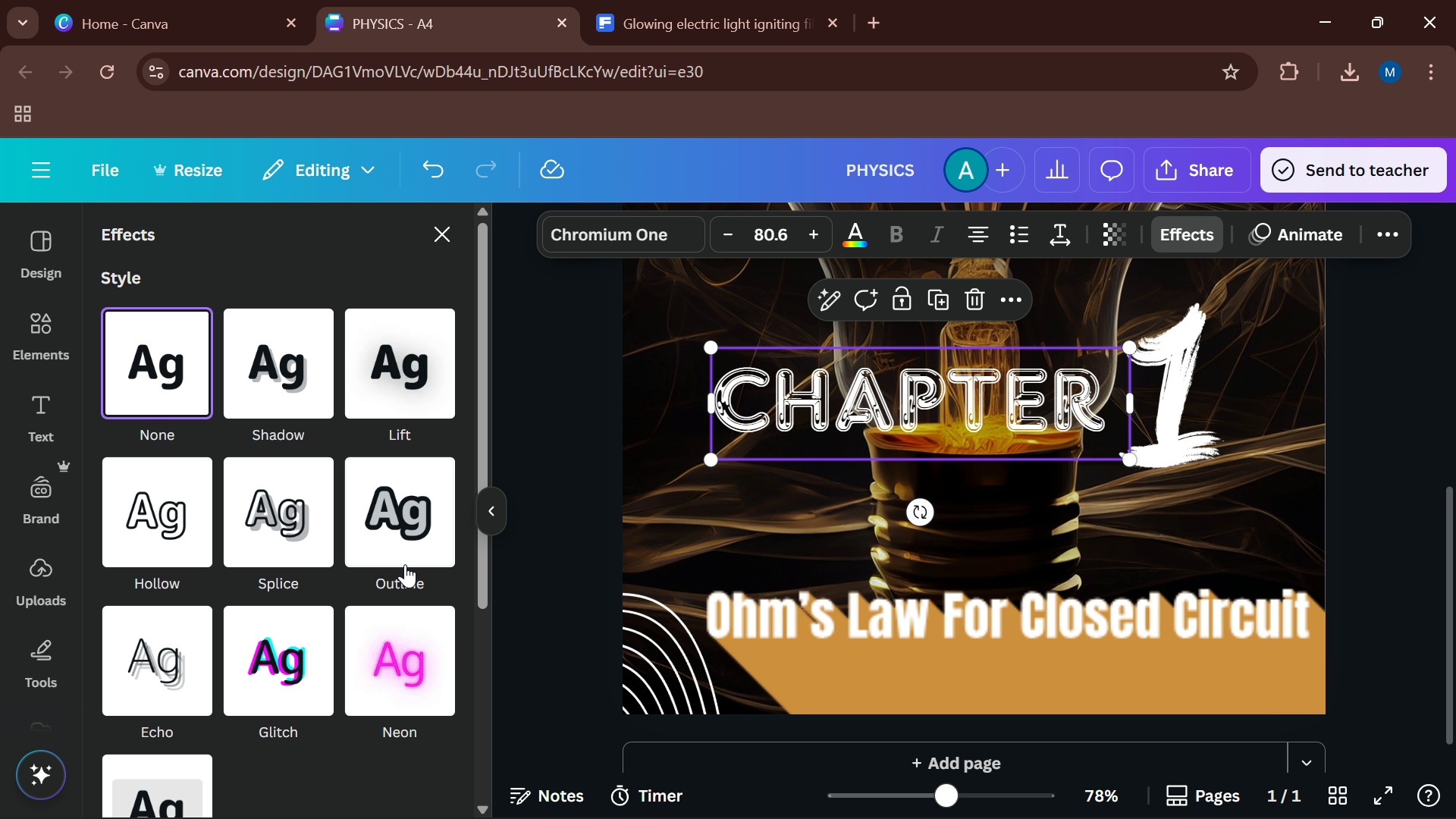 
scroll: coordinate [403, 560], scroll_direction: down, amount: 1.0
 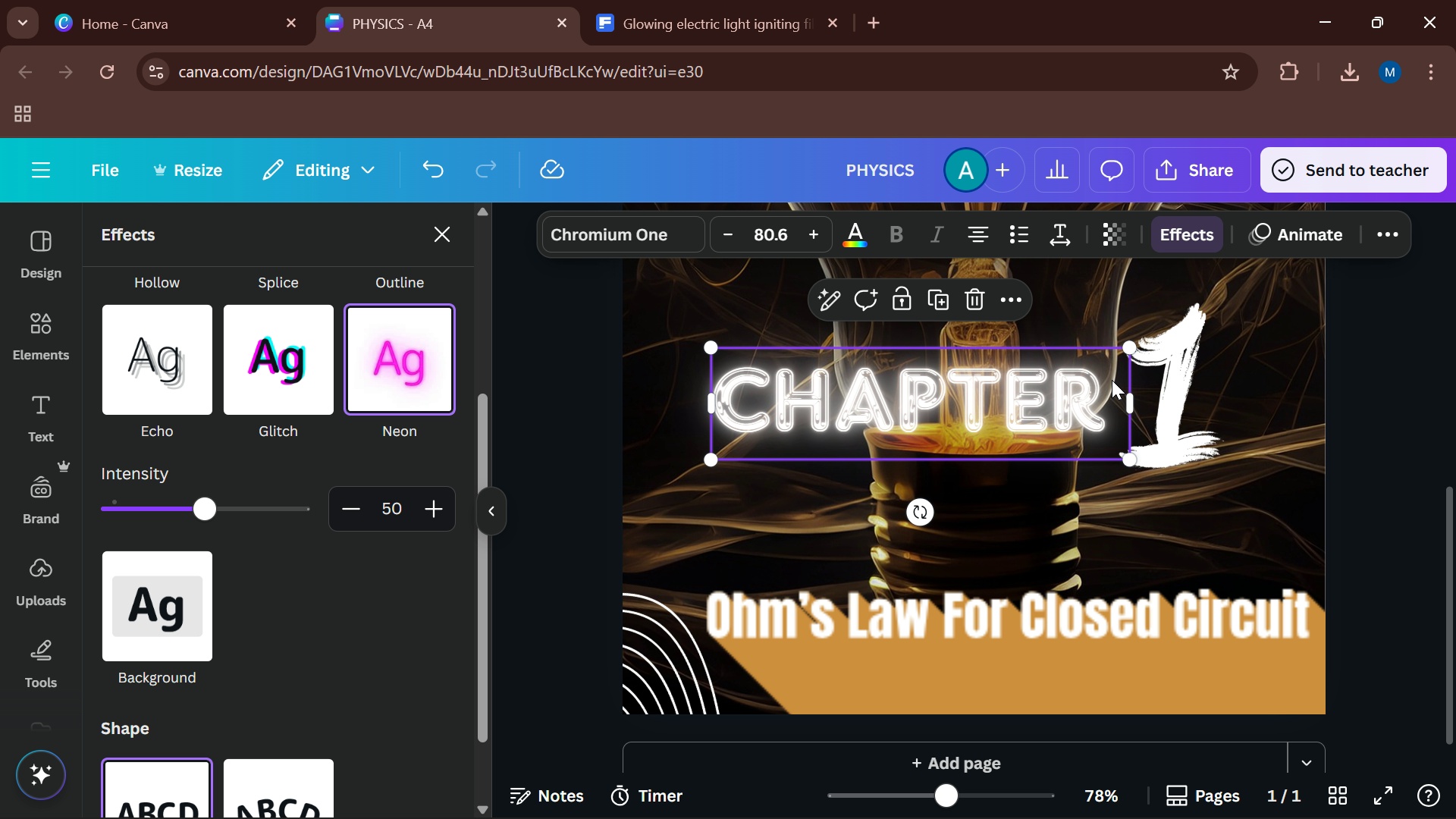 
left_click([1163, 387])
 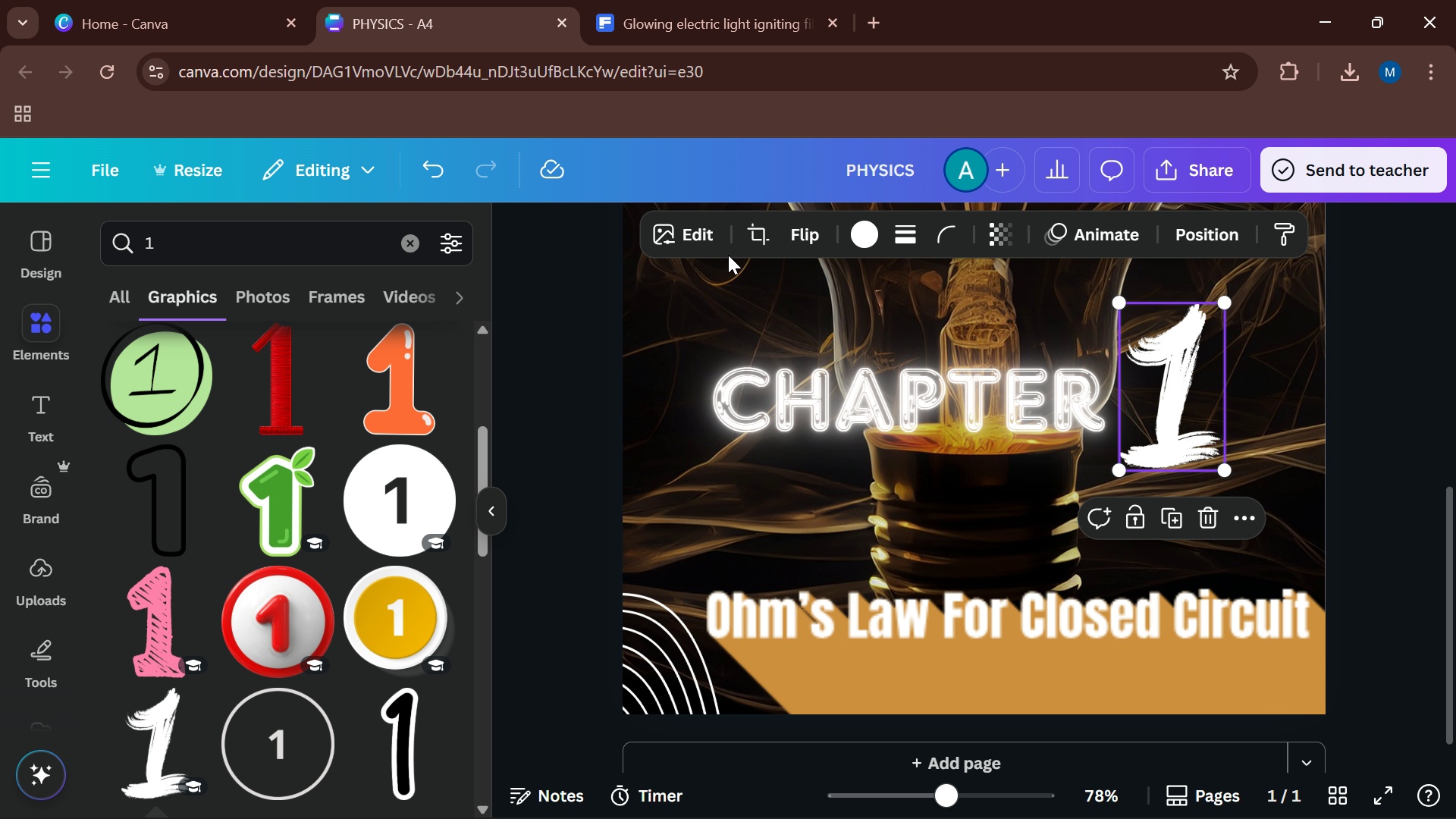 
left_click([682, 228])
 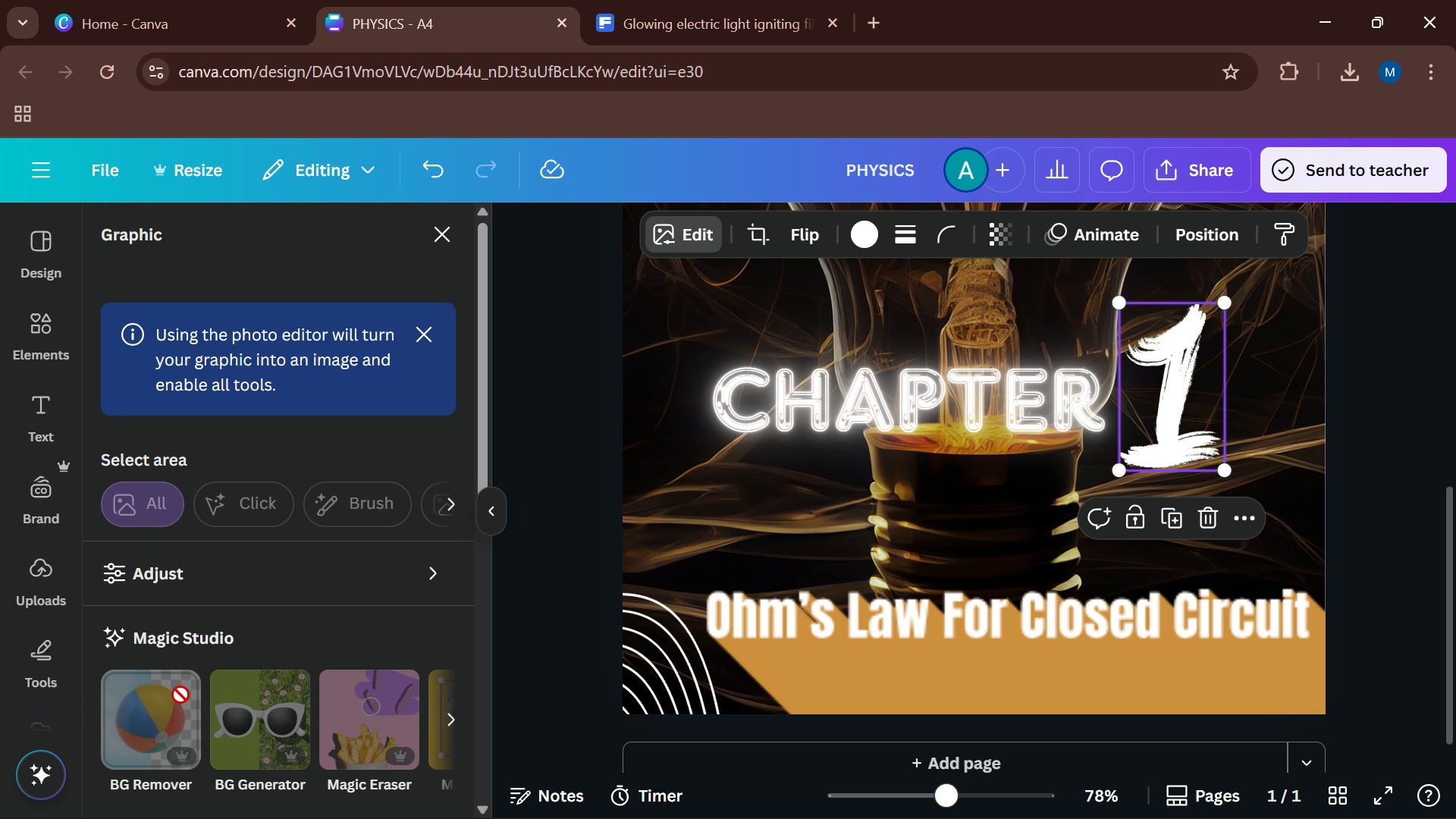 
scroll: coordinate [215, 642], scroll_direction: down, amount: 3.0
 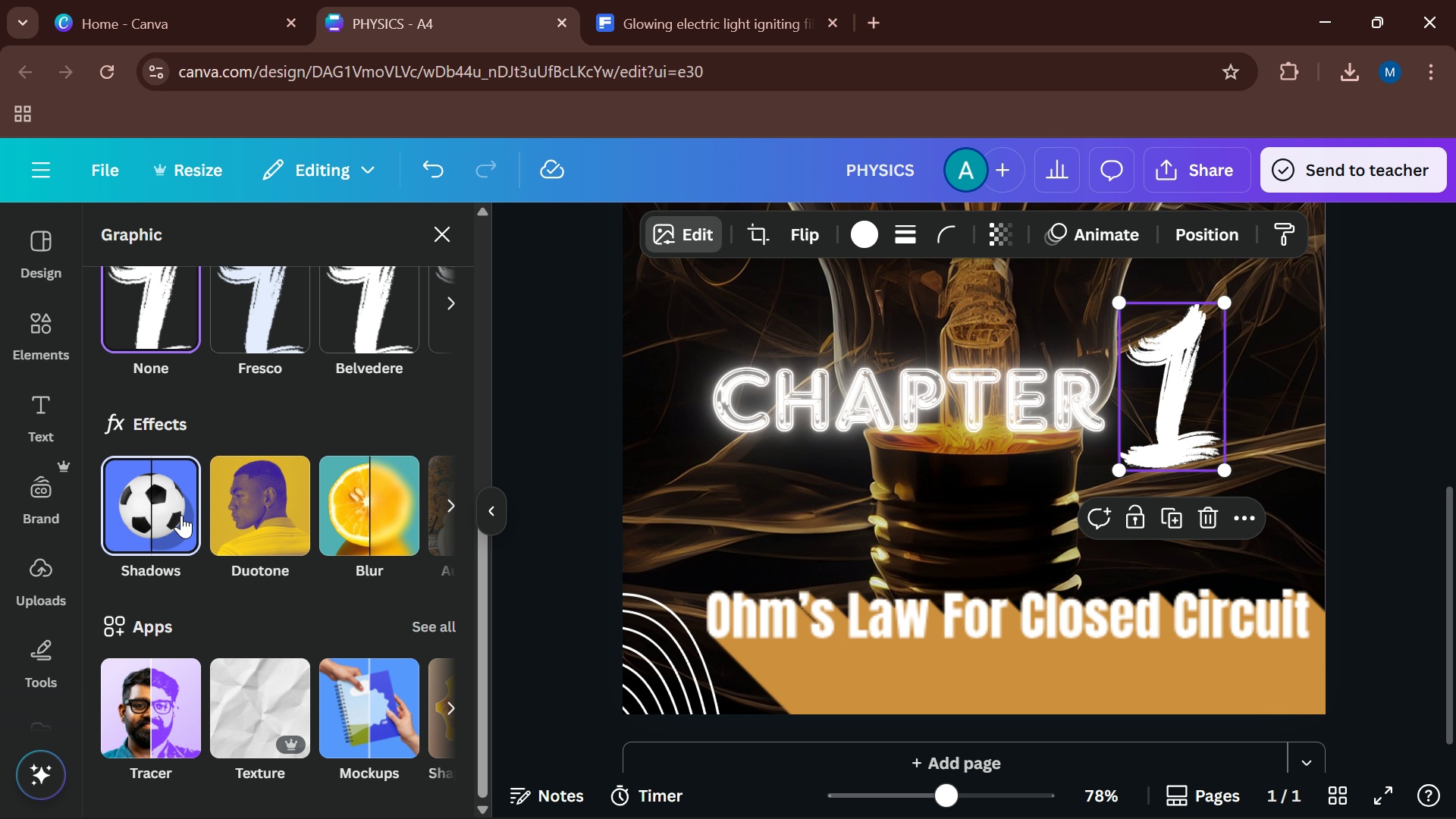 
left_click([181, 515])
 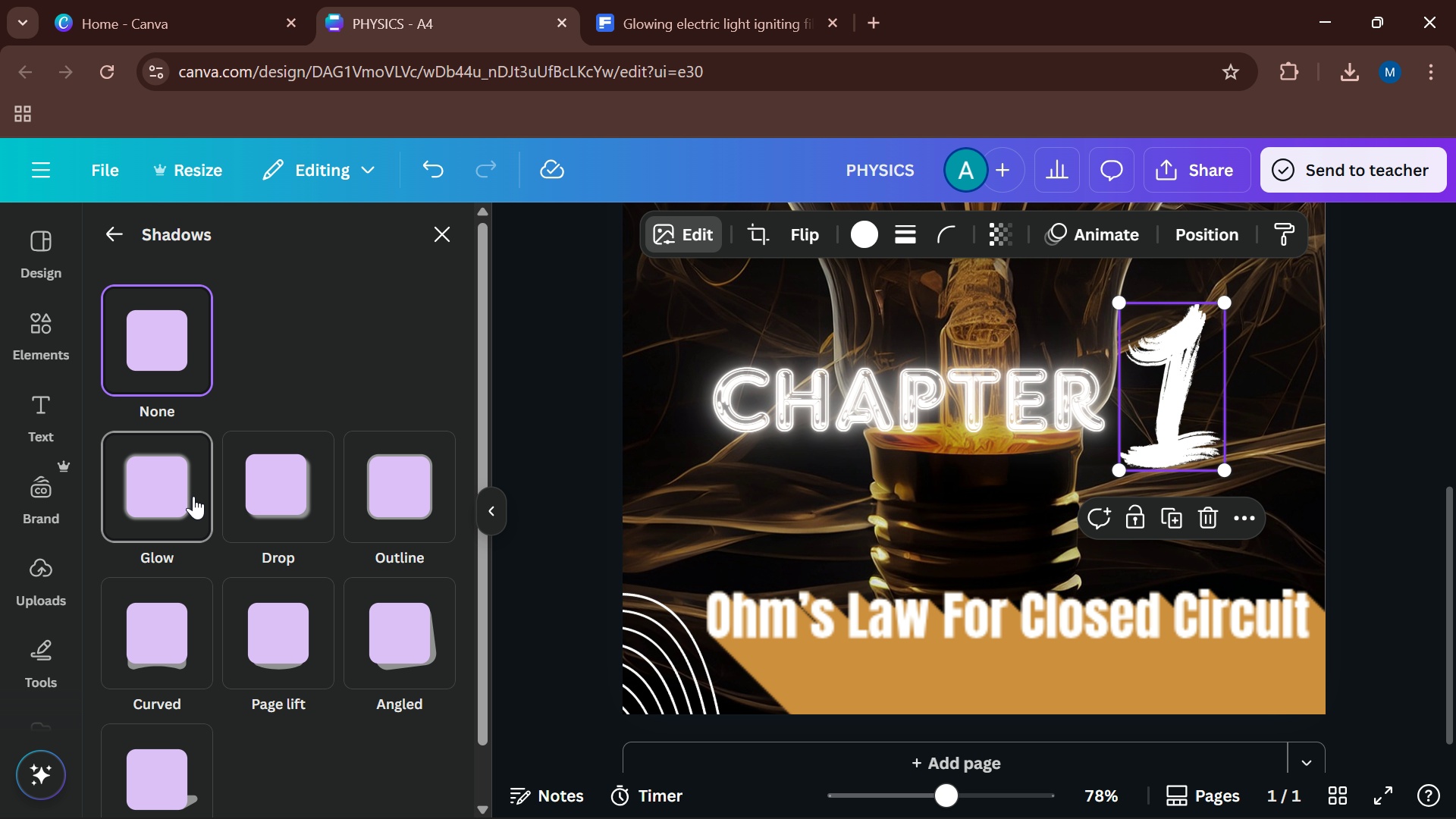 
left_click([193, 496])
 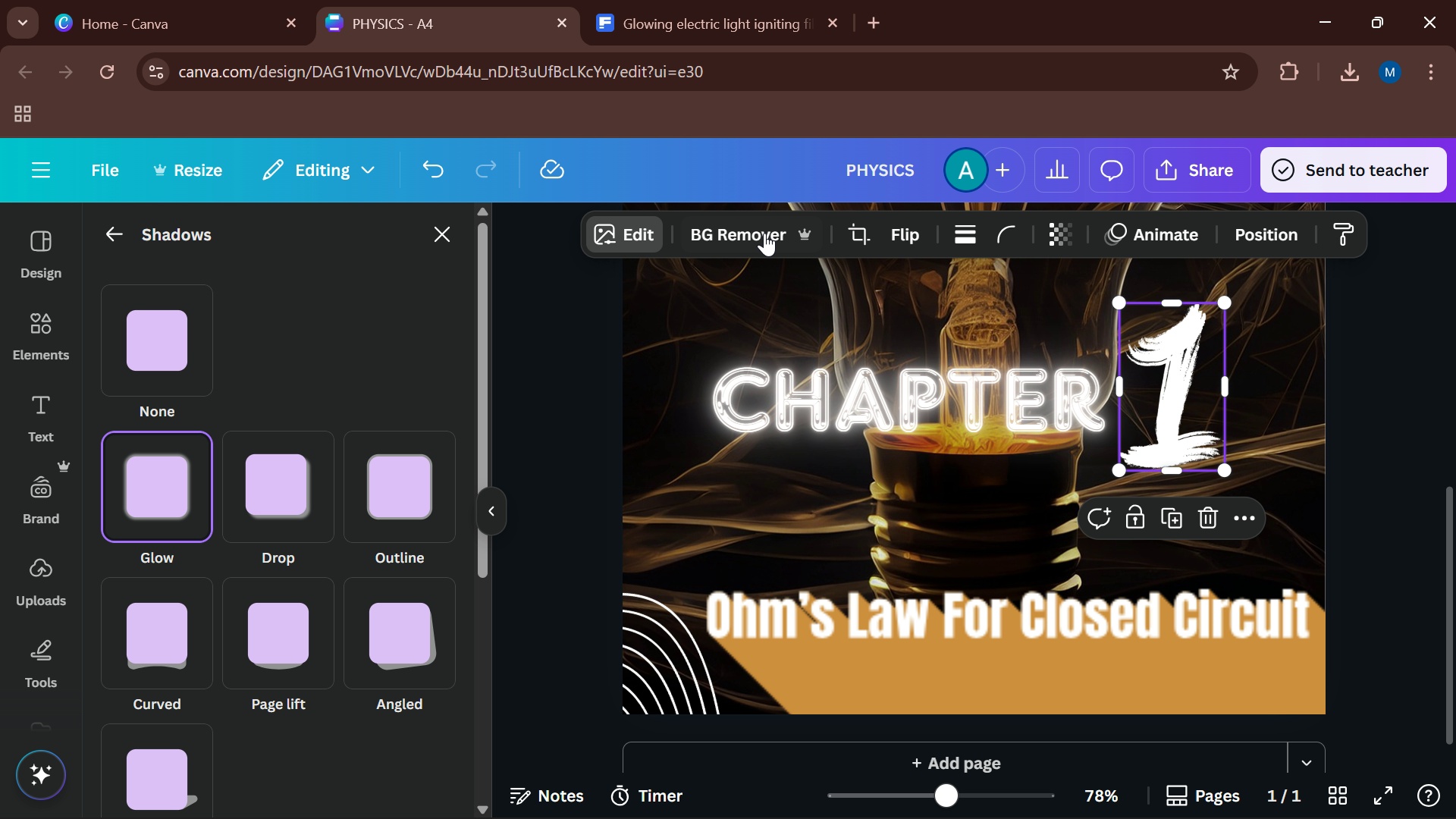 
scroll: coordinate [205, 570], scroll_direction: down, amount: 2.0
 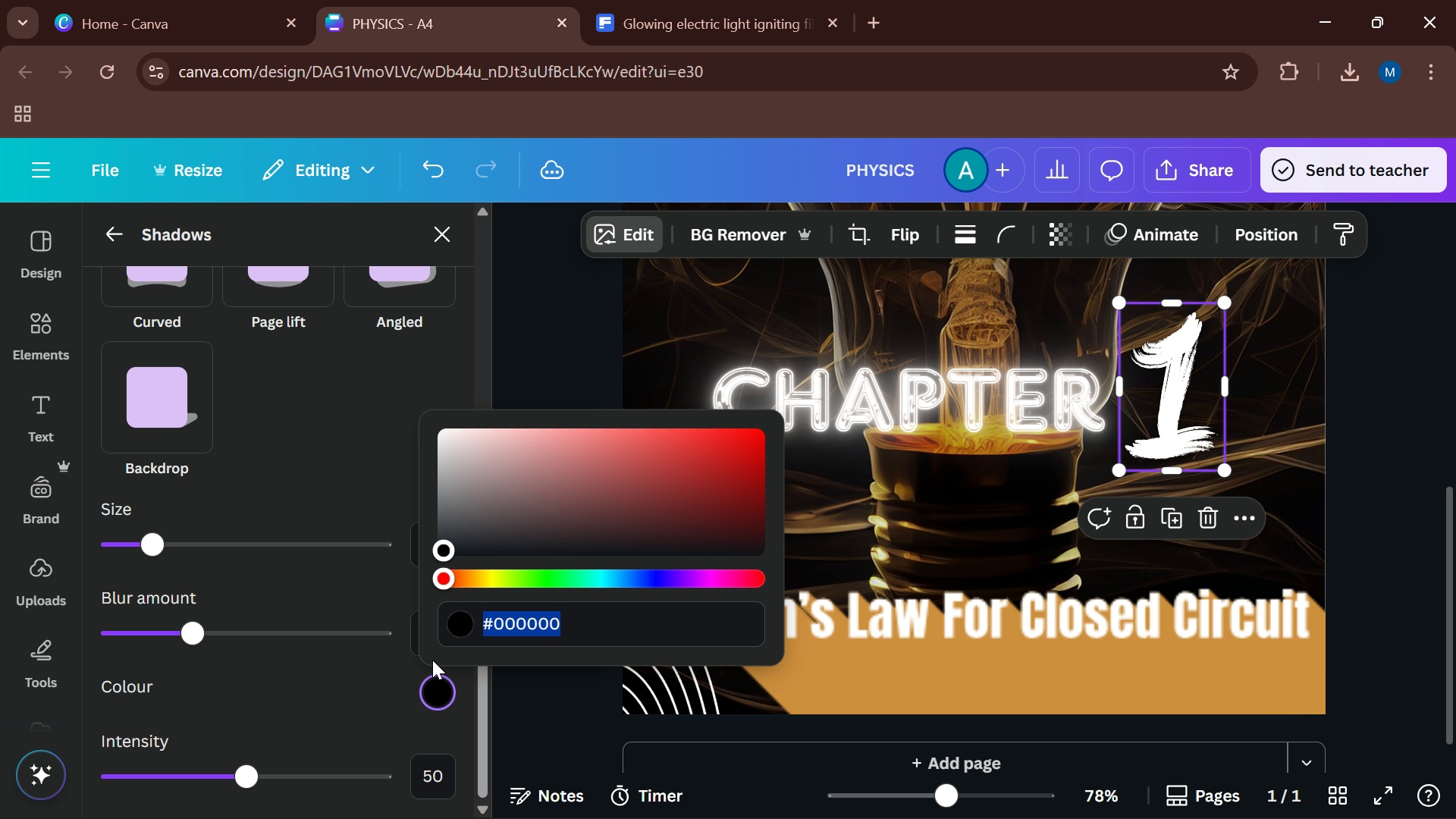 
left_click_drag(start_coordinate=[473, 499], to_coordinate=[362, 361])
 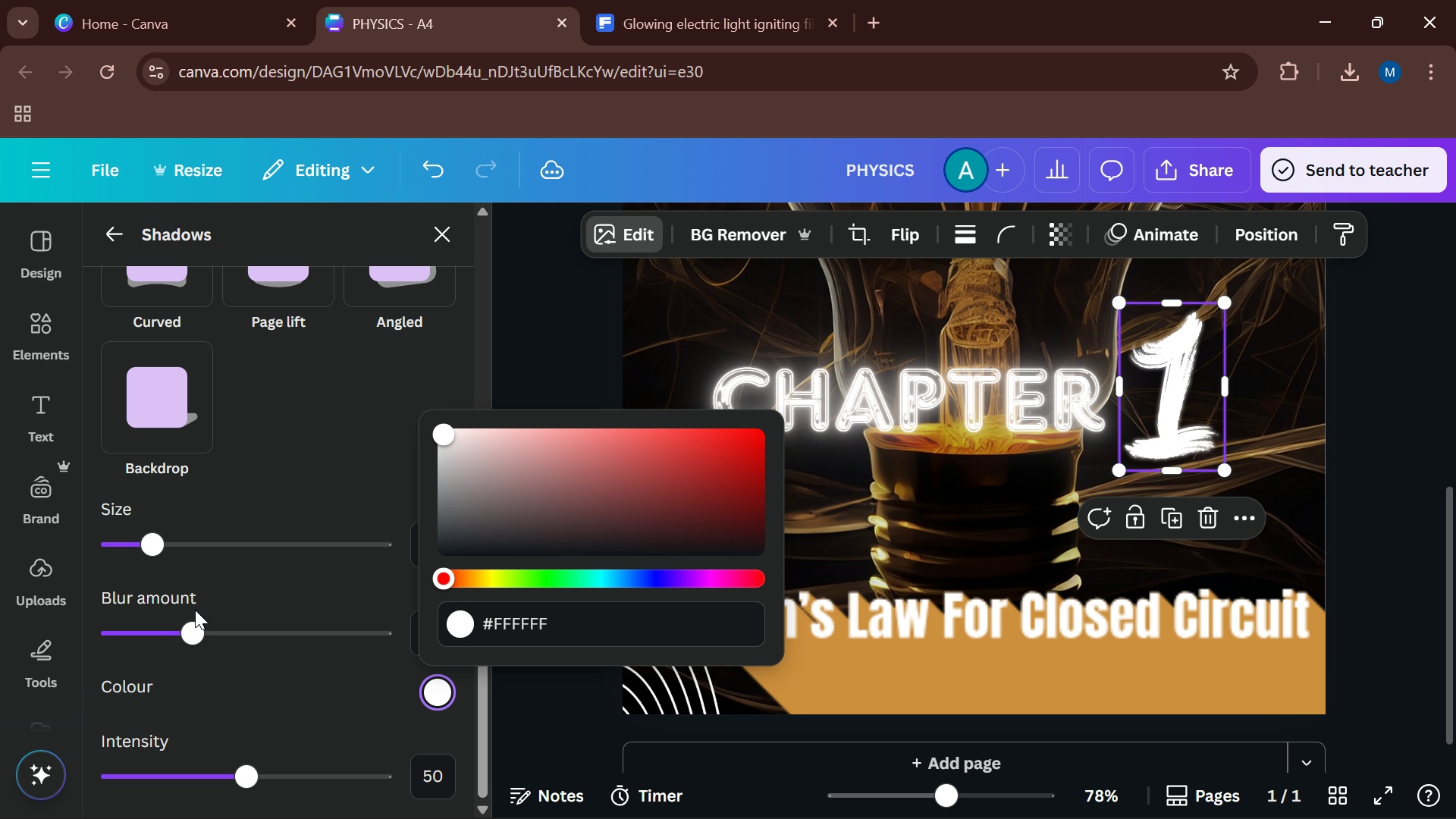 
left_click_drag(start_coordinate=[192, 622], to_coordinate=[428, 609])
 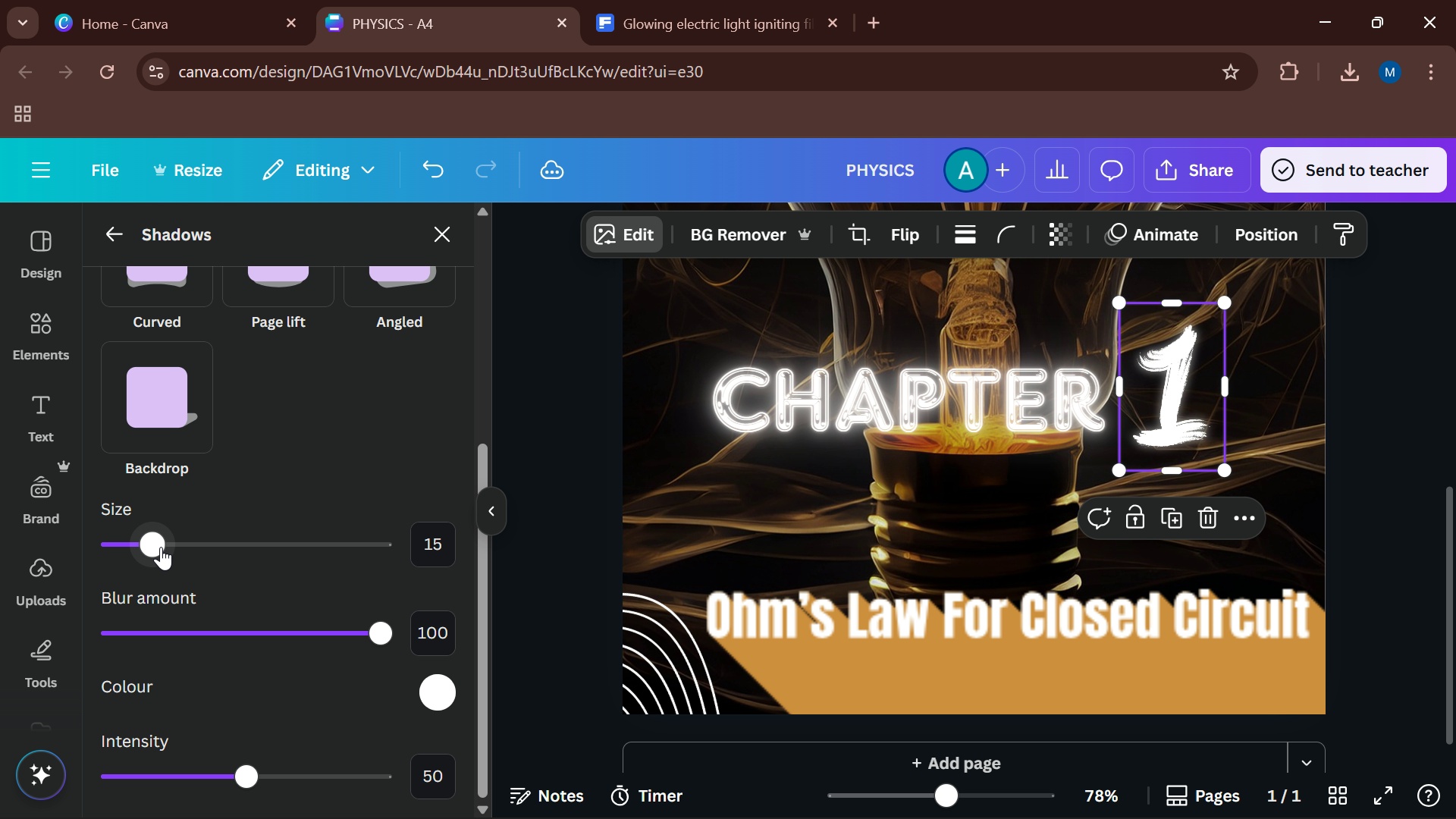 
left_click_drag(start_coordinate=[159, 547], to_coordinate=[298, 524])
 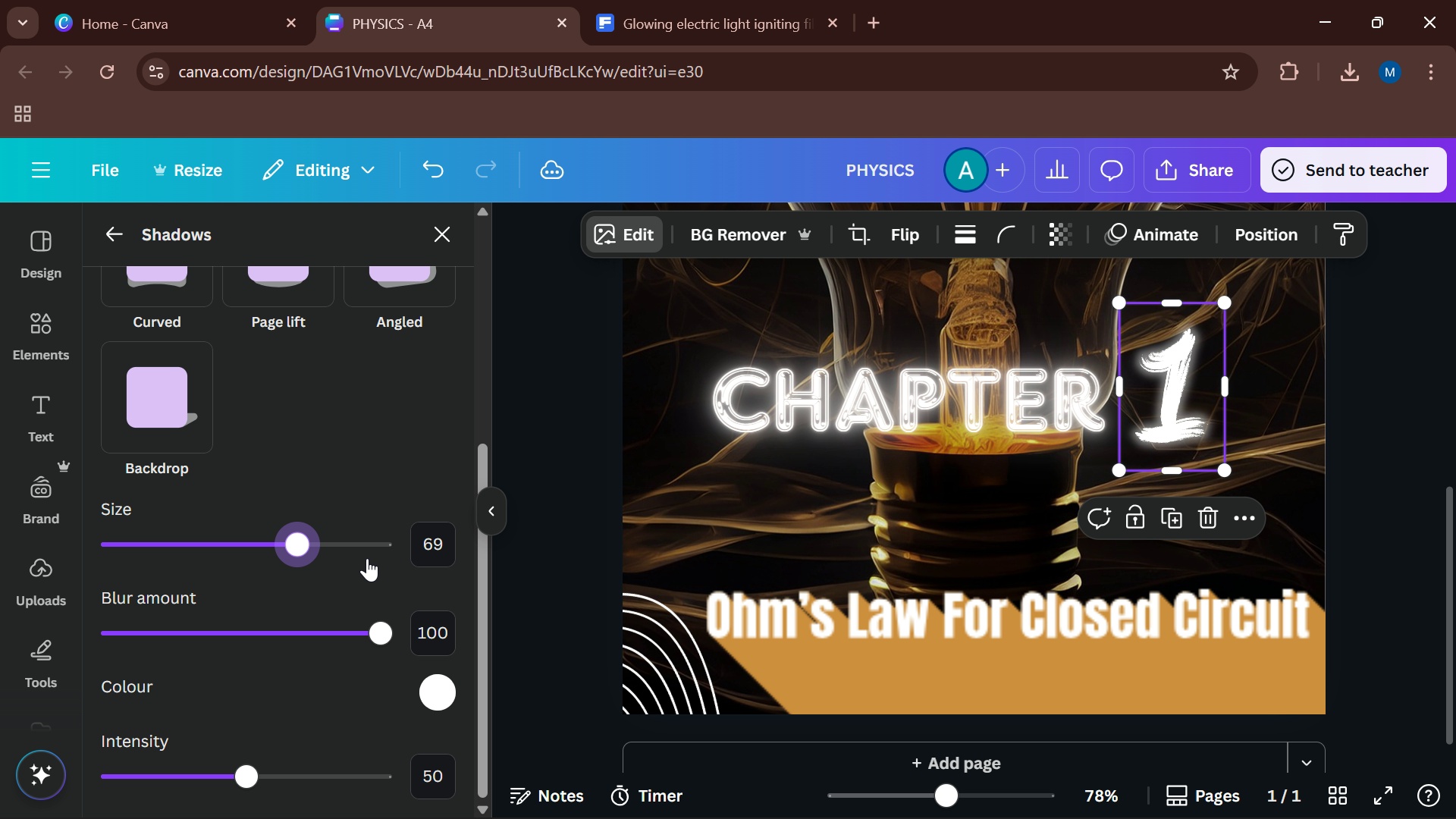 
left_click_drag(start_coordinate=[337, 557], to_coordinate=[595, 522])
 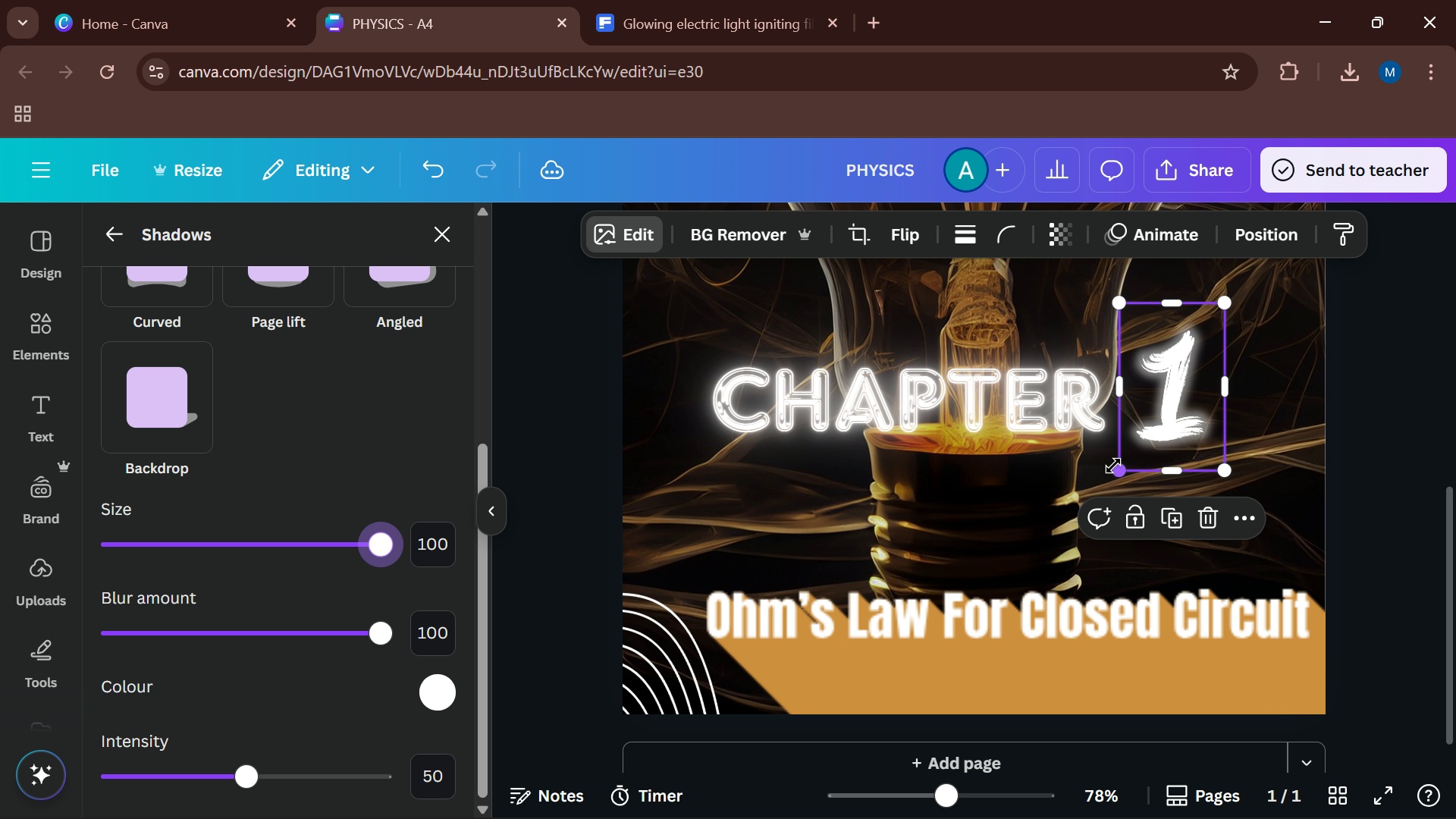 
left_click_drag(start_coordinate=[1114, 466], to_coordinate=[1034, 528])
 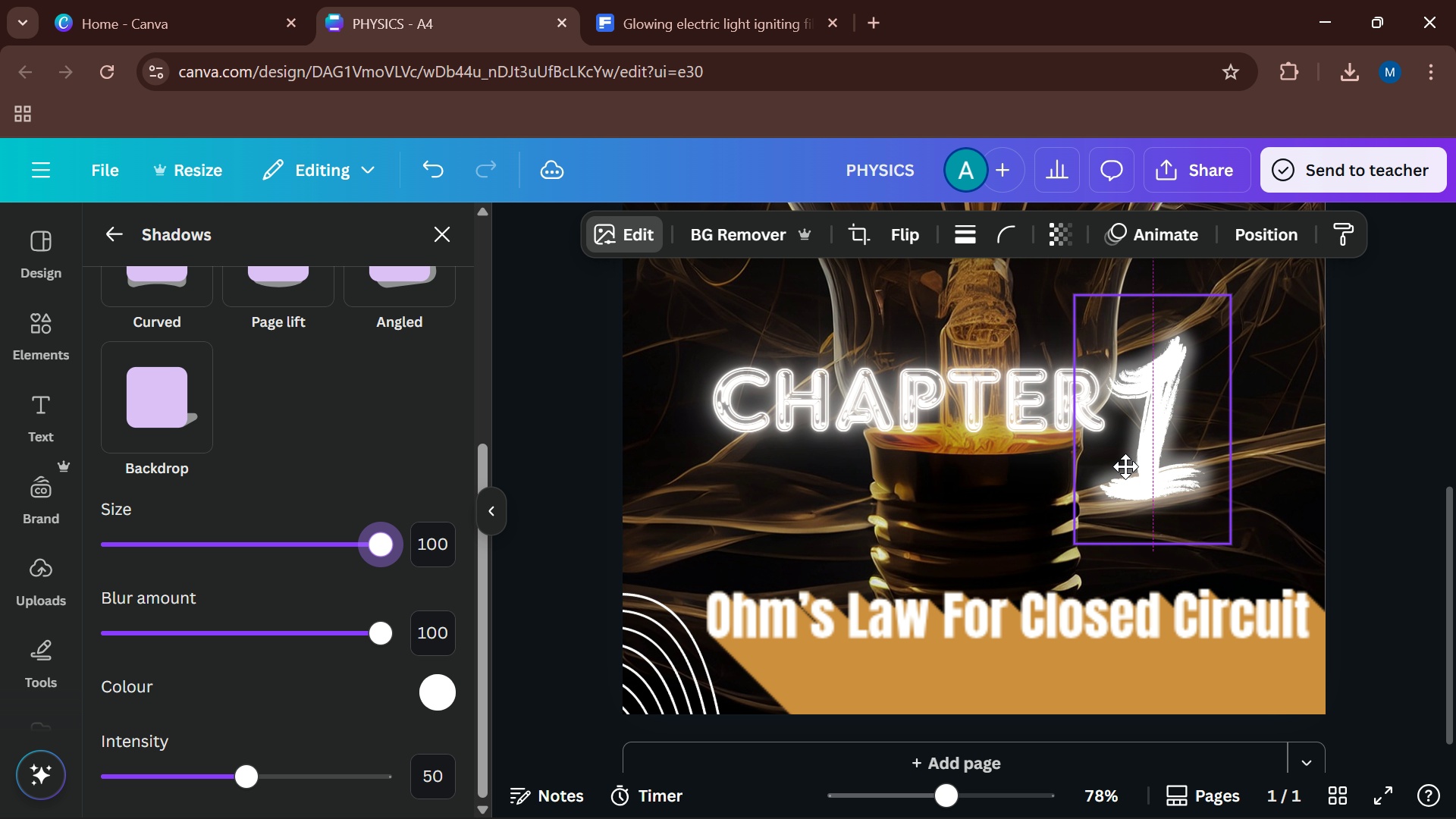 
left_click_drag(start_coordinate=[1119, 479], to_coordinate=[1131, 440])
 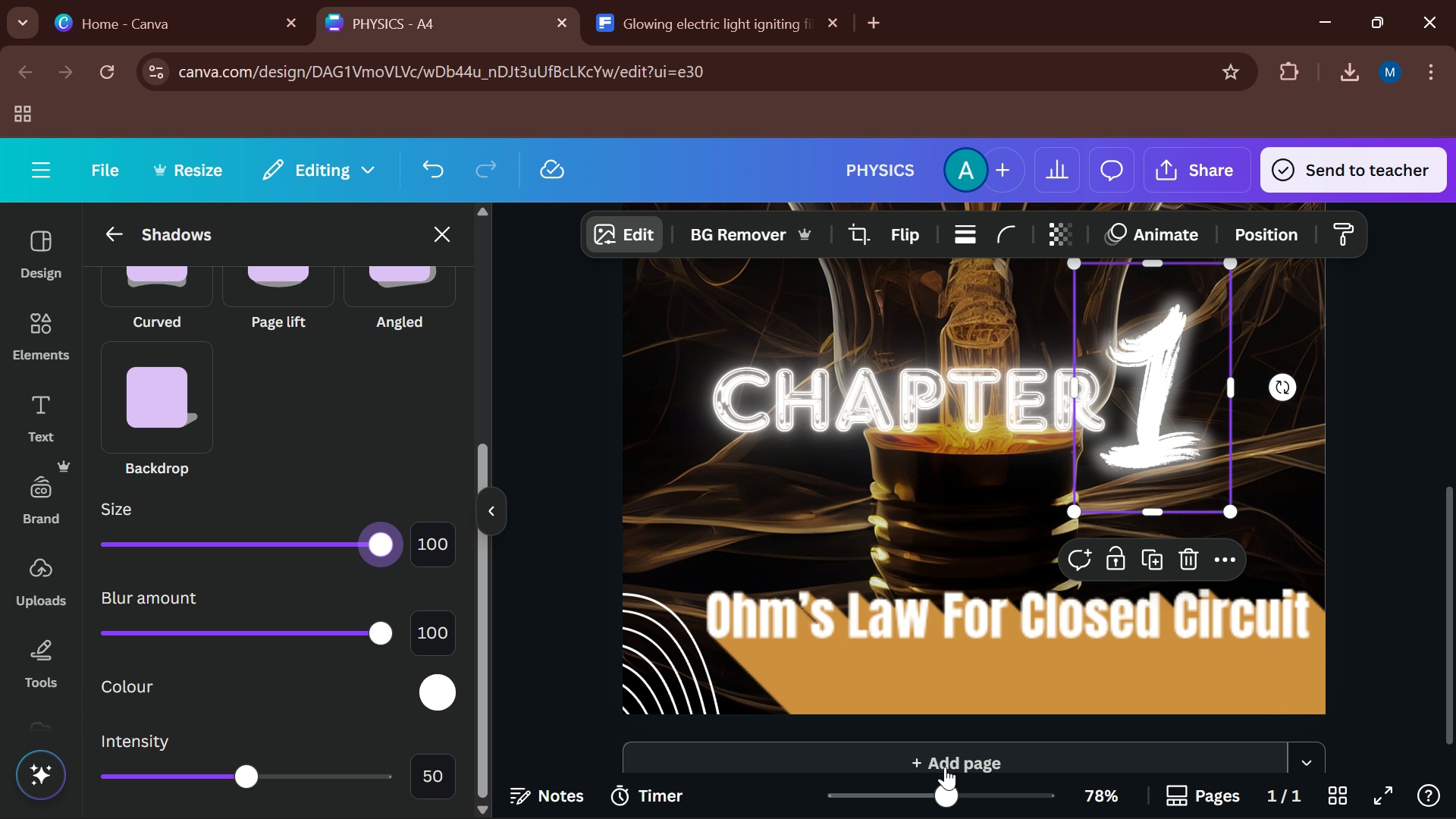 
left_click_drag(start_coordinate=[947, 787], to_coordinate=[886, 795])
 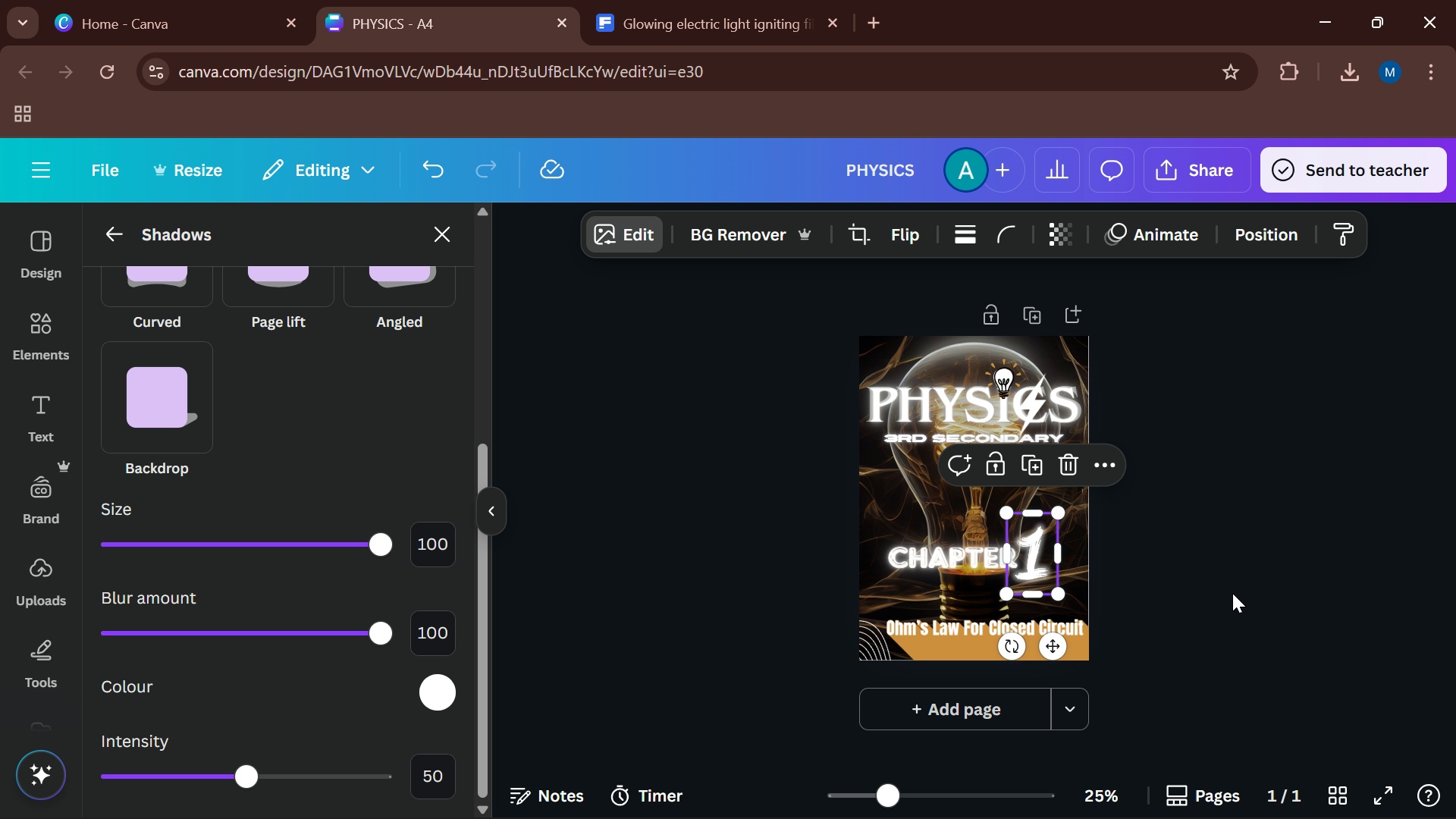 
left_click([1232, 593])
 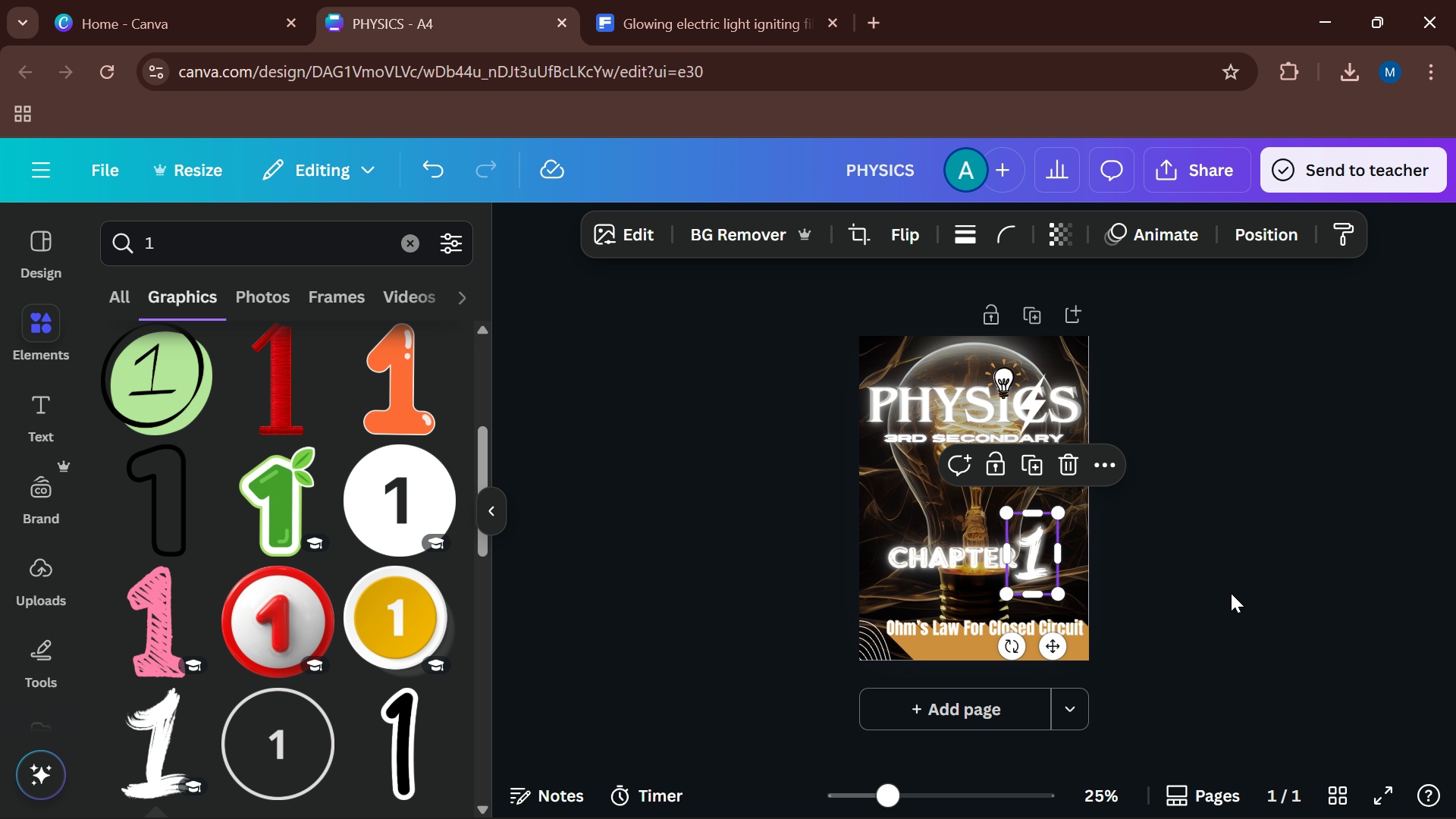 
double_click([1231, 593])
 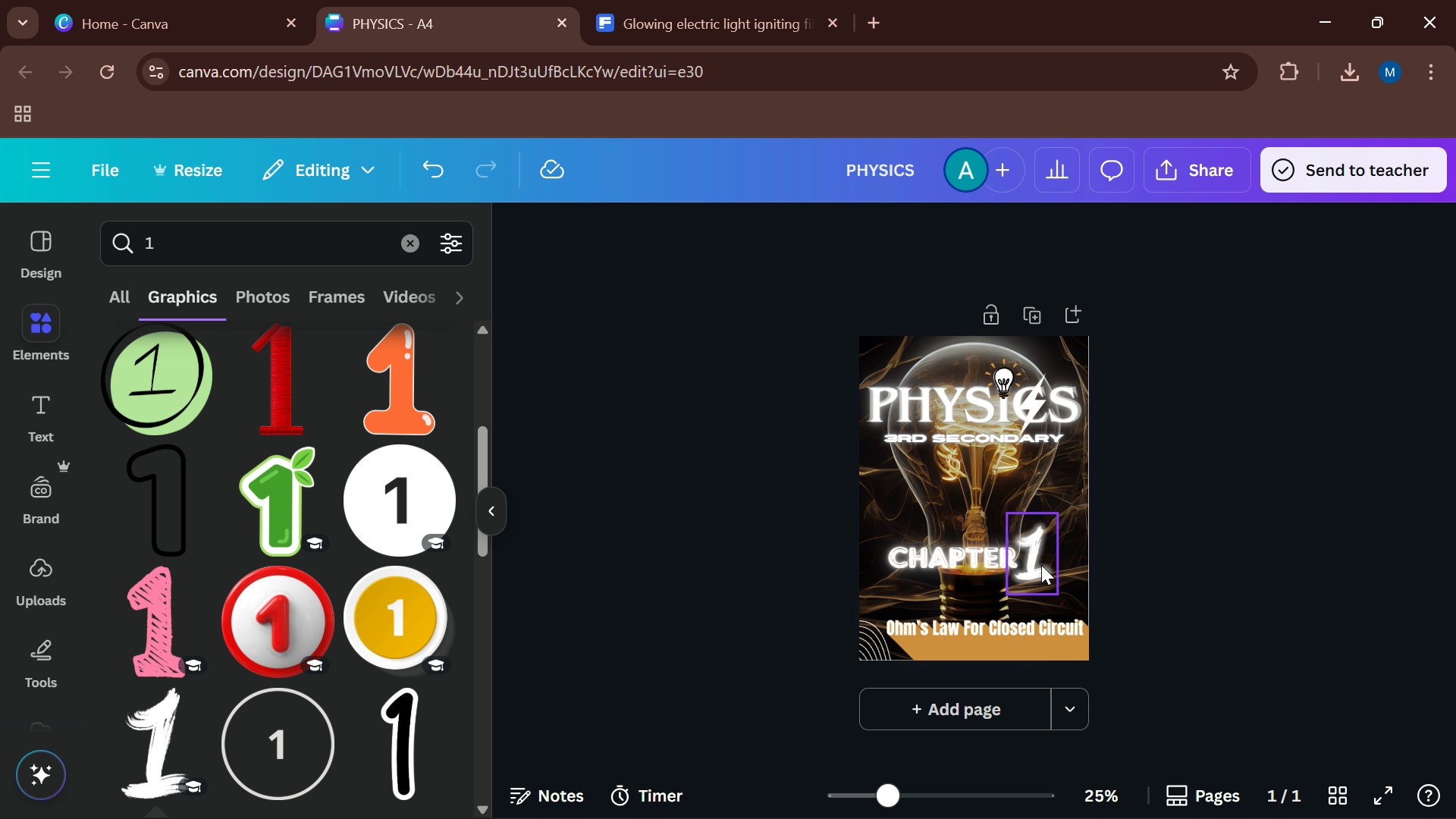 
left_click([1041, 563])
 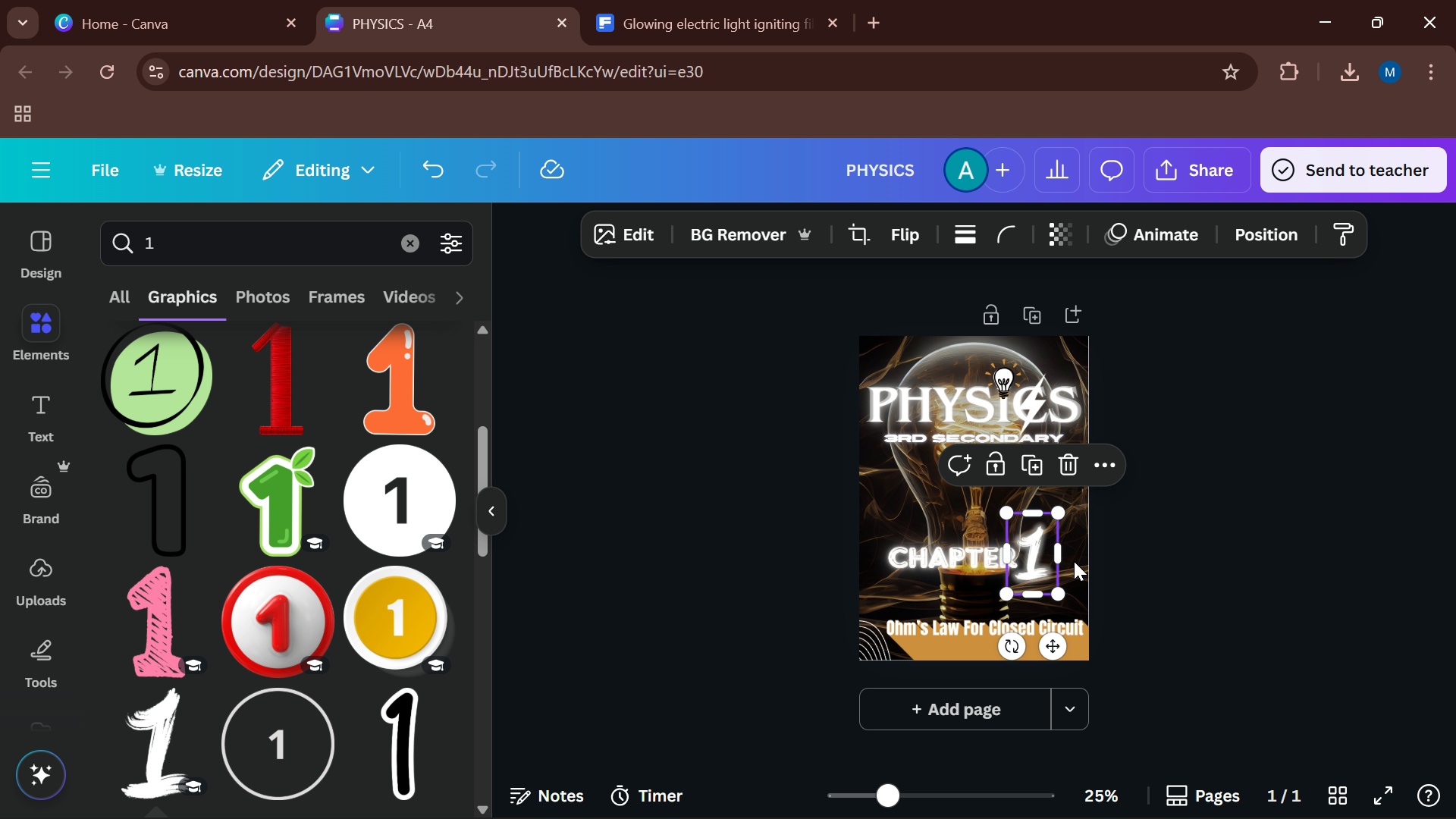 
key(ArrowRight)
 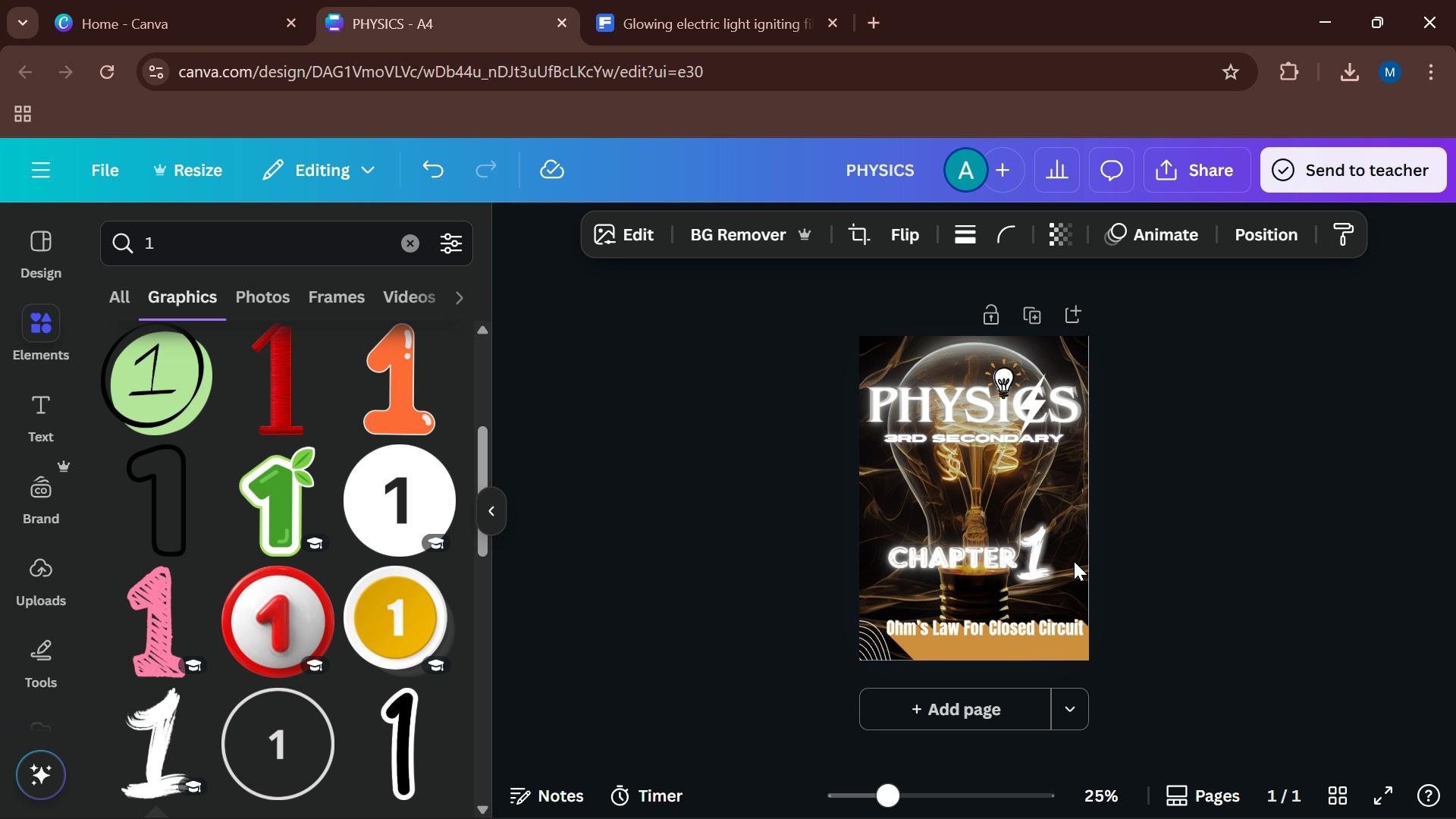 
key(ArrowRight)
 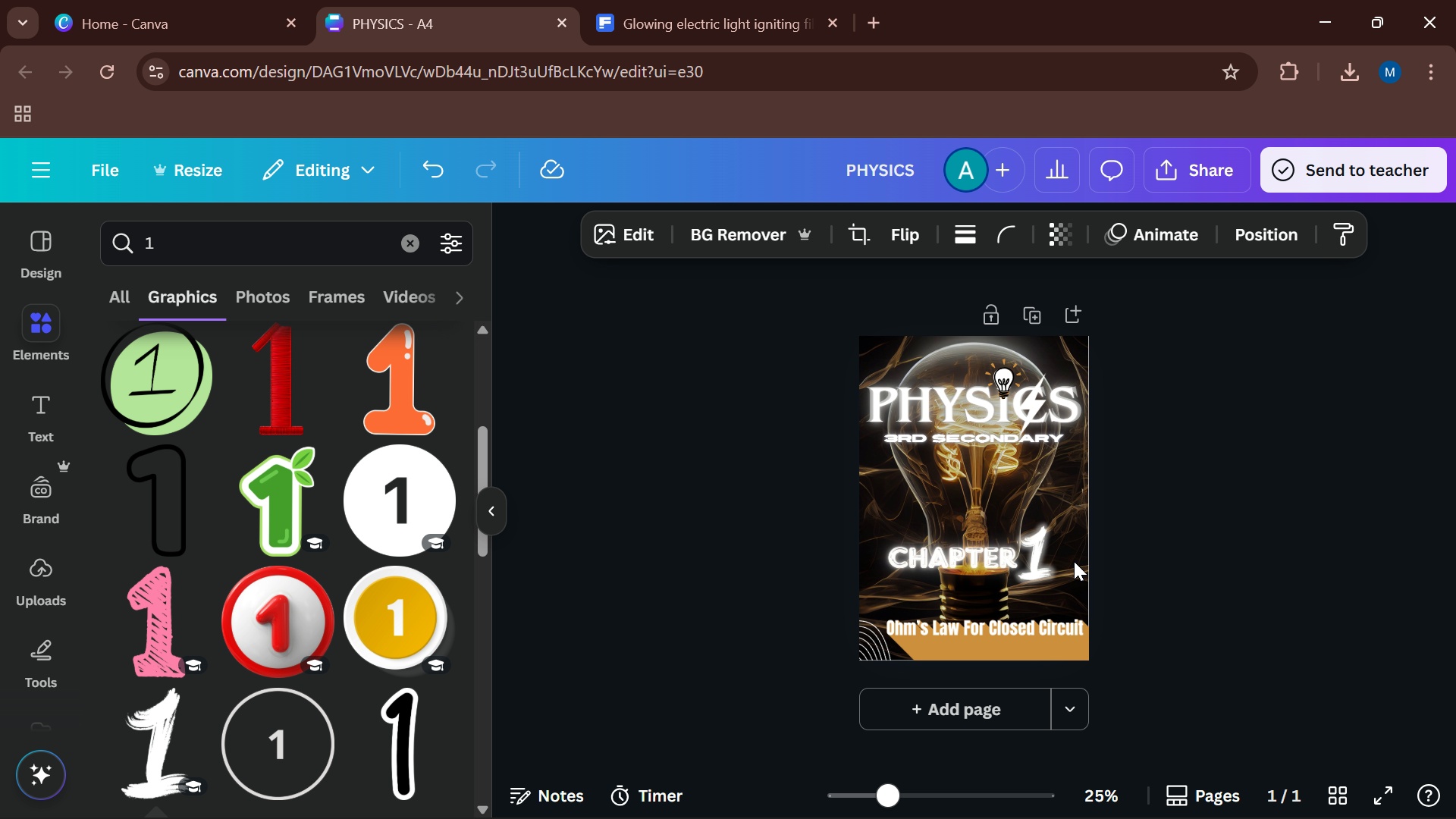 
key(ArrowRight)
 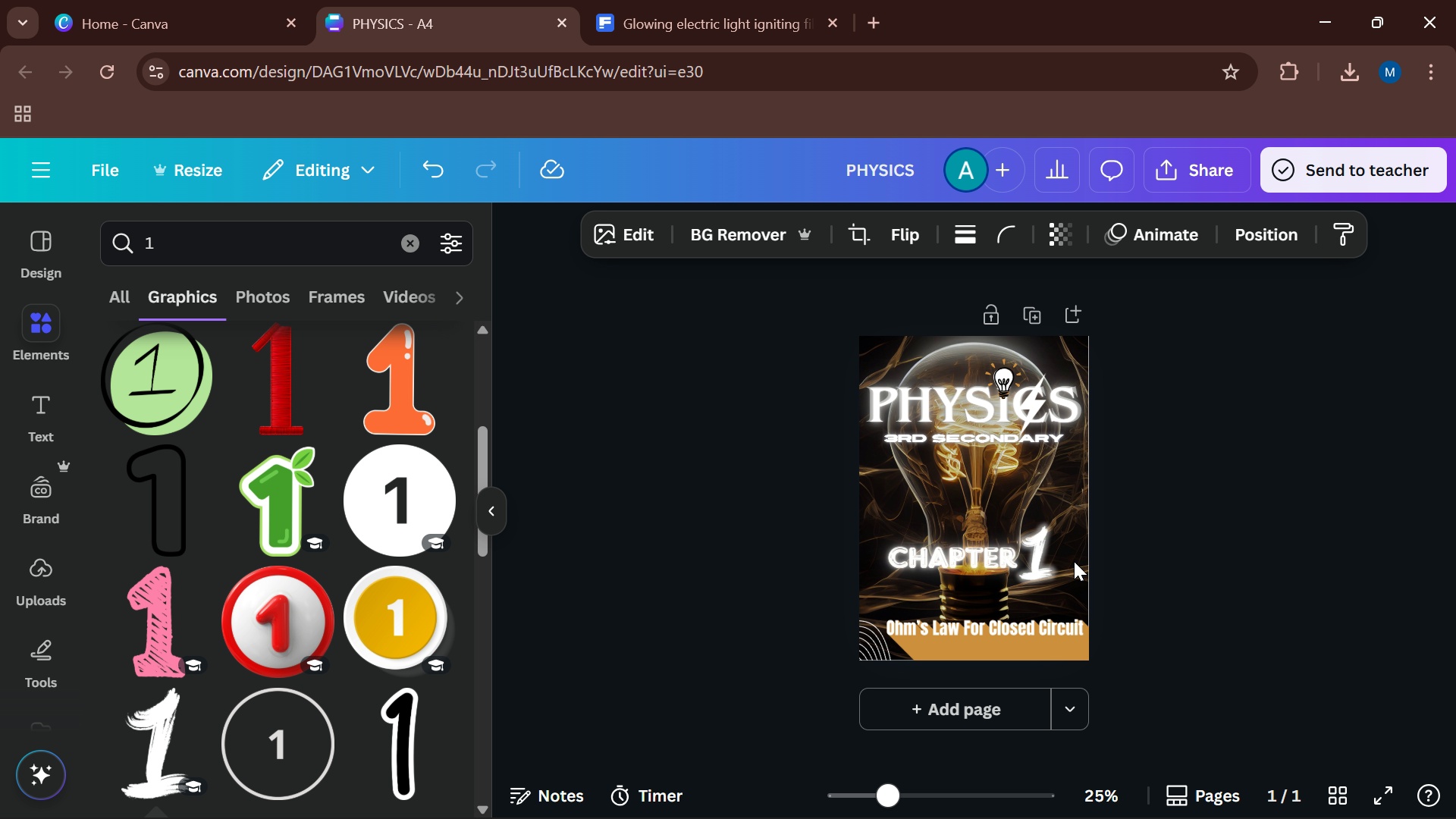 
key(ArrowRight)
 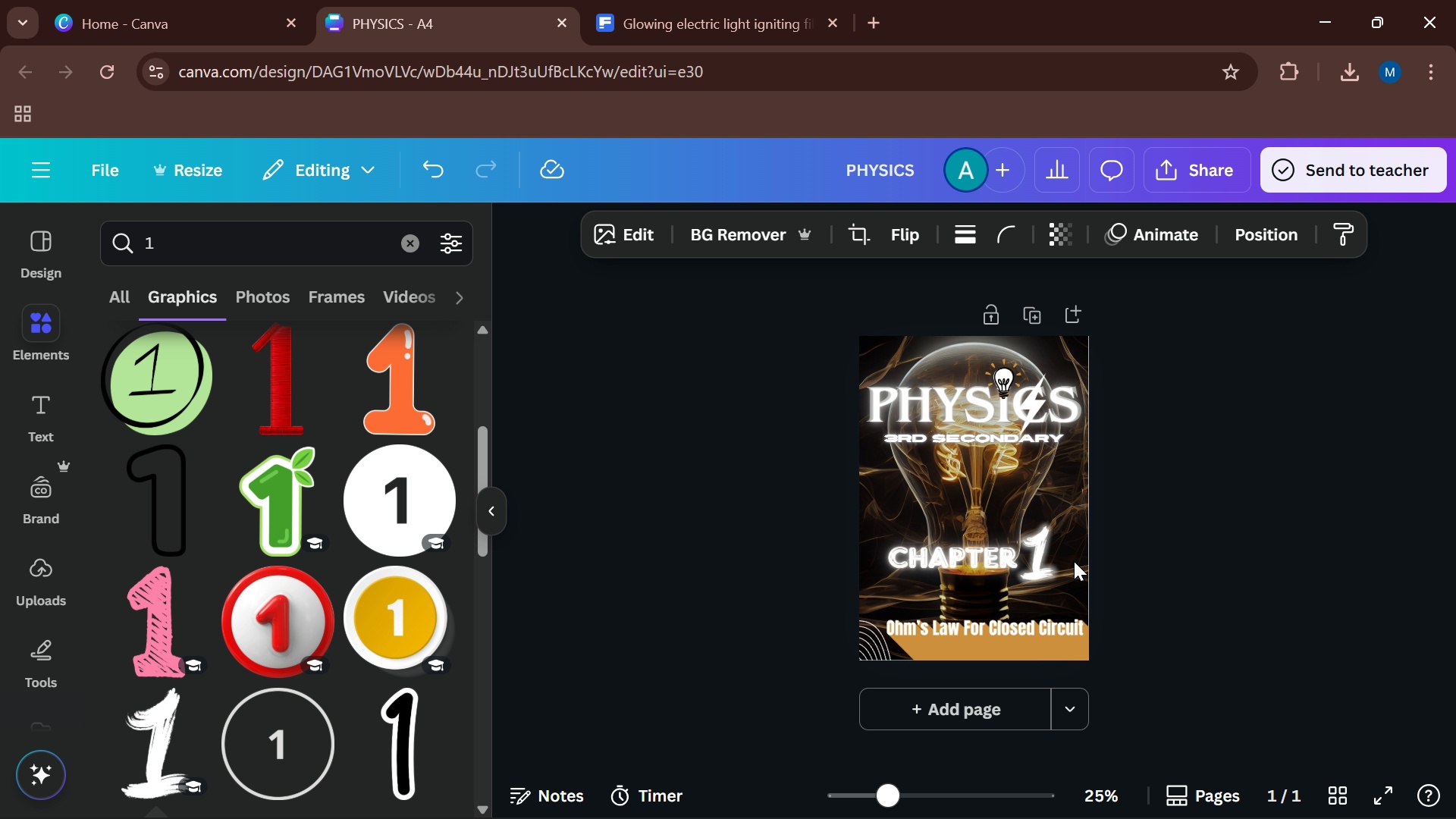 
key(ArrowRight)
 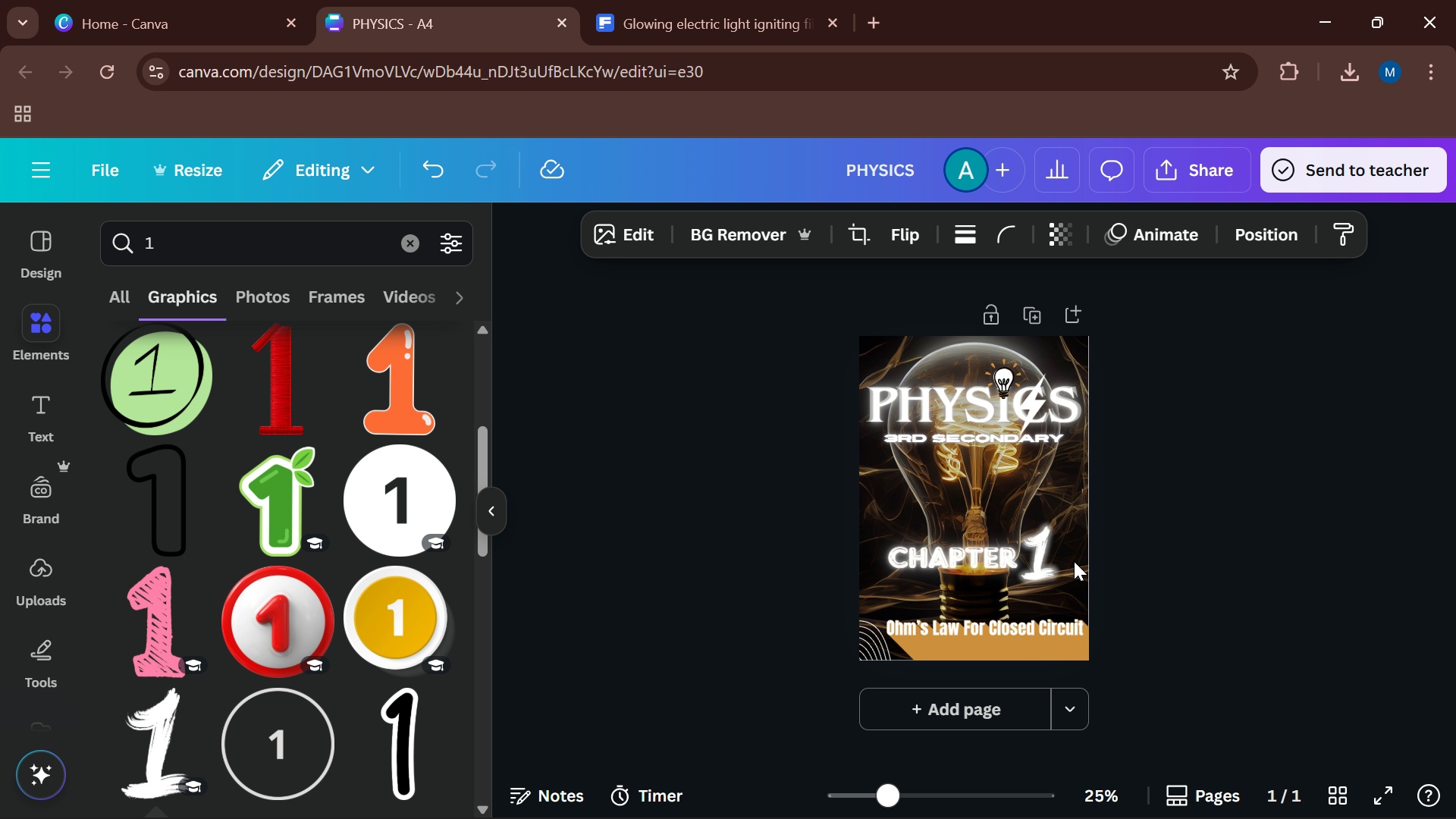 
key(ArrowRight)
 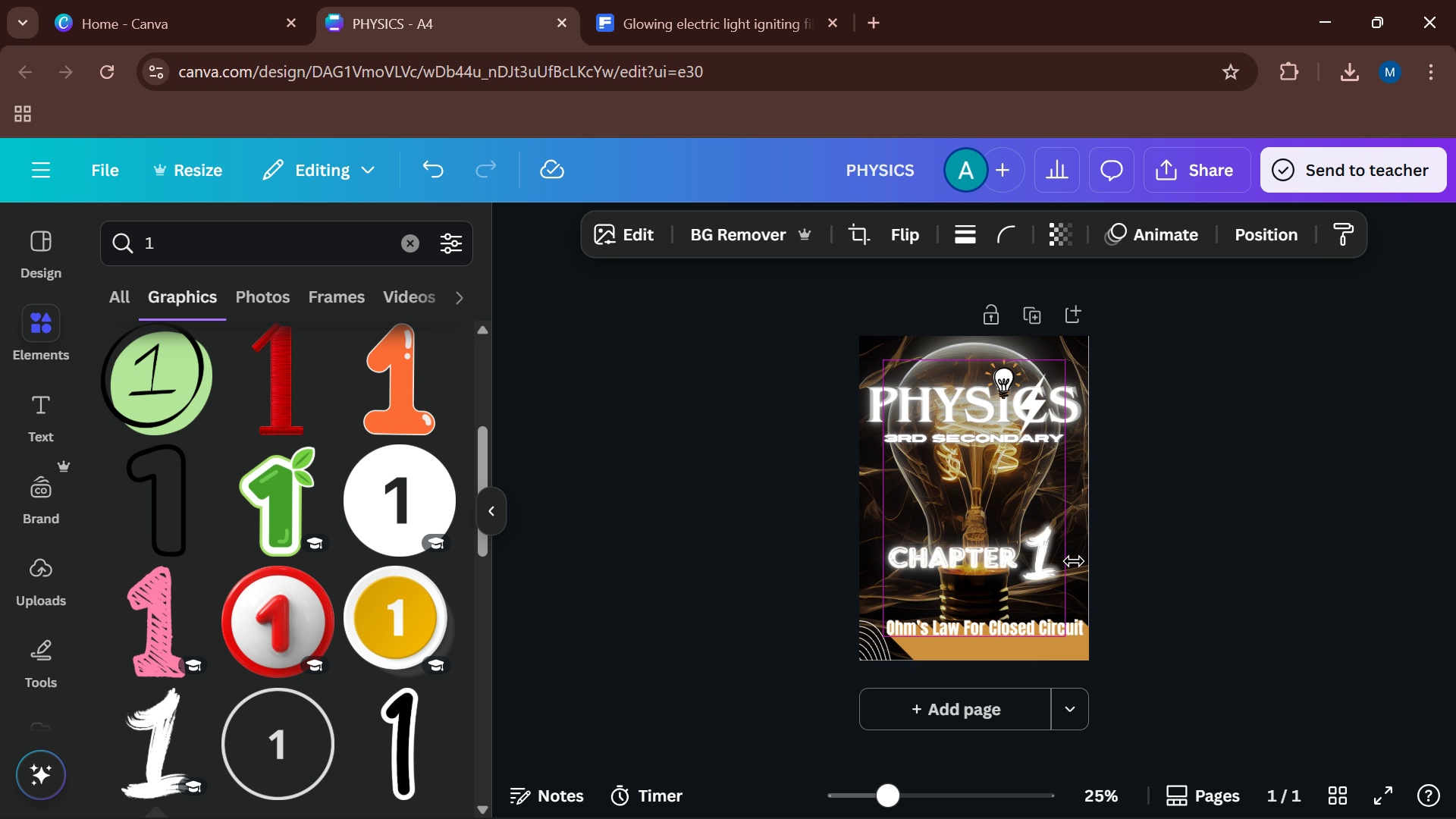 
key(ArrowRight)
 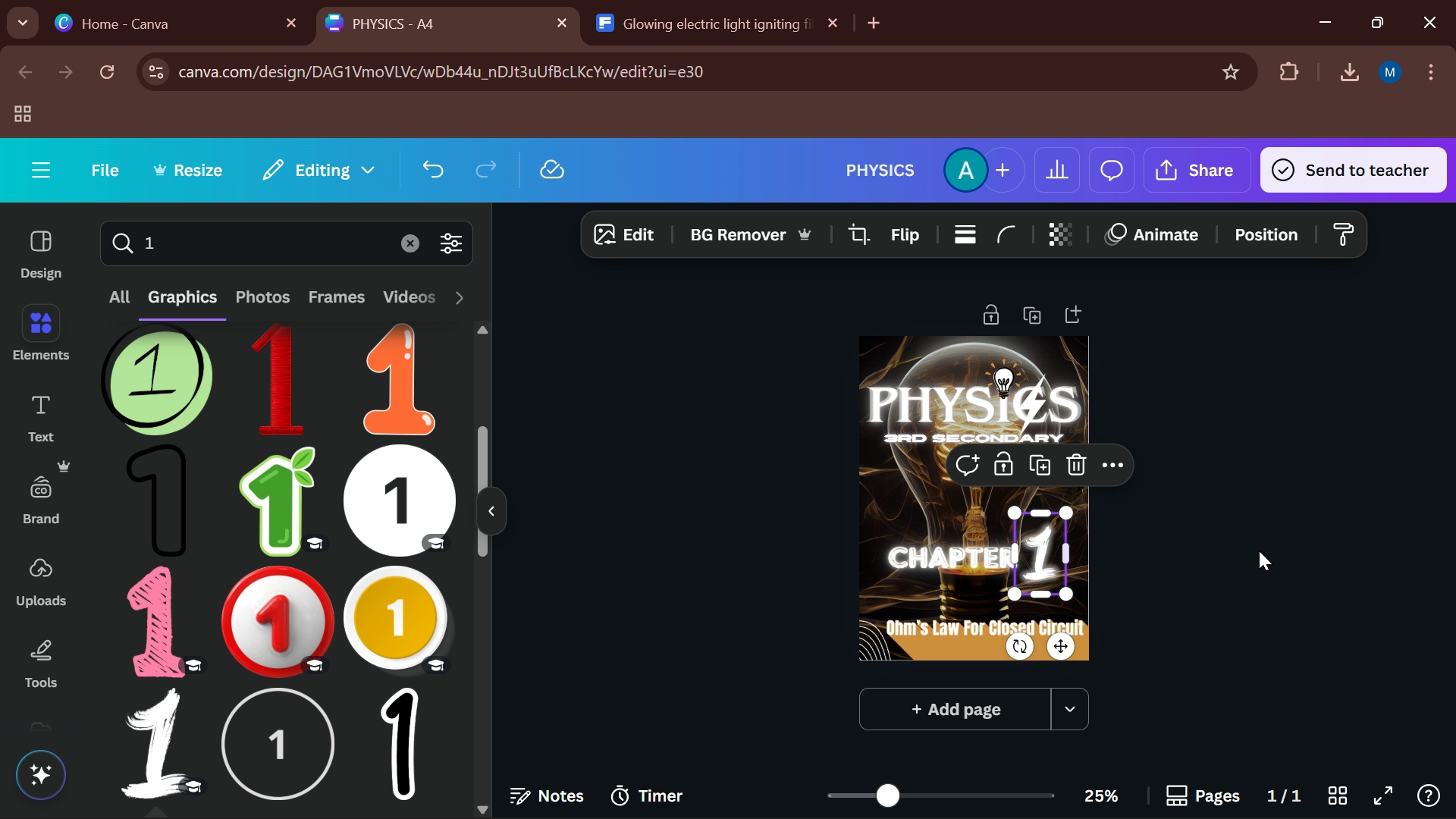 
left_click_drag(start_coordinate=[1272, 554], to_coordinate=[1276, 557])
 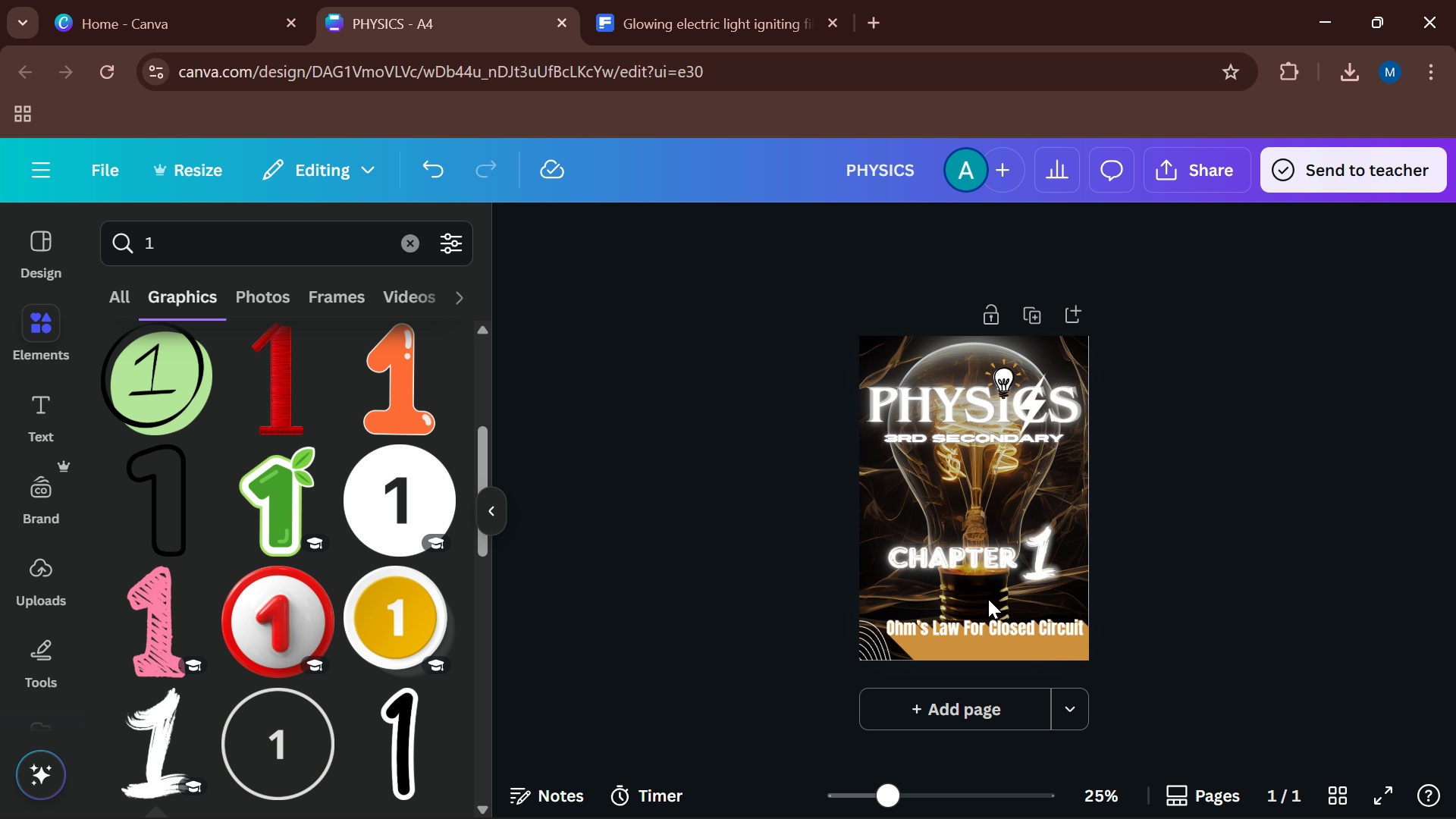 
wait(5.14)
 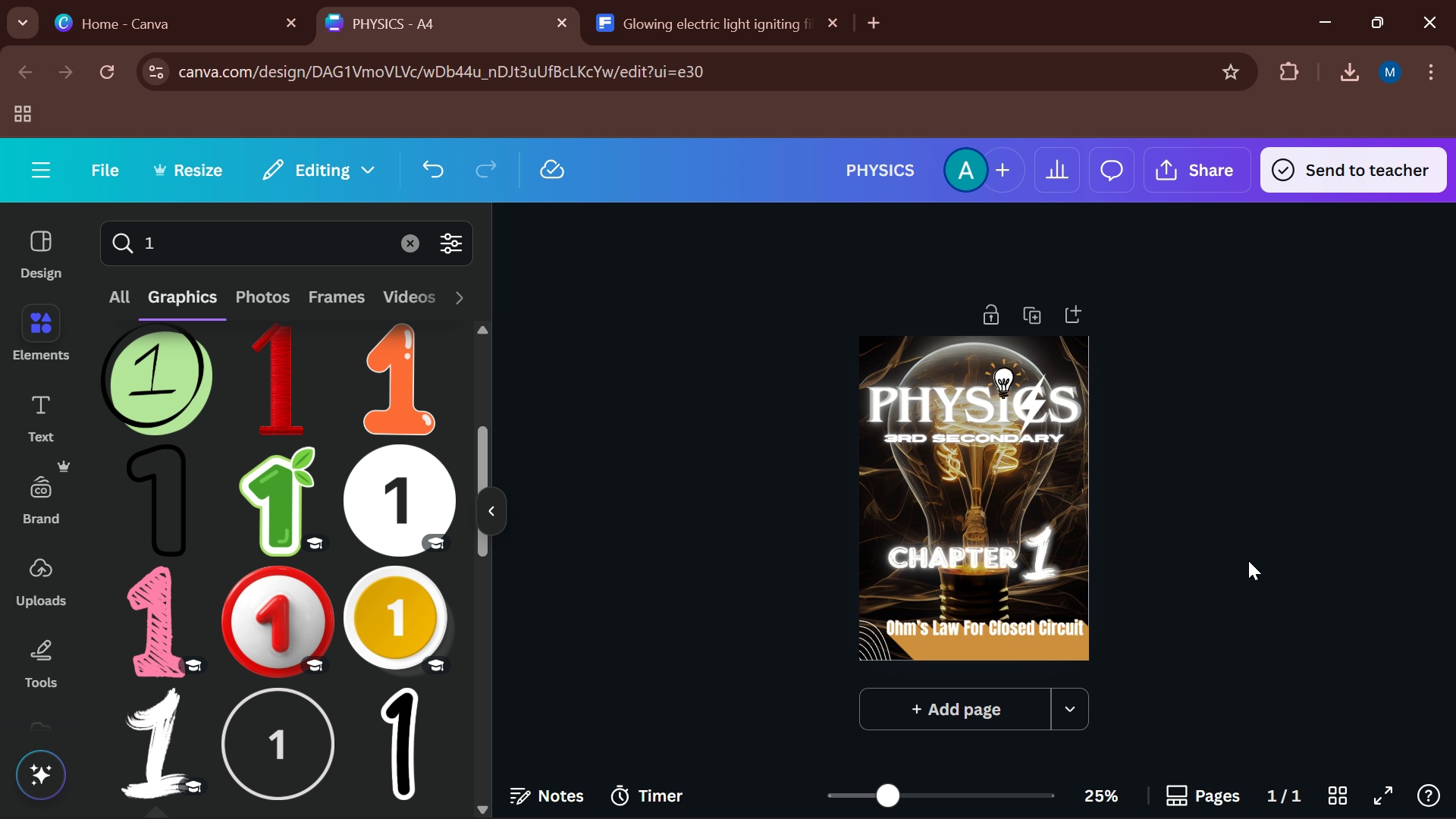 
left_click([488, 501])
 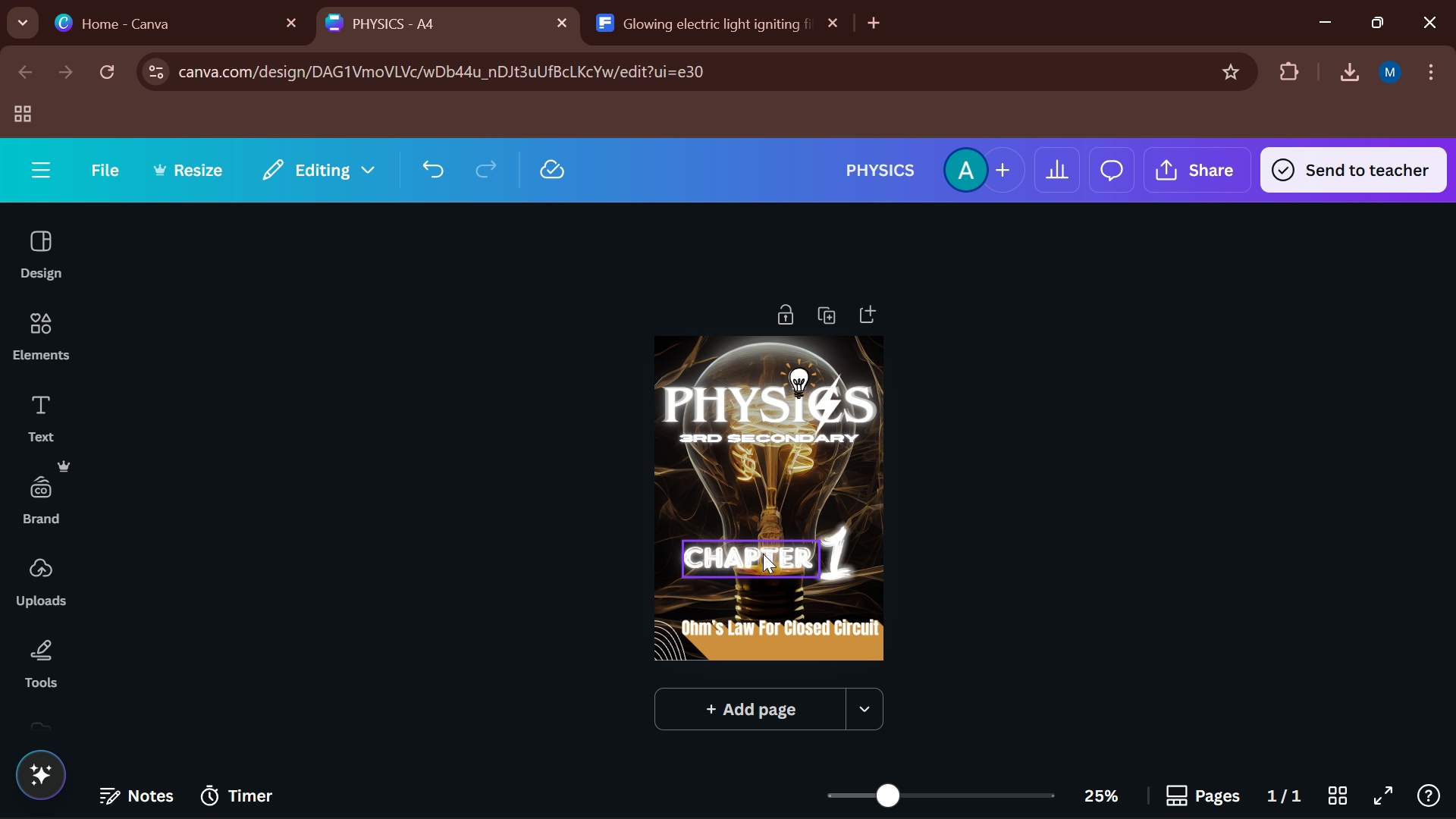 
left_click([763, 553])
 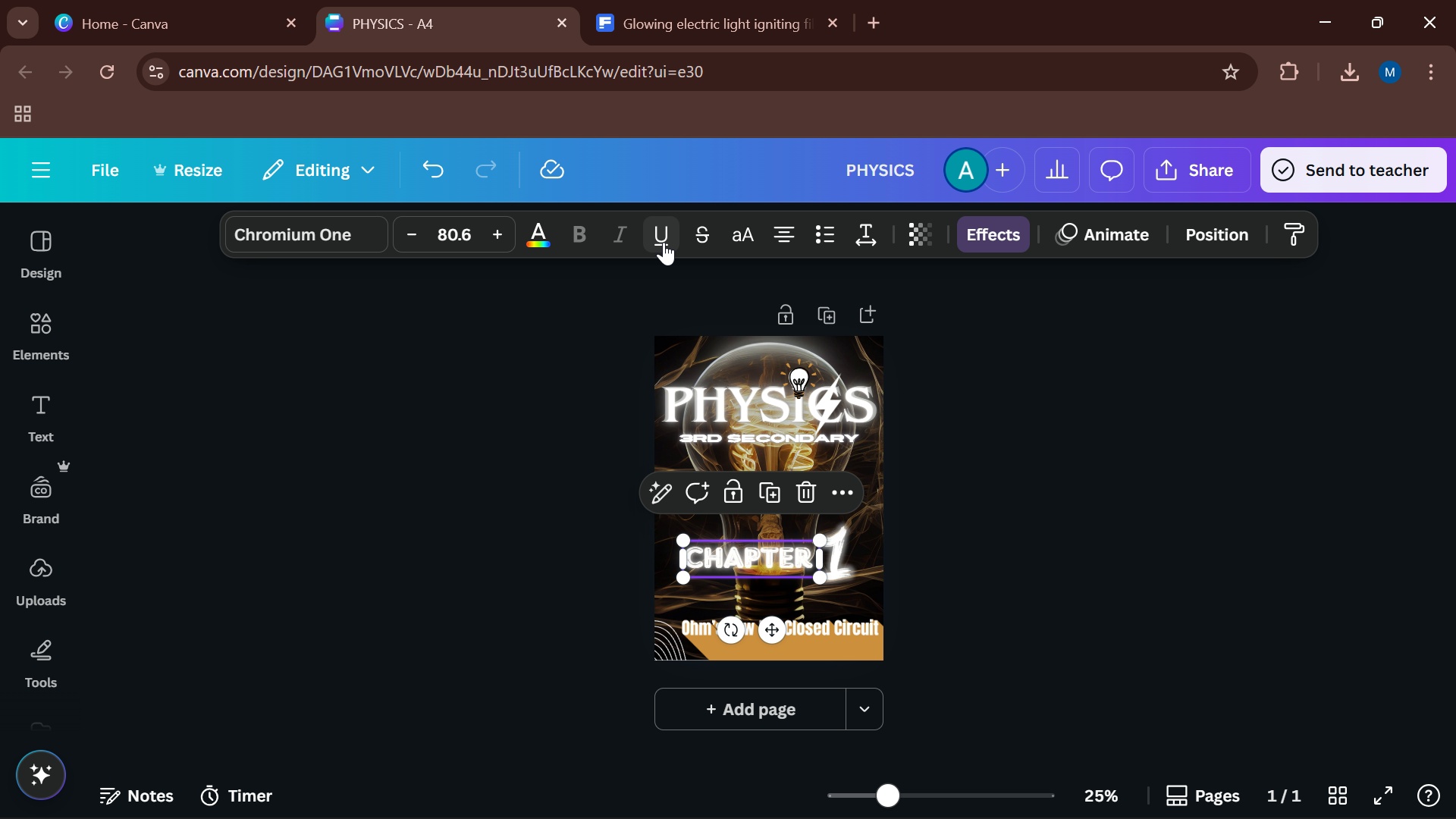 
left_click([662, 239])
 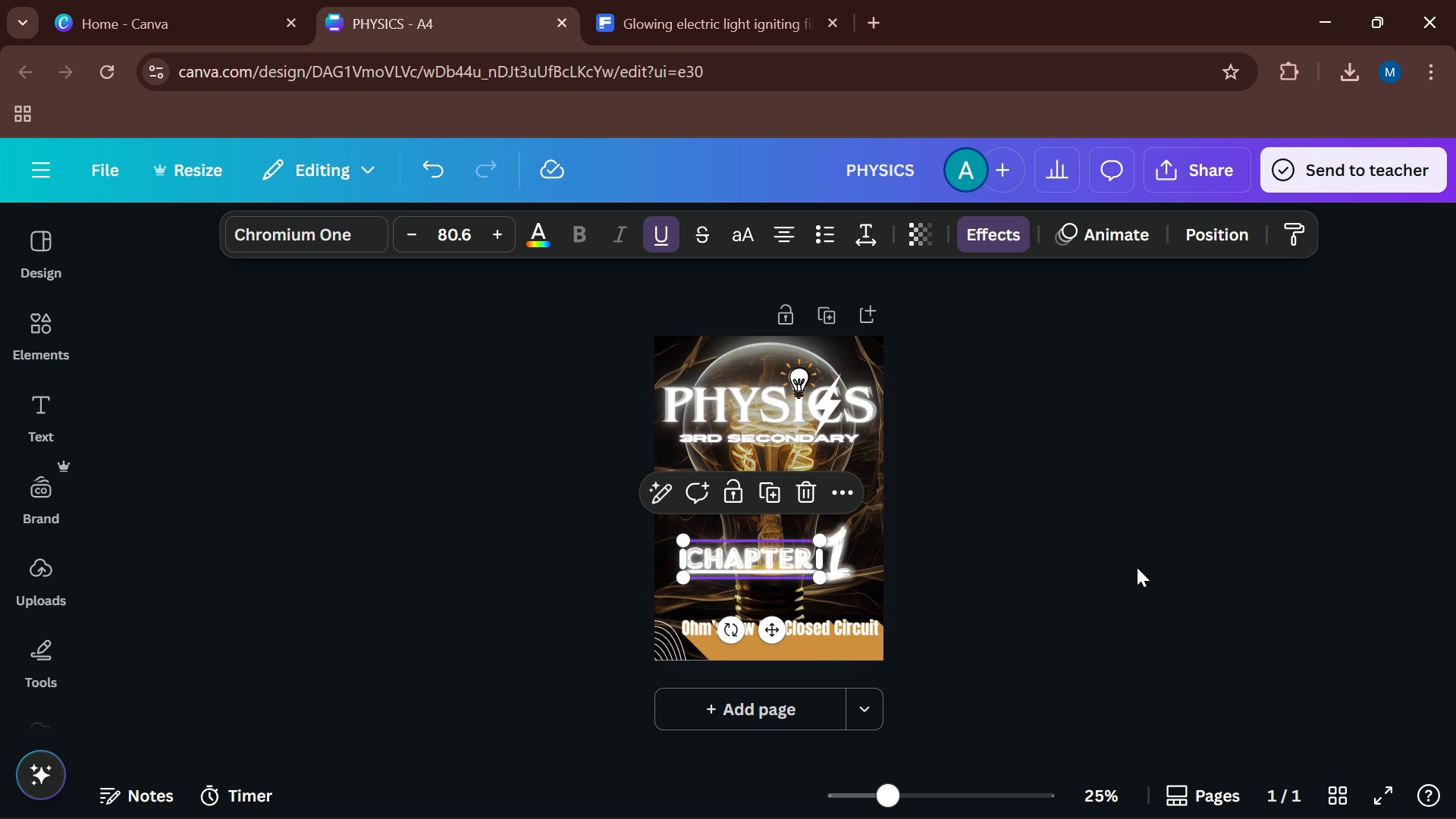 
left_click([1138, 567])
 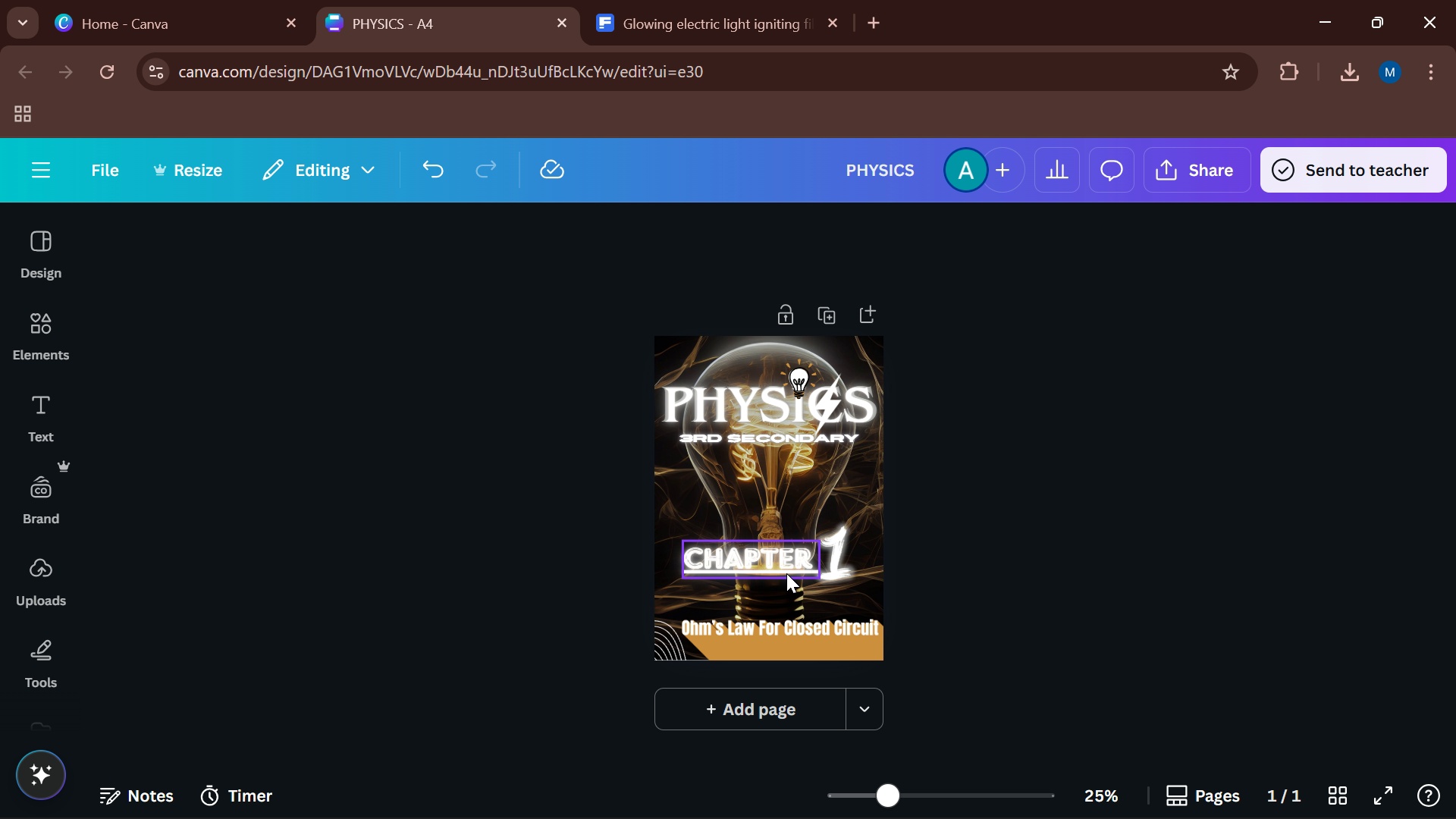 
left_click([772, 562])
 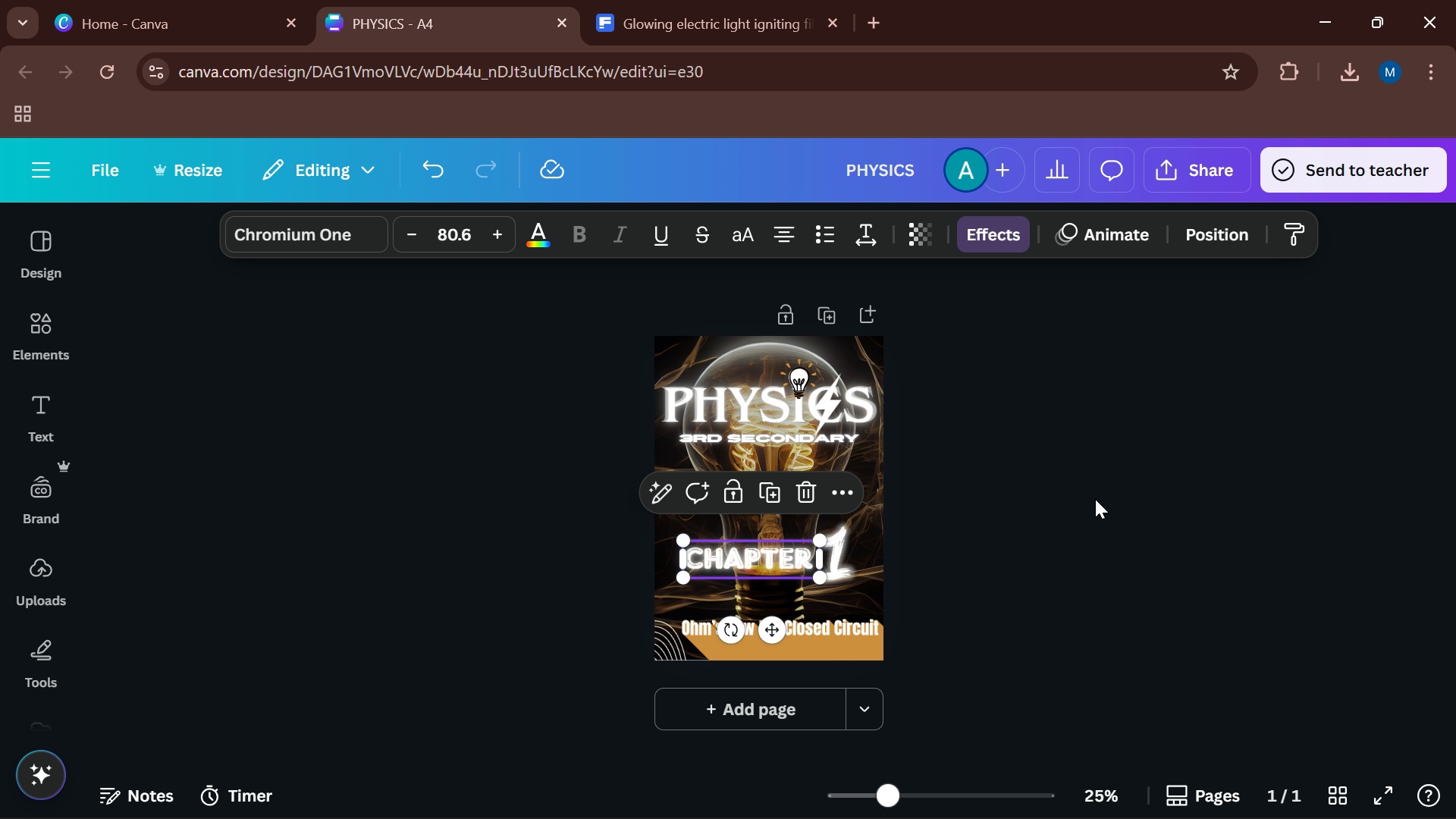 
double_click([1096, 499])
 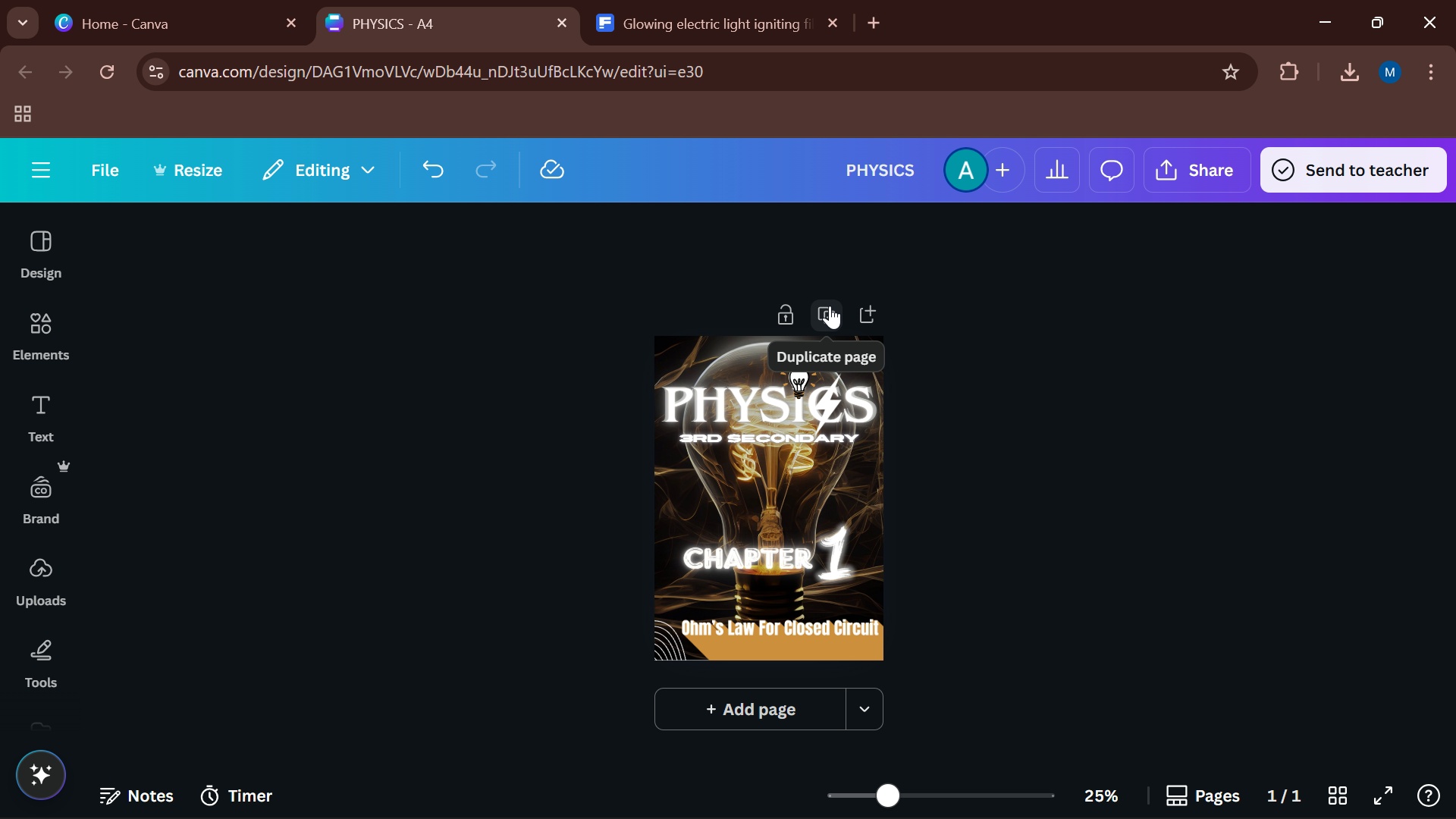 
wait(6.0)
 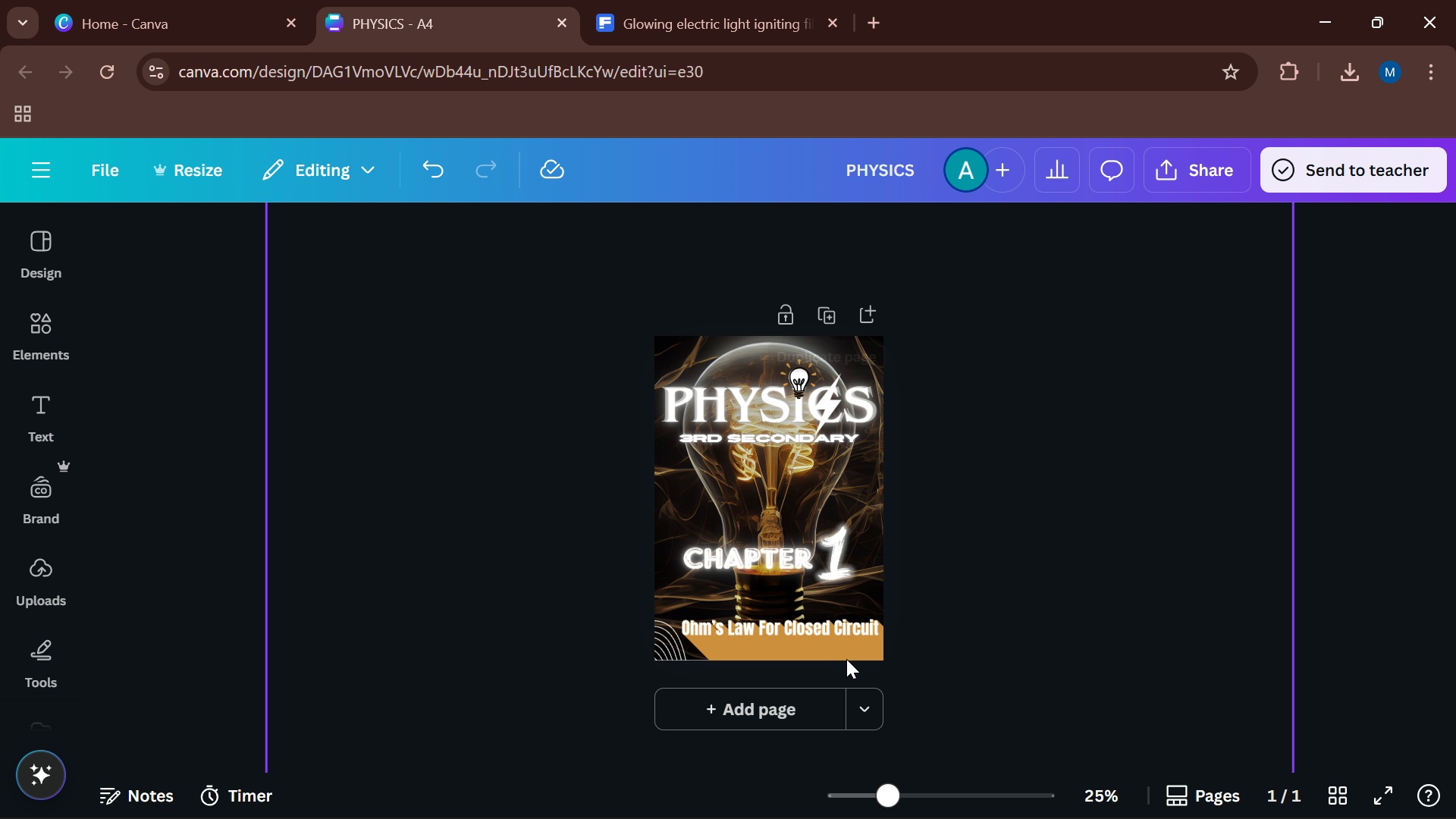 
left_click([830, 306])
 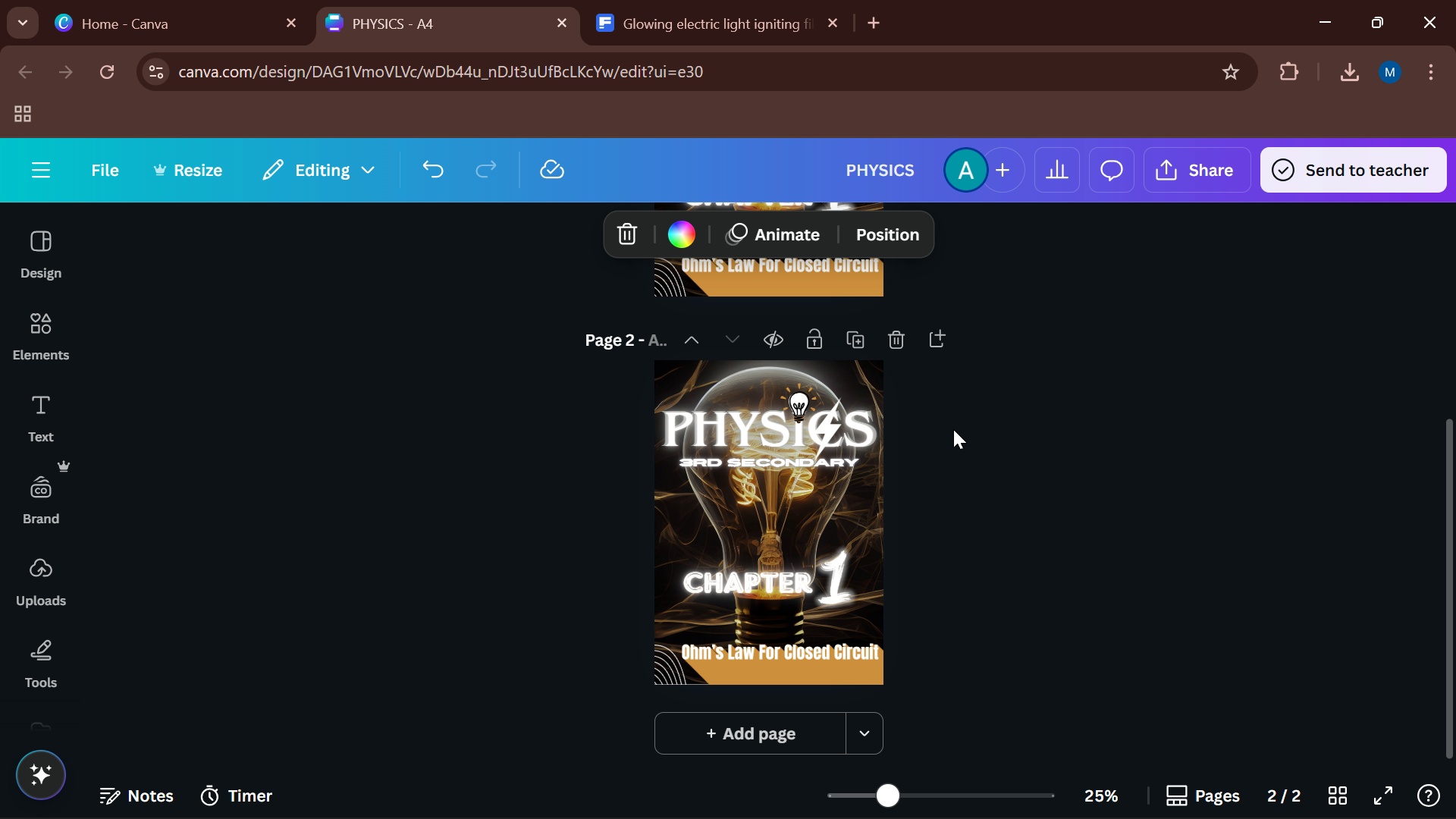 
wait(5.57)
 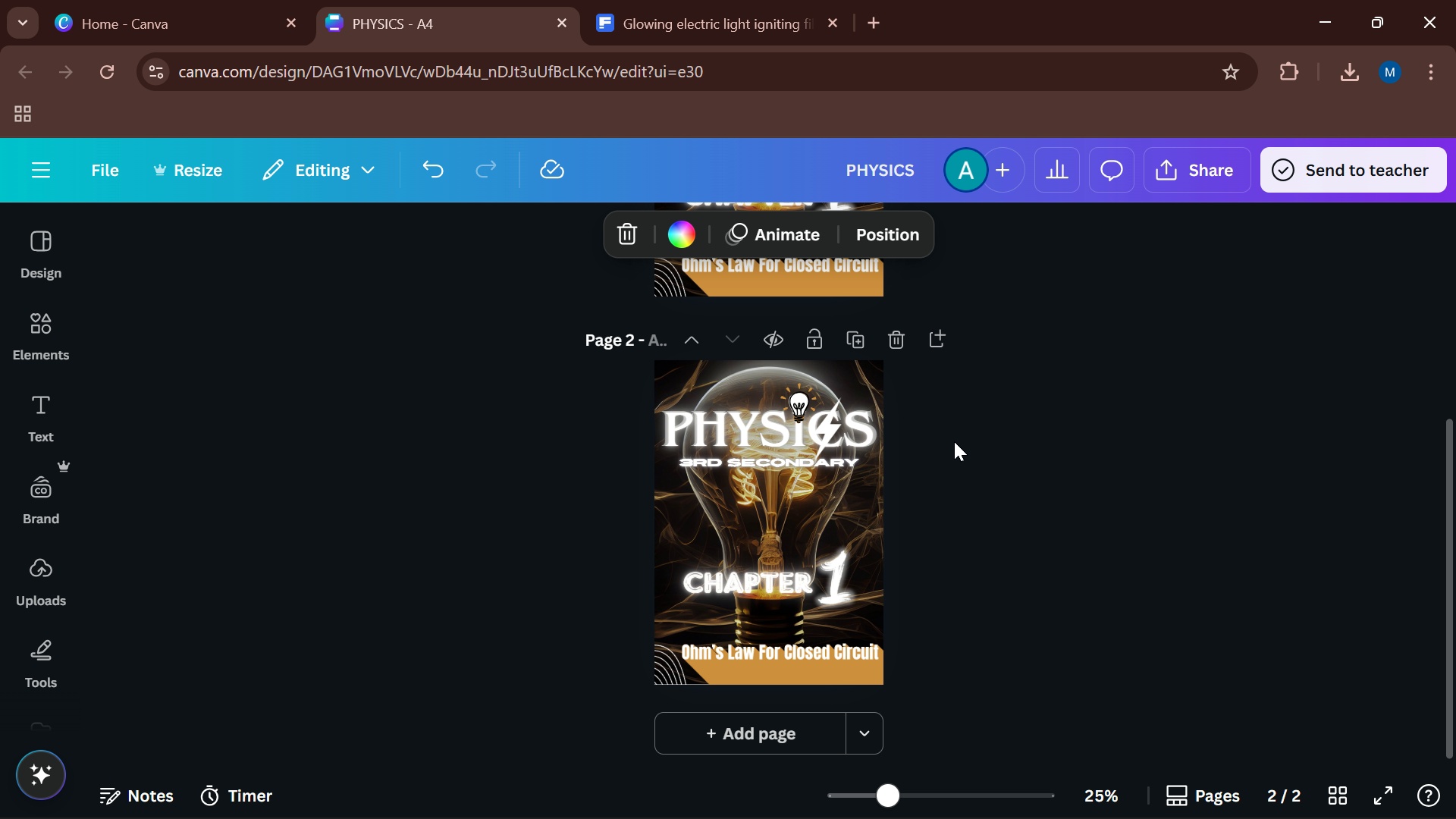 
left_click_drag(start_coordinate=[1015, 571], to_coordinate=[872, 387])
 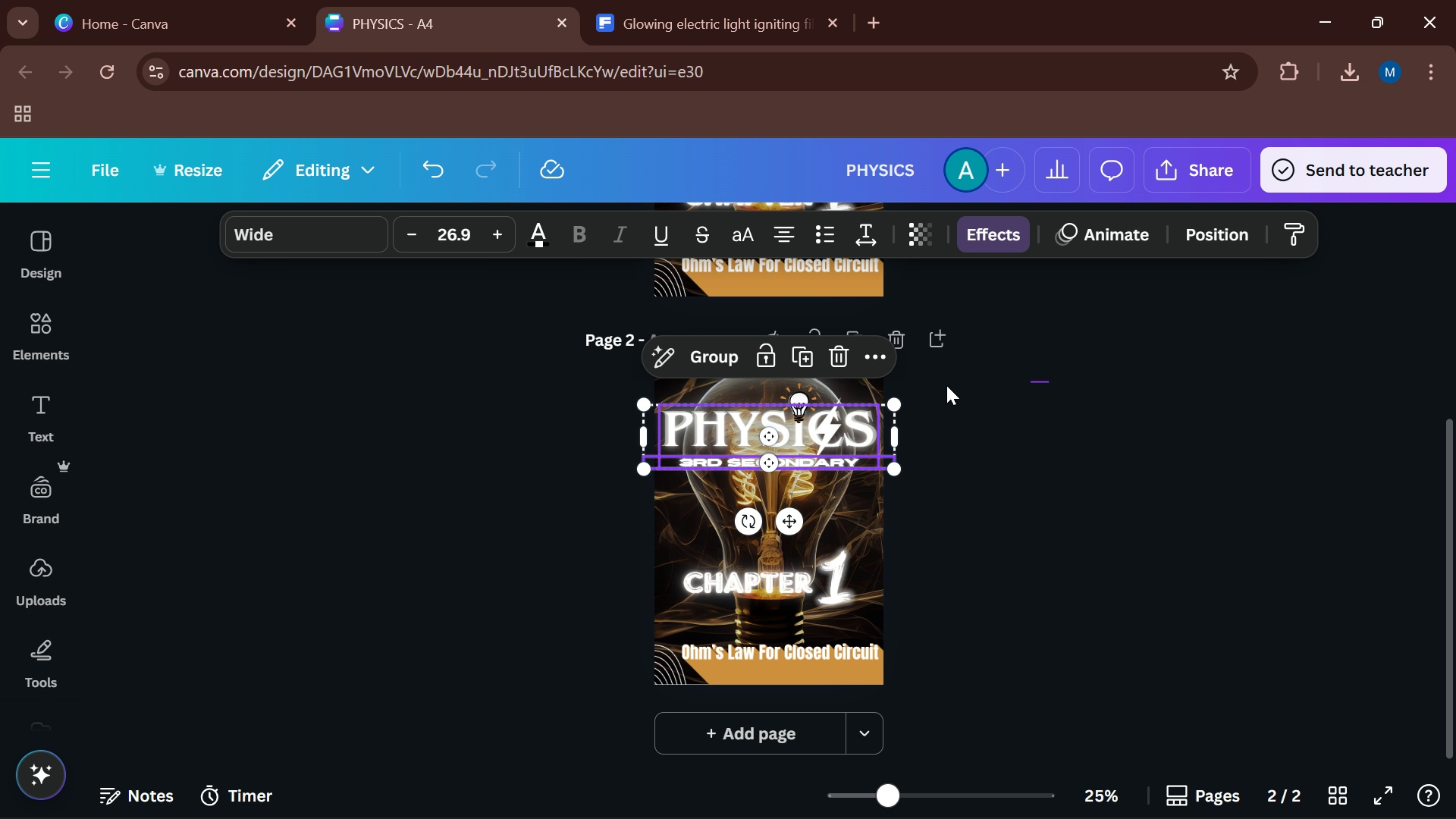 
left_click_drag(start_coordinate=[1050, 381], to_coordinate=[560, 732])
 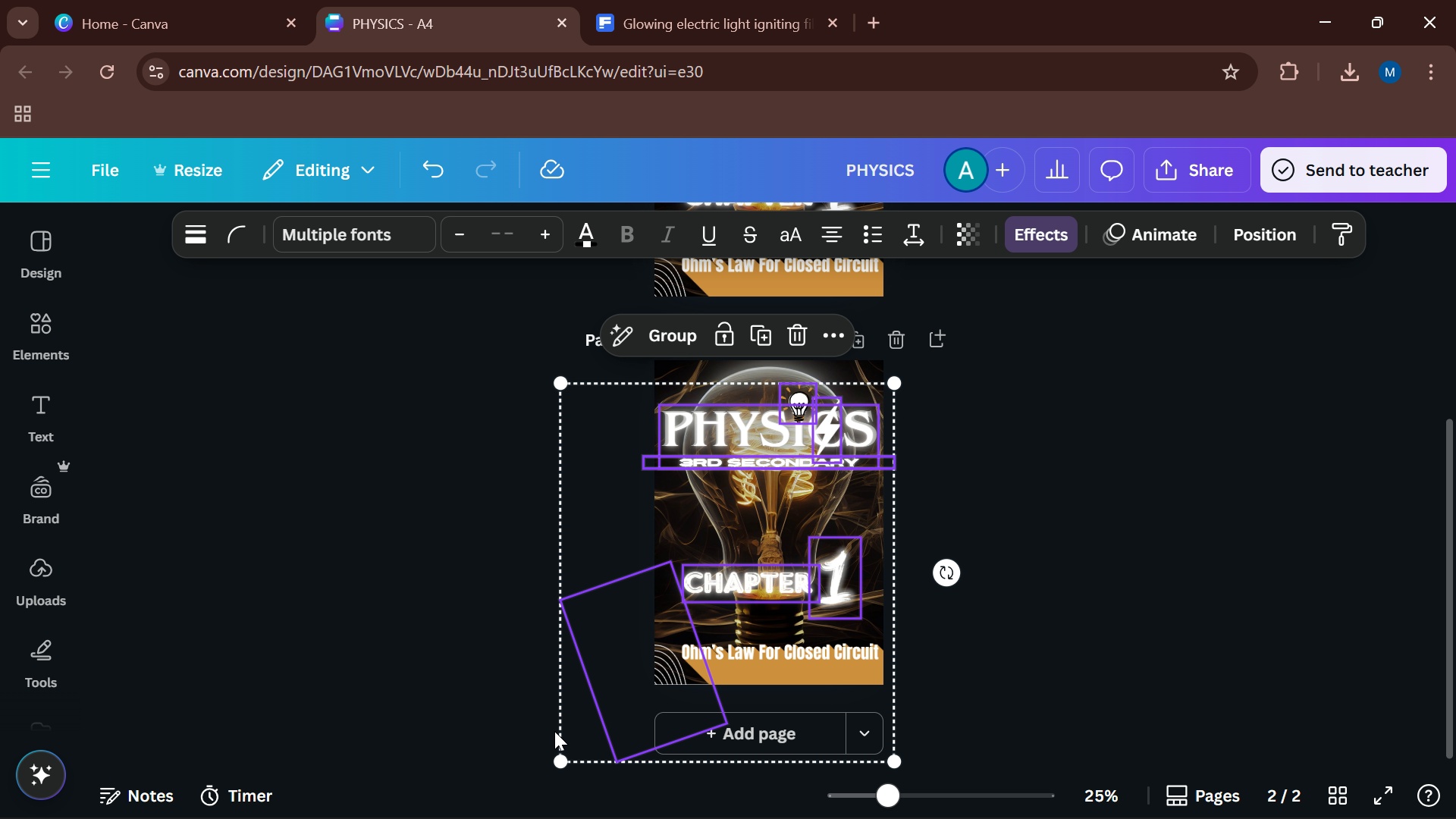 
key(Backspace)
 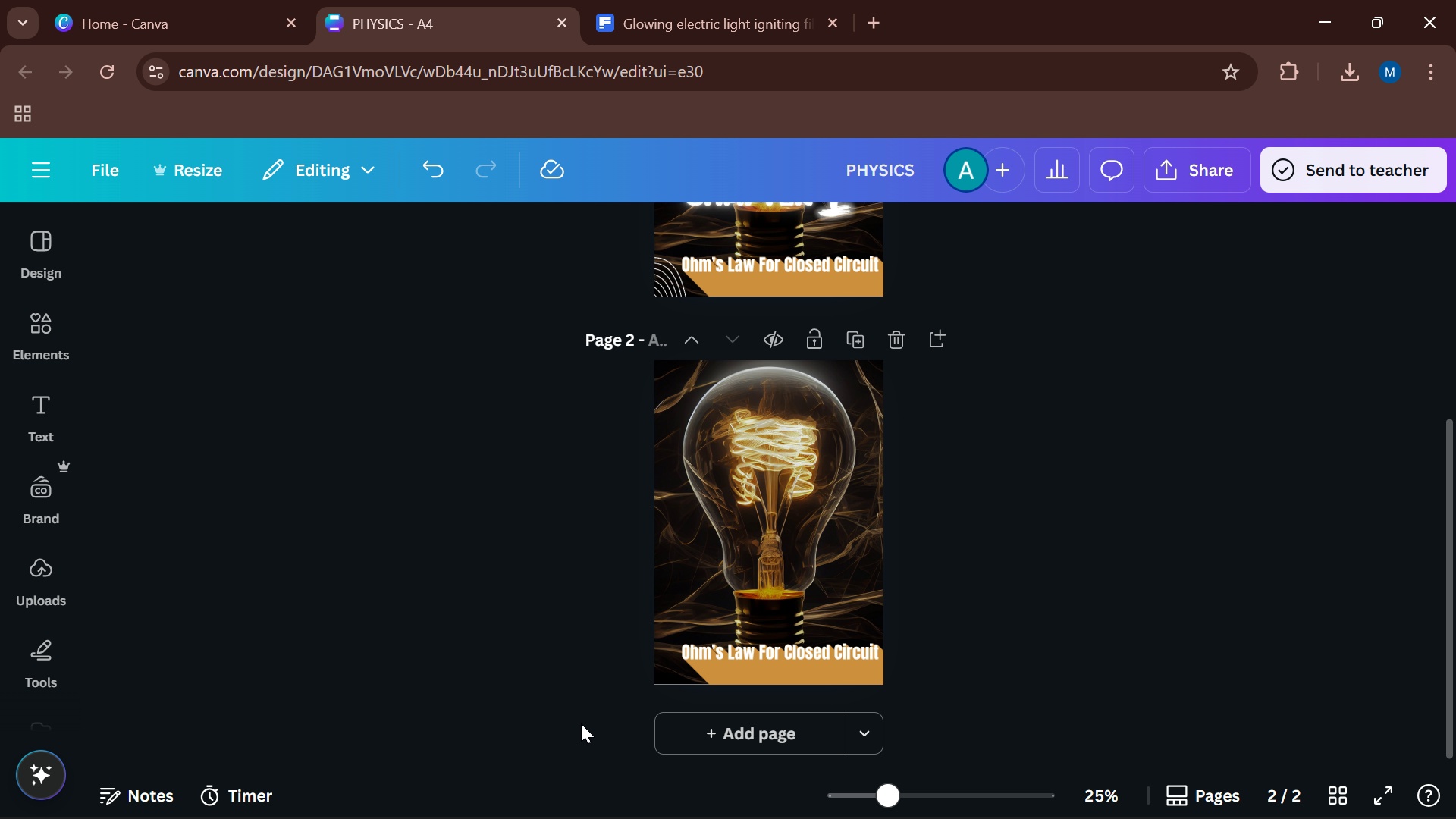 
left_click([871, 628])
 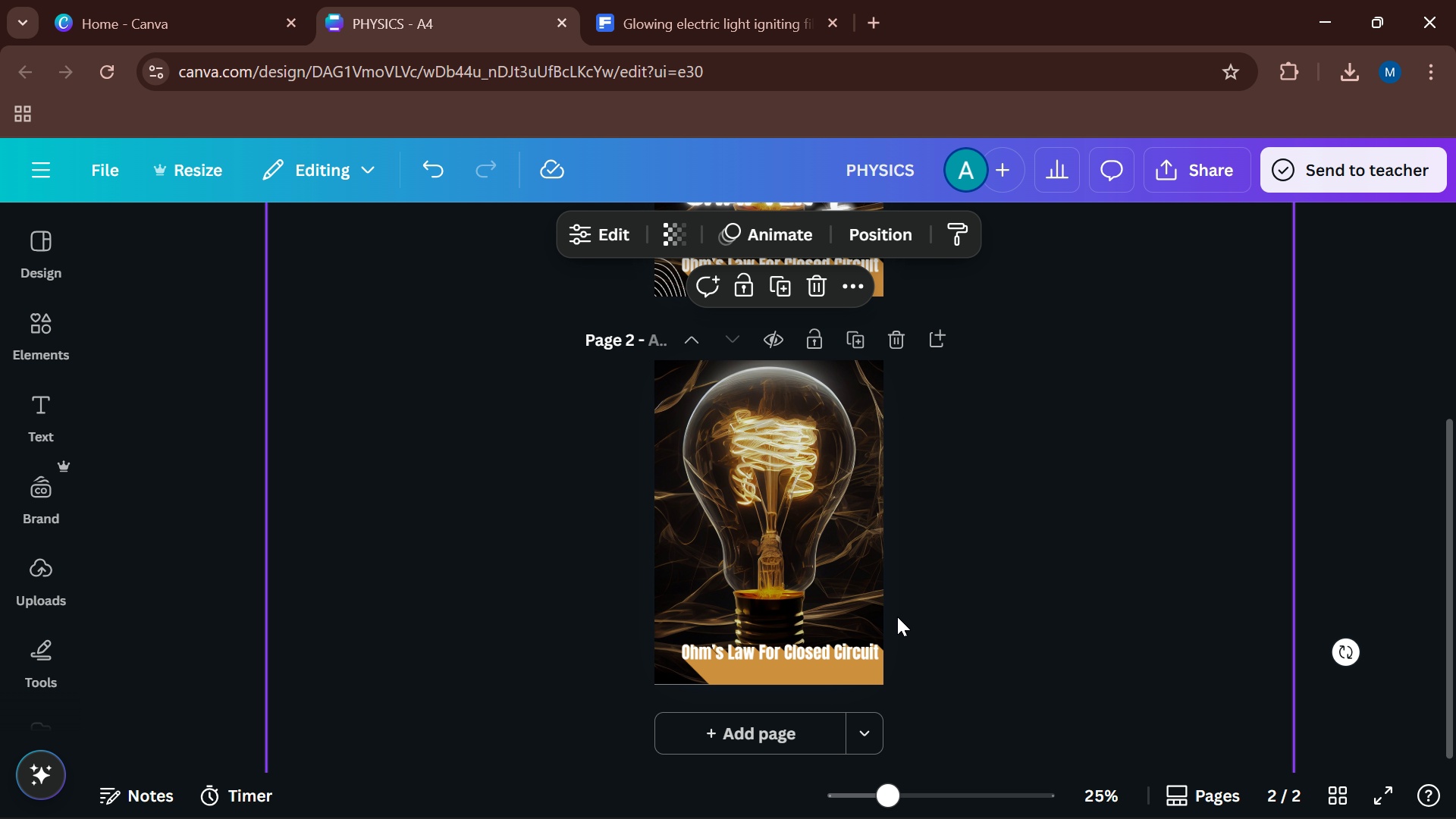 
key(Backspace)
 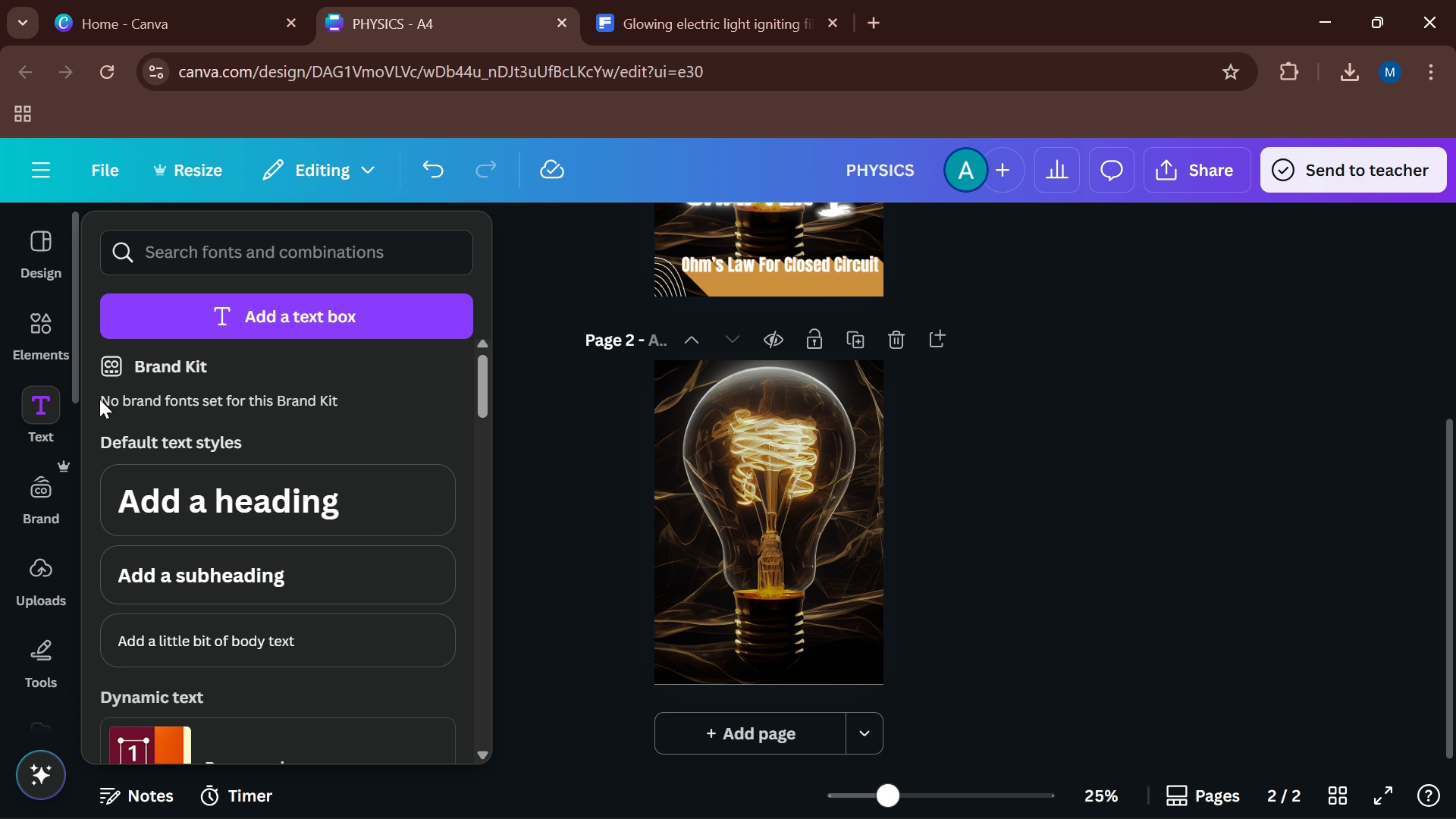 
left_click_drag(start_coordinate=[787, 463], to_coordinate=[783, 464])
 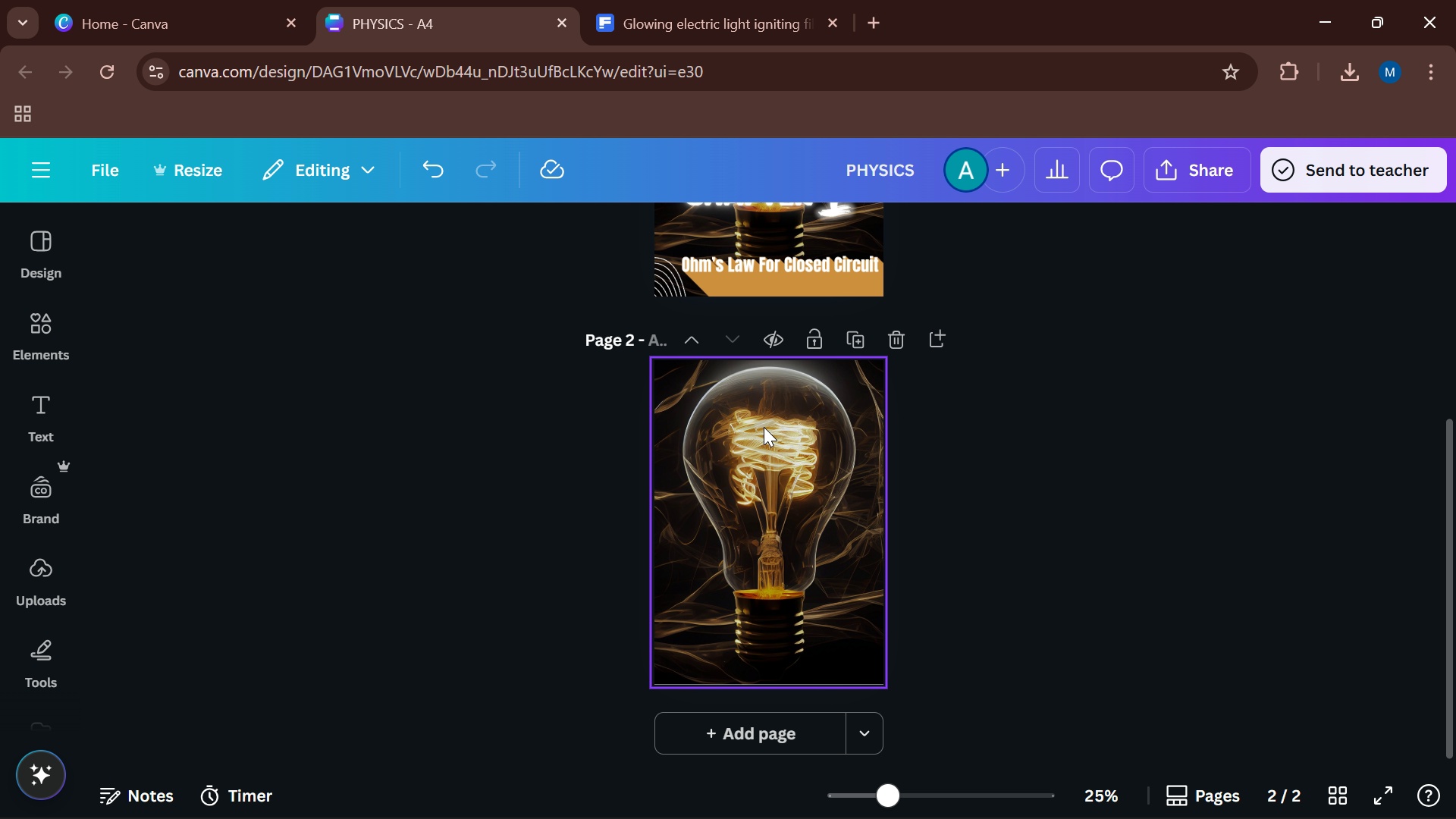 
left_click([769, 441])
 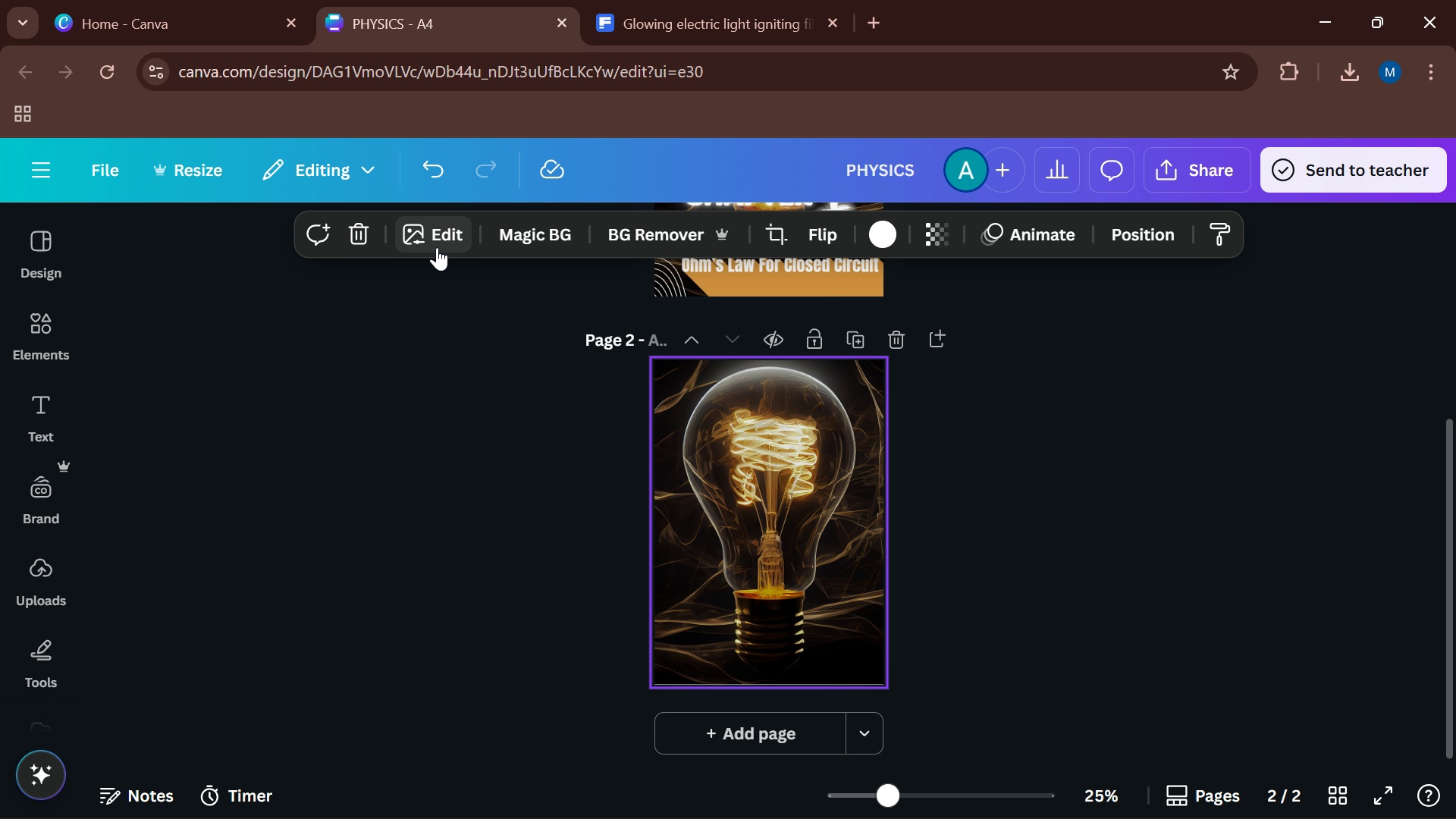 
left_click([435, 240])
 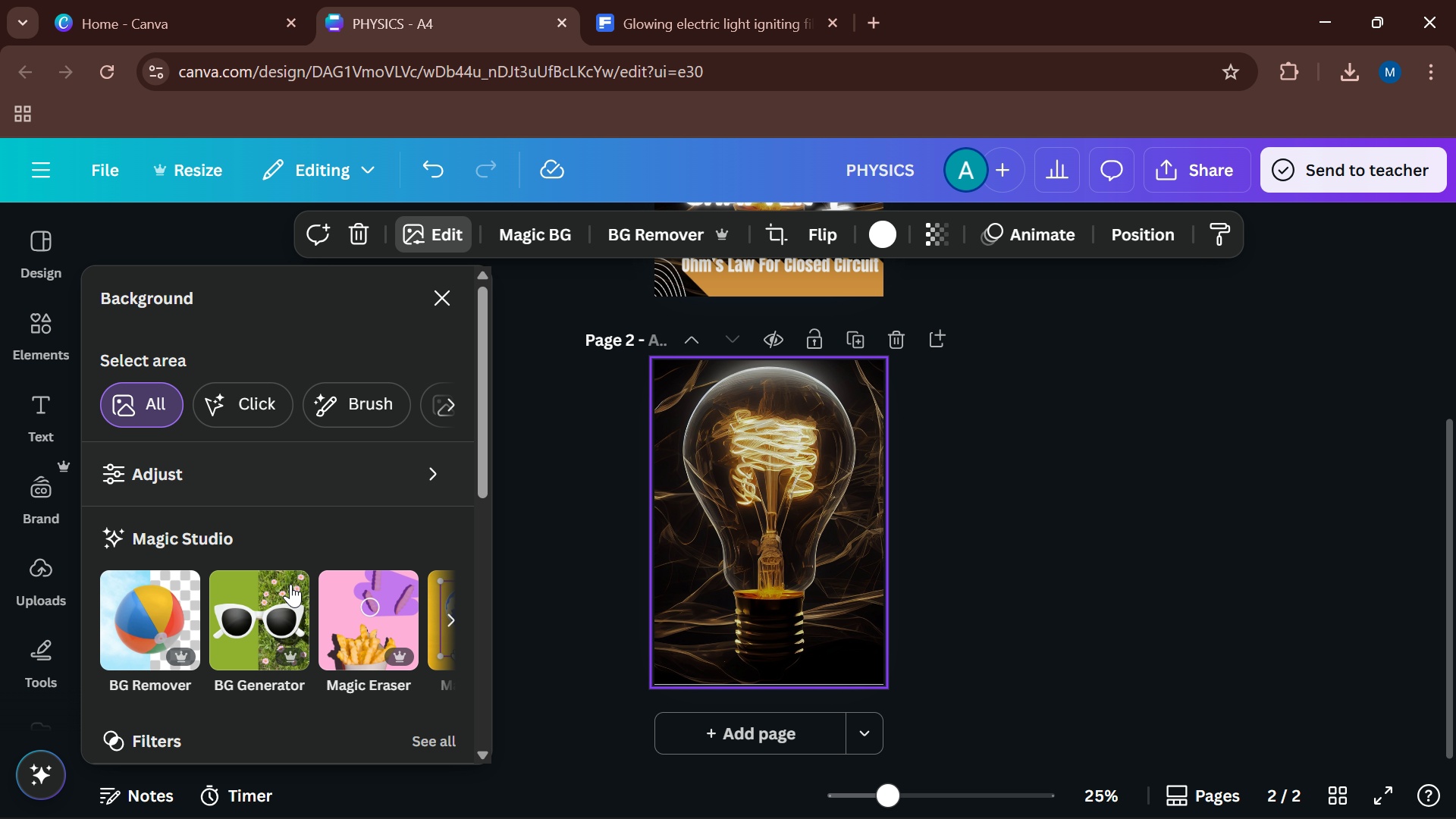 
scroll: coordinate [335, 544], scroll_direction: down, amount: 2.0
 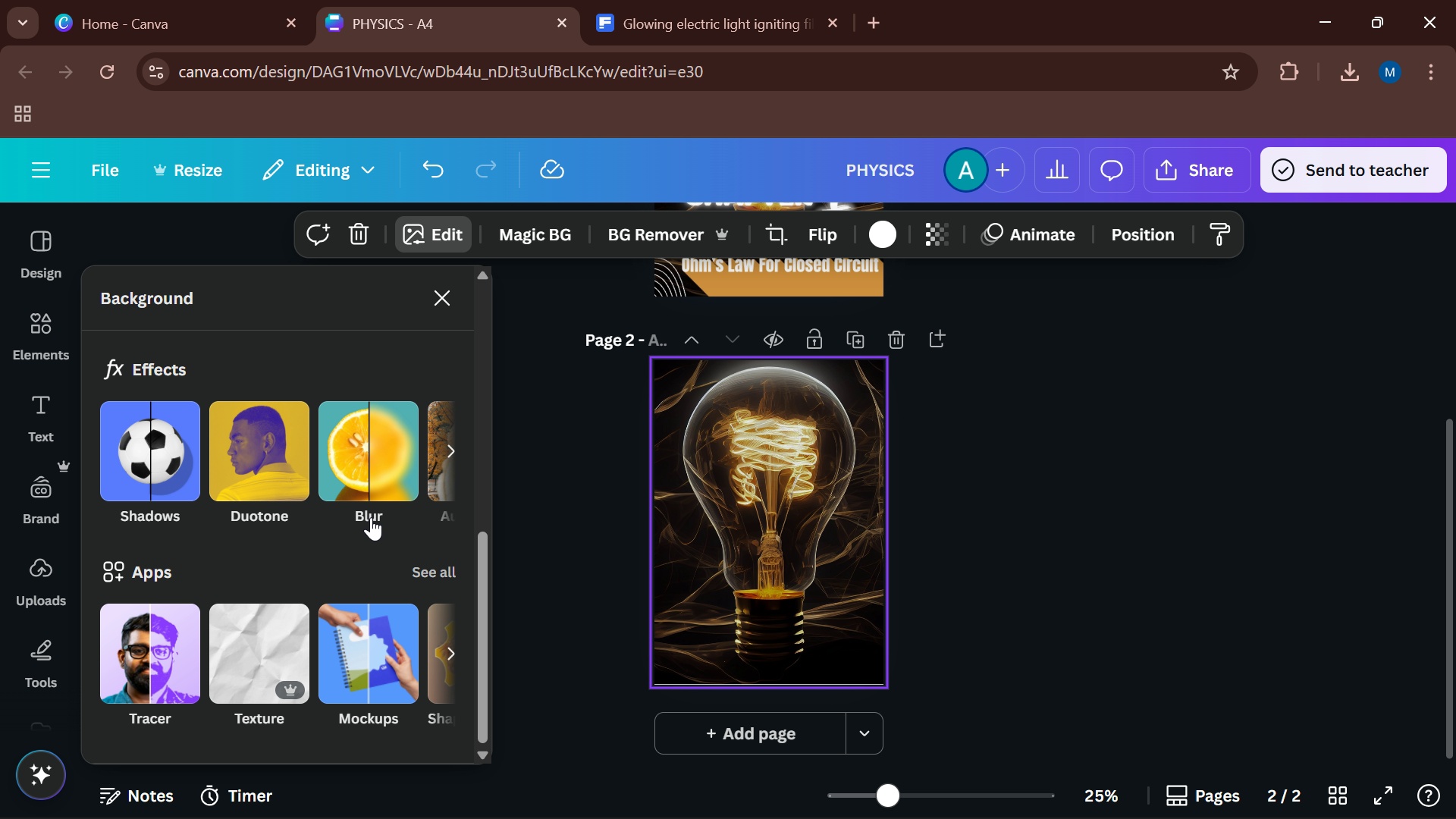 
left_click([403, 470])
 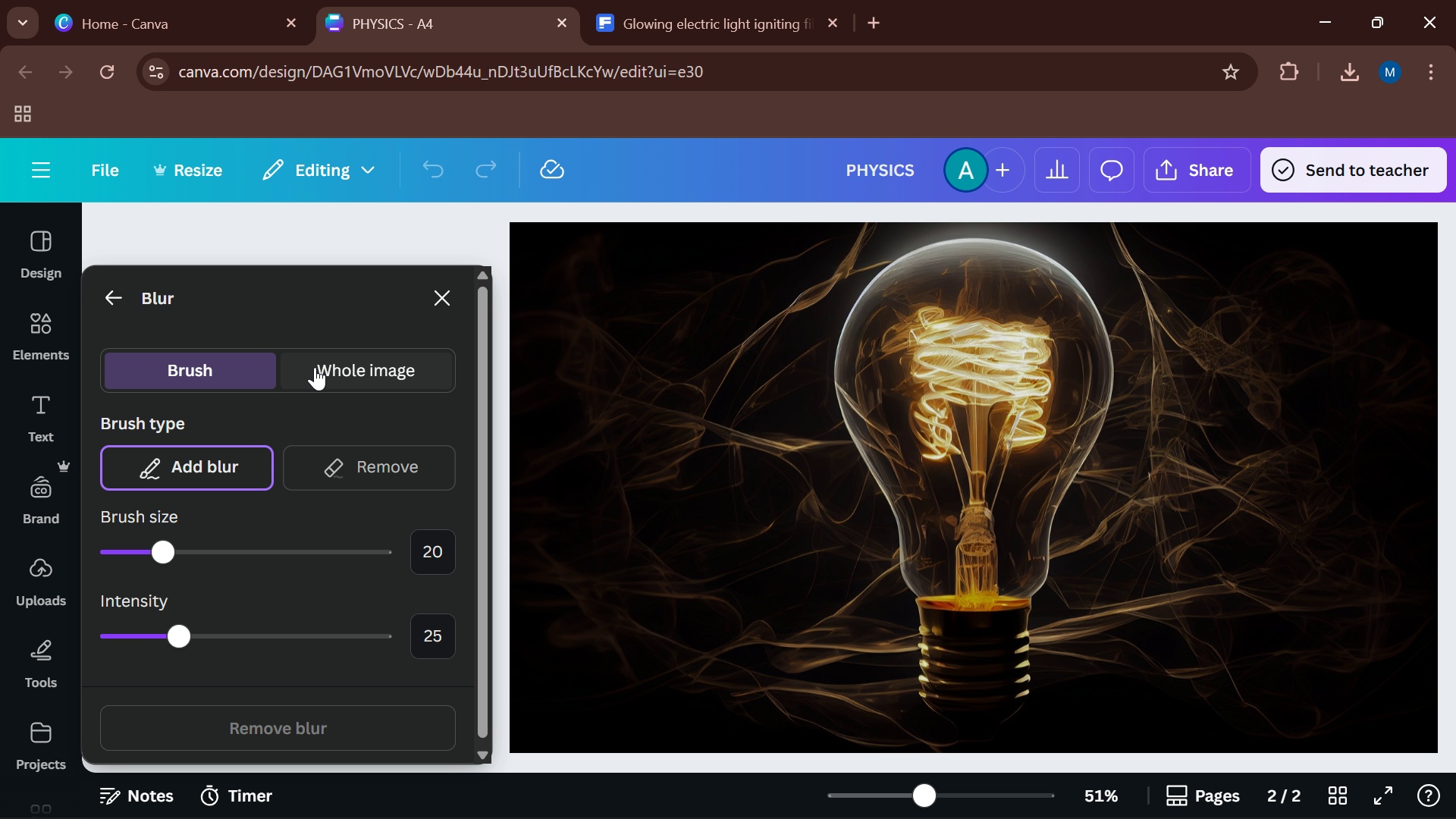 
left_click([321, 385])
 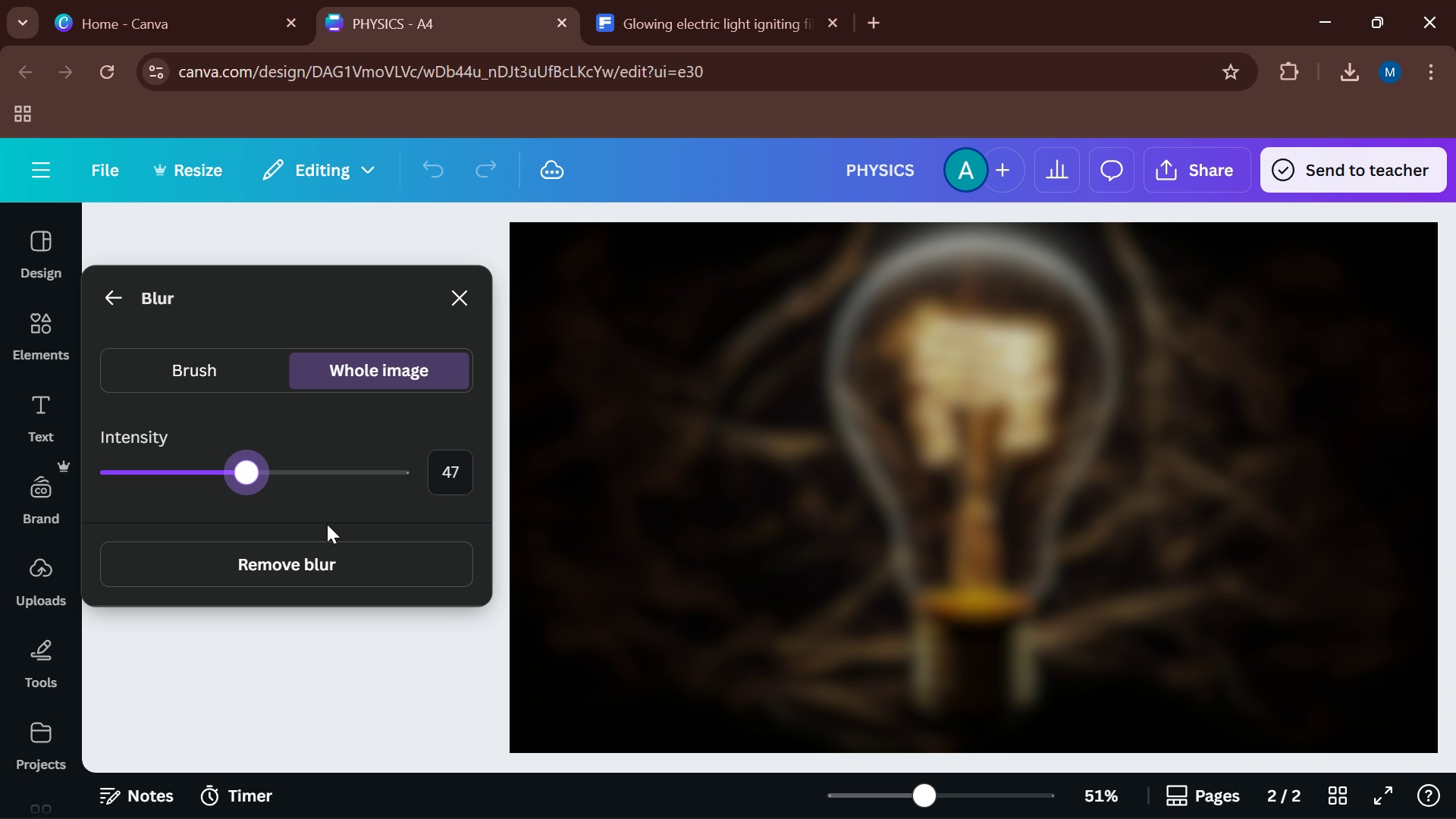 
left_click([124, 287])
 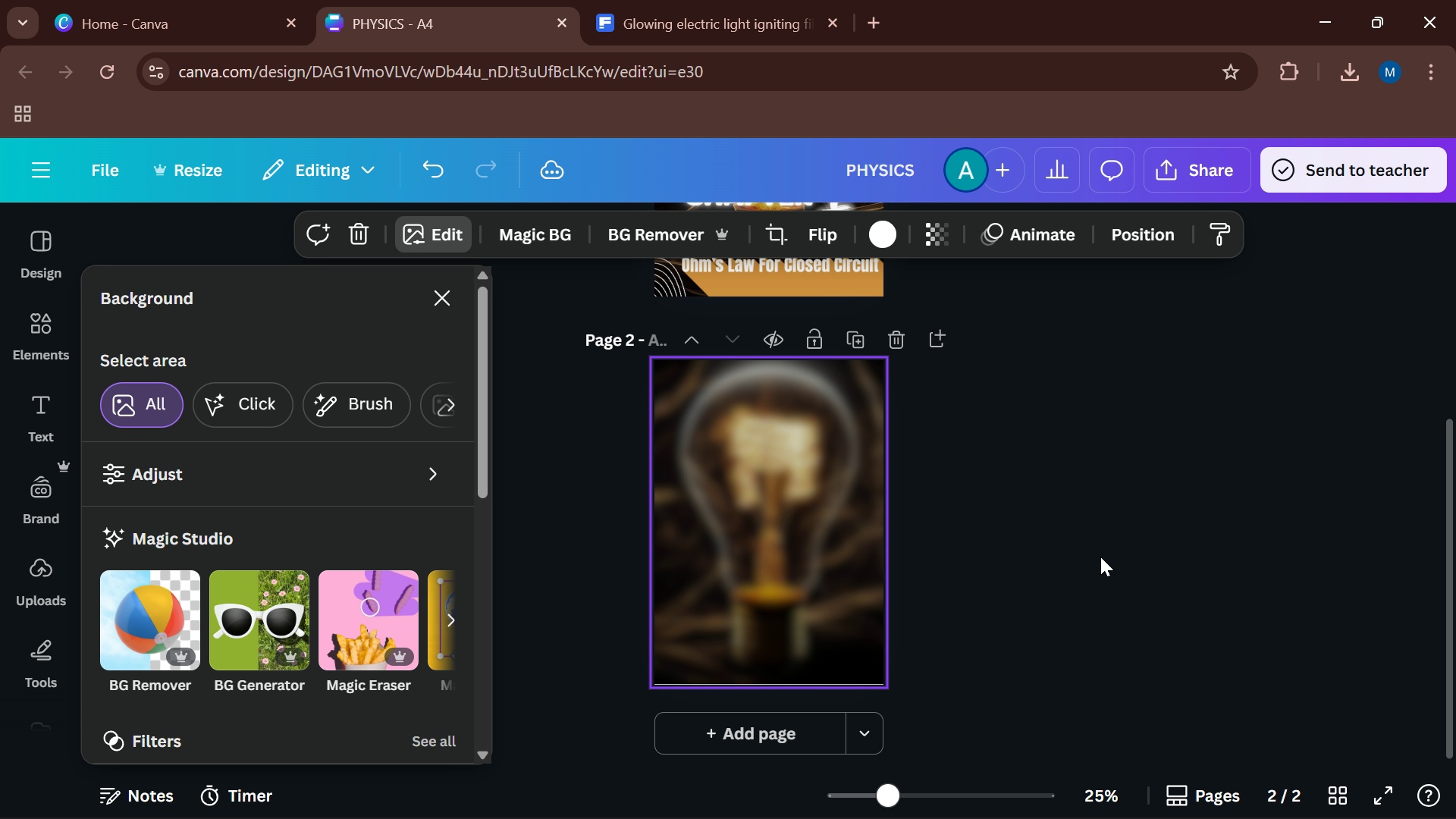 
left_click([1100, 541])
 